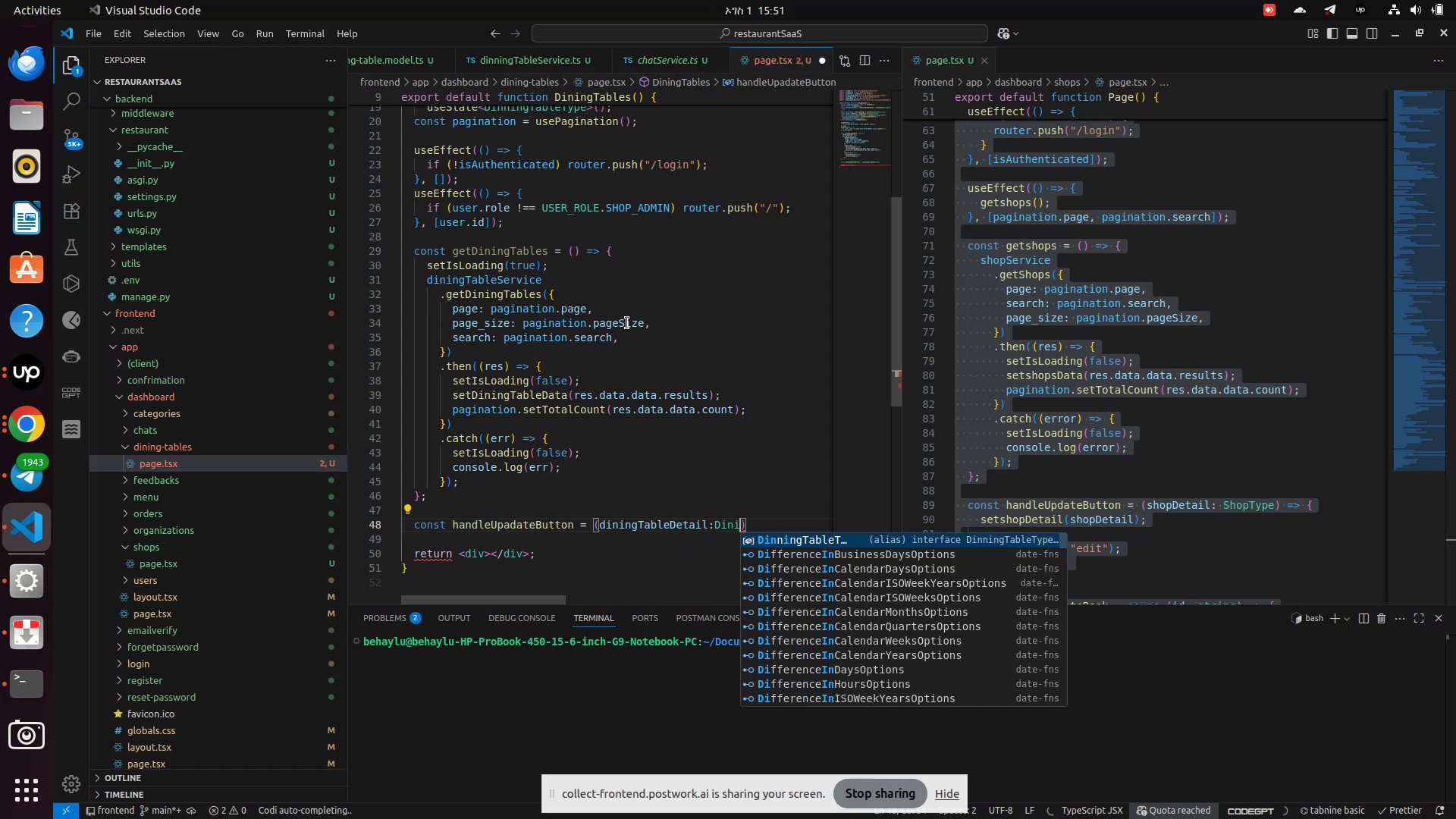 
key(Enter)
 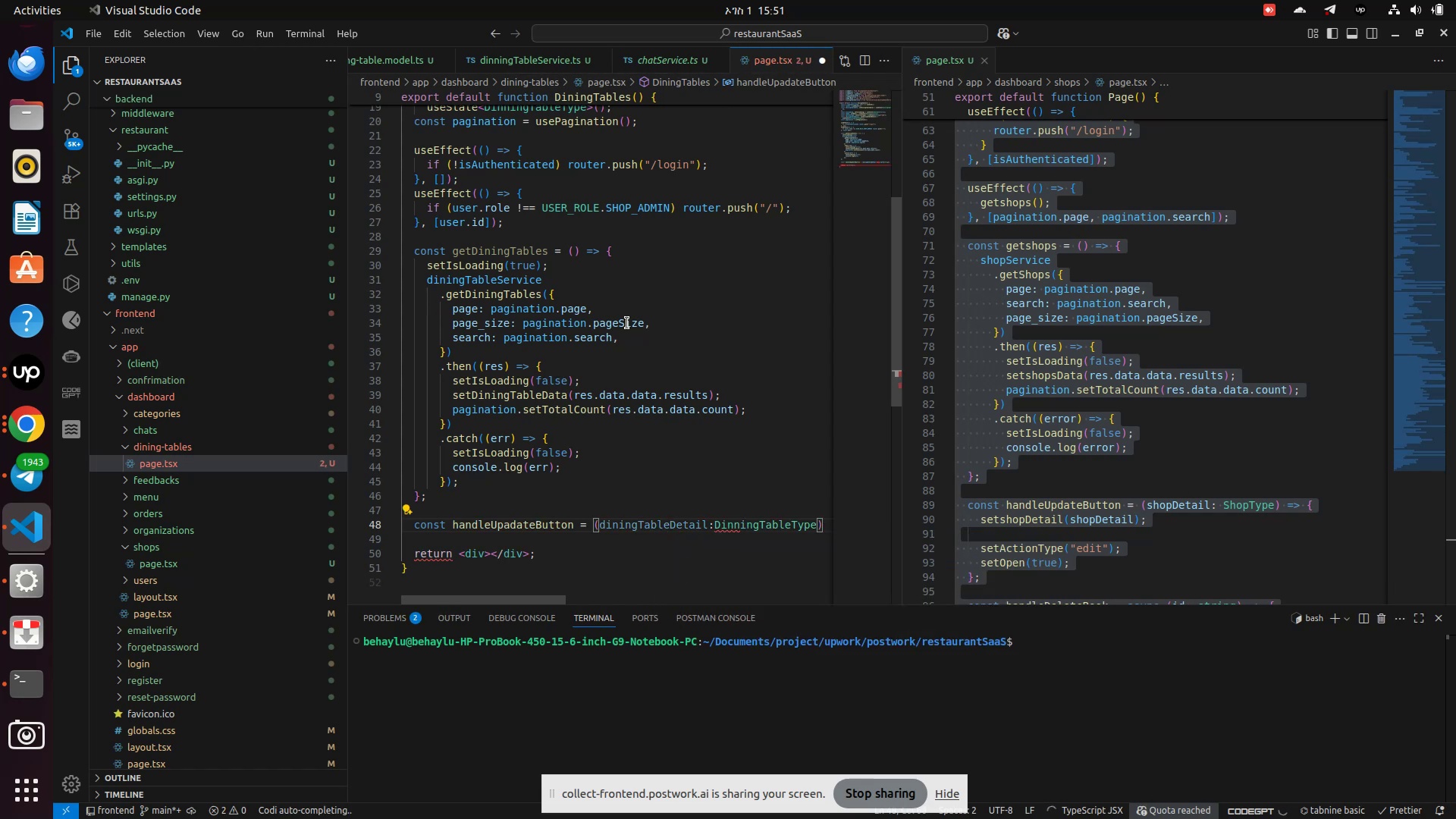 
key(ArrowRight)
 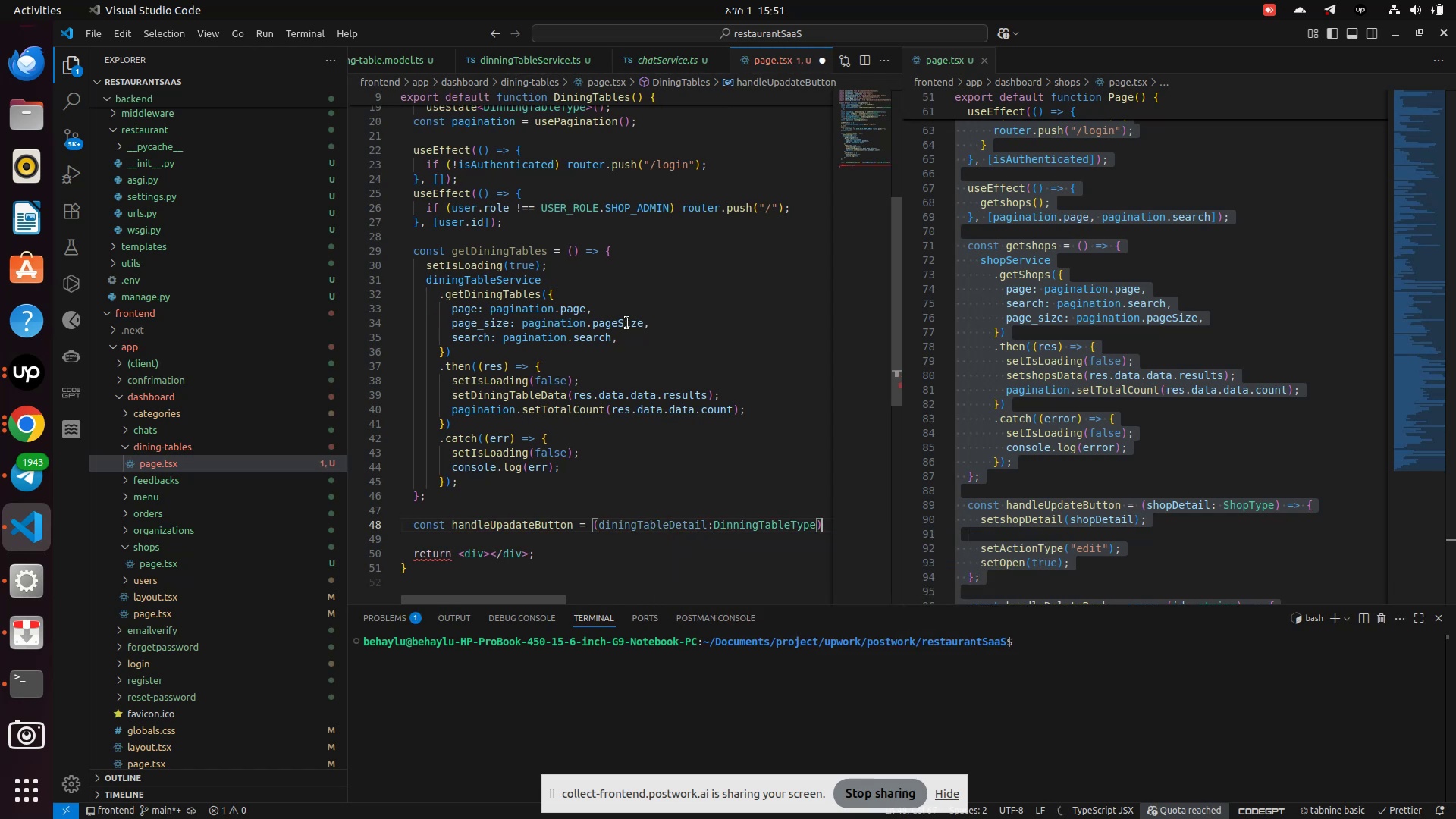 
key(Shift+BracketLeft)
 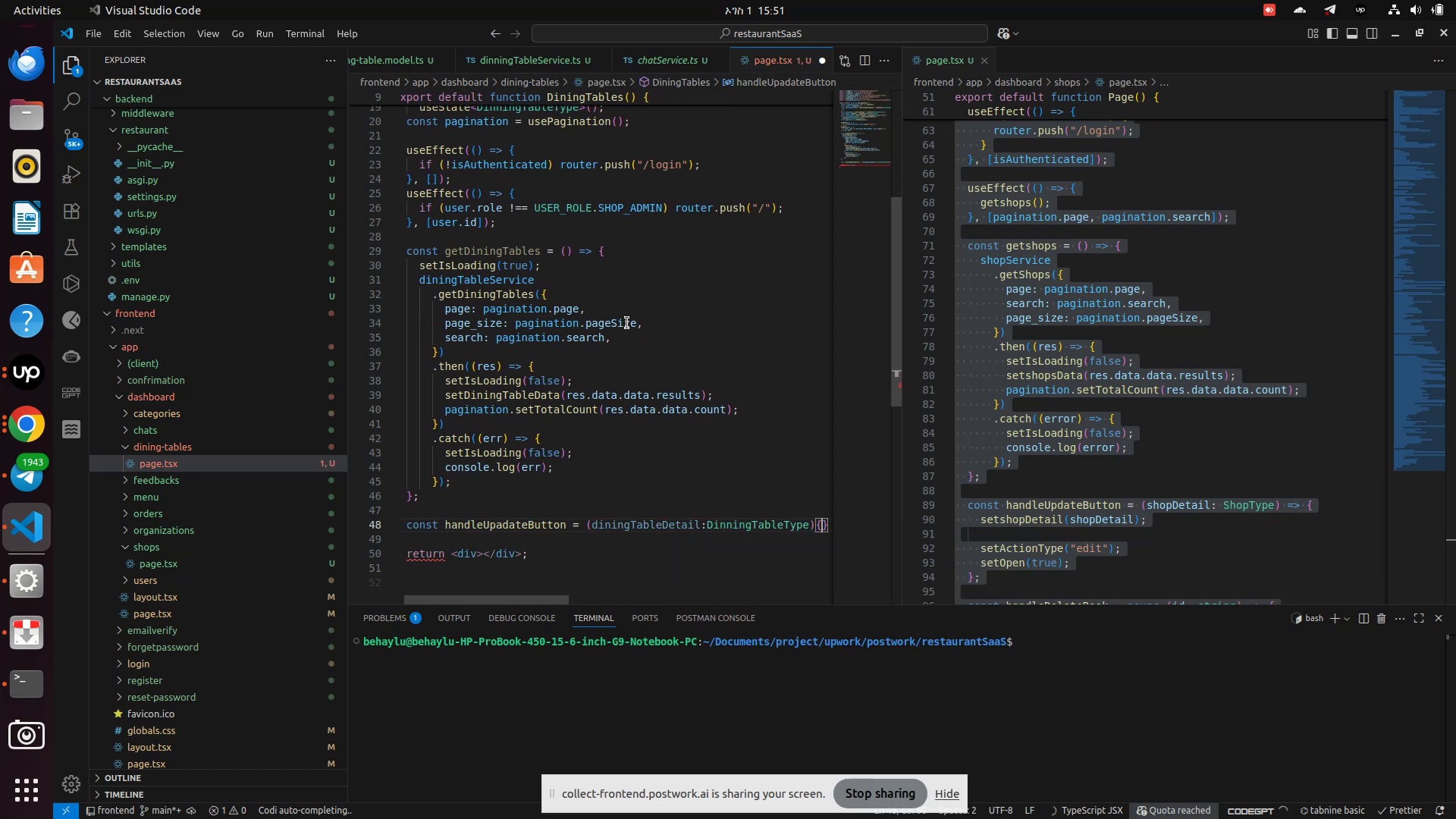 
key(Enter)
 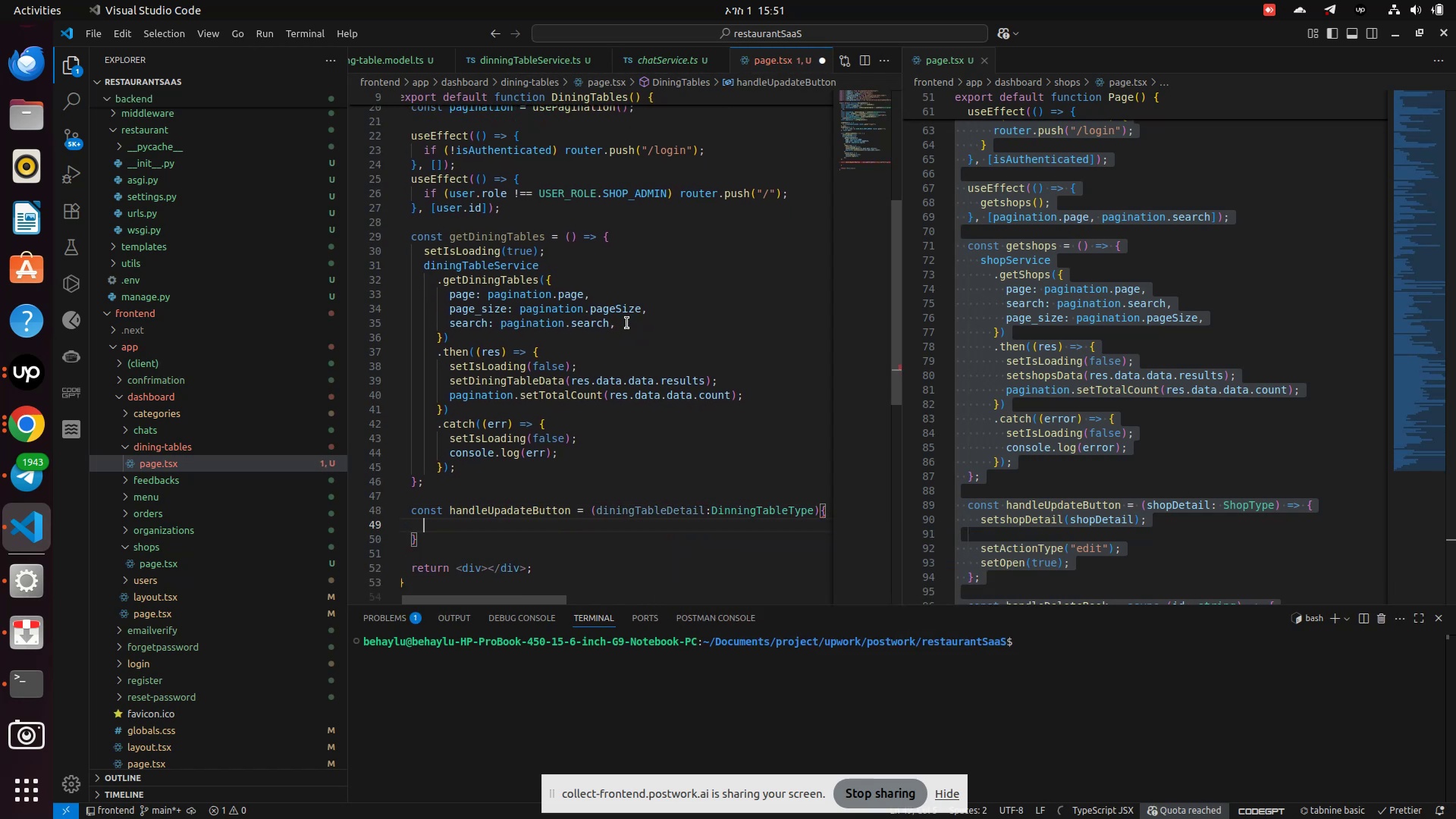 
type(setS)
key(Backspace)
type(Dinin)
 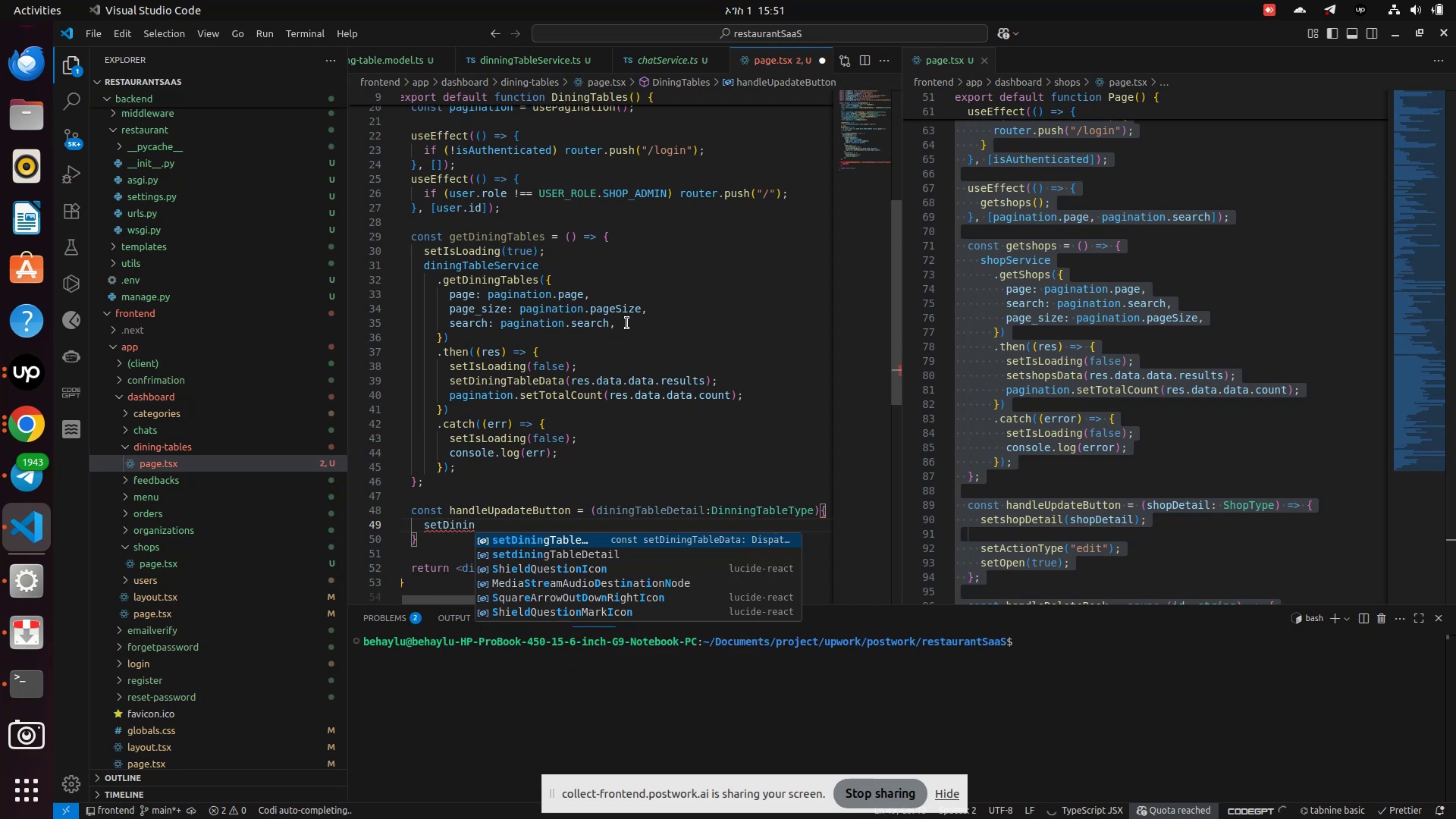 
key(ArrowDown)
 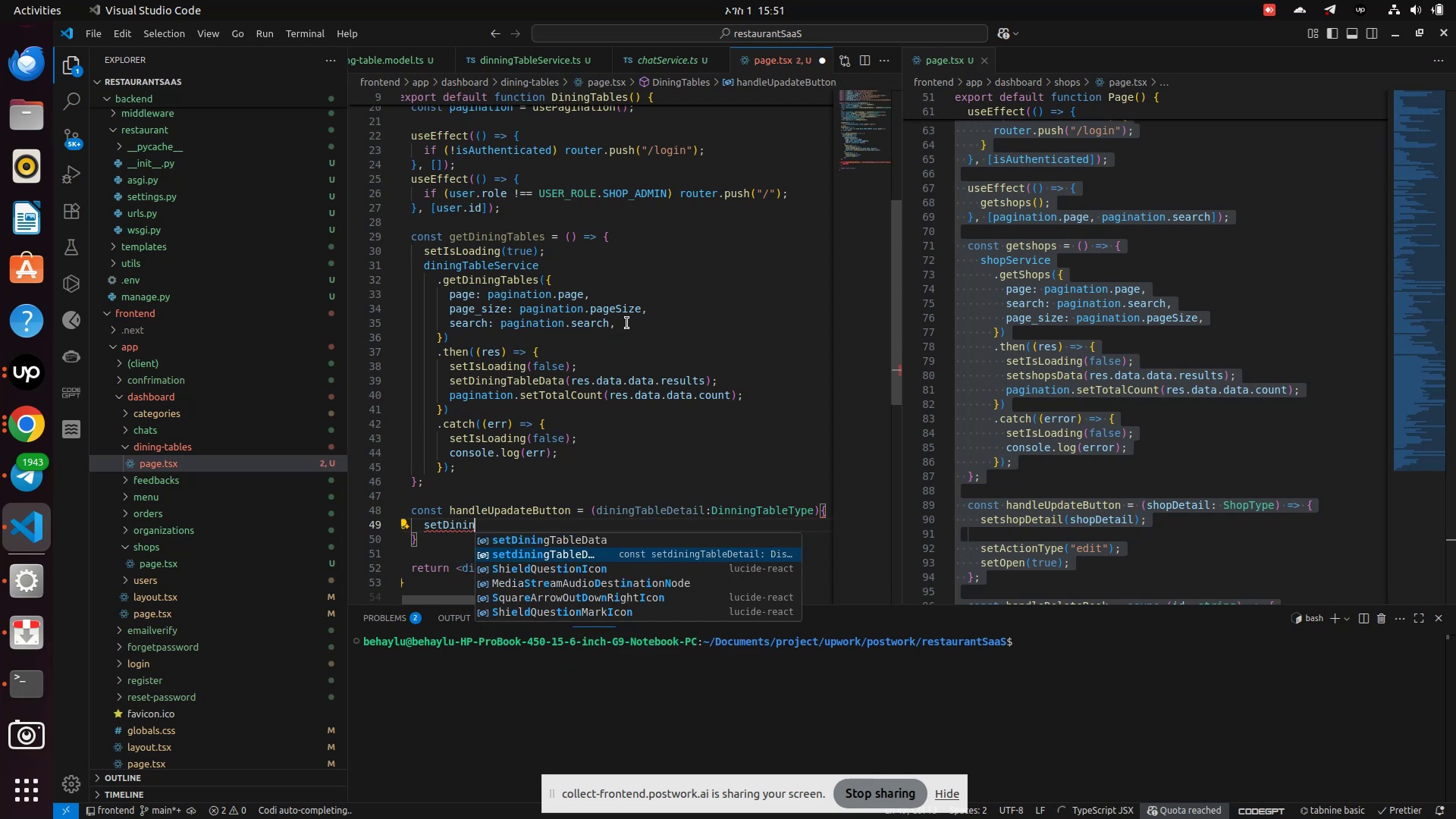 
key(Enter)
 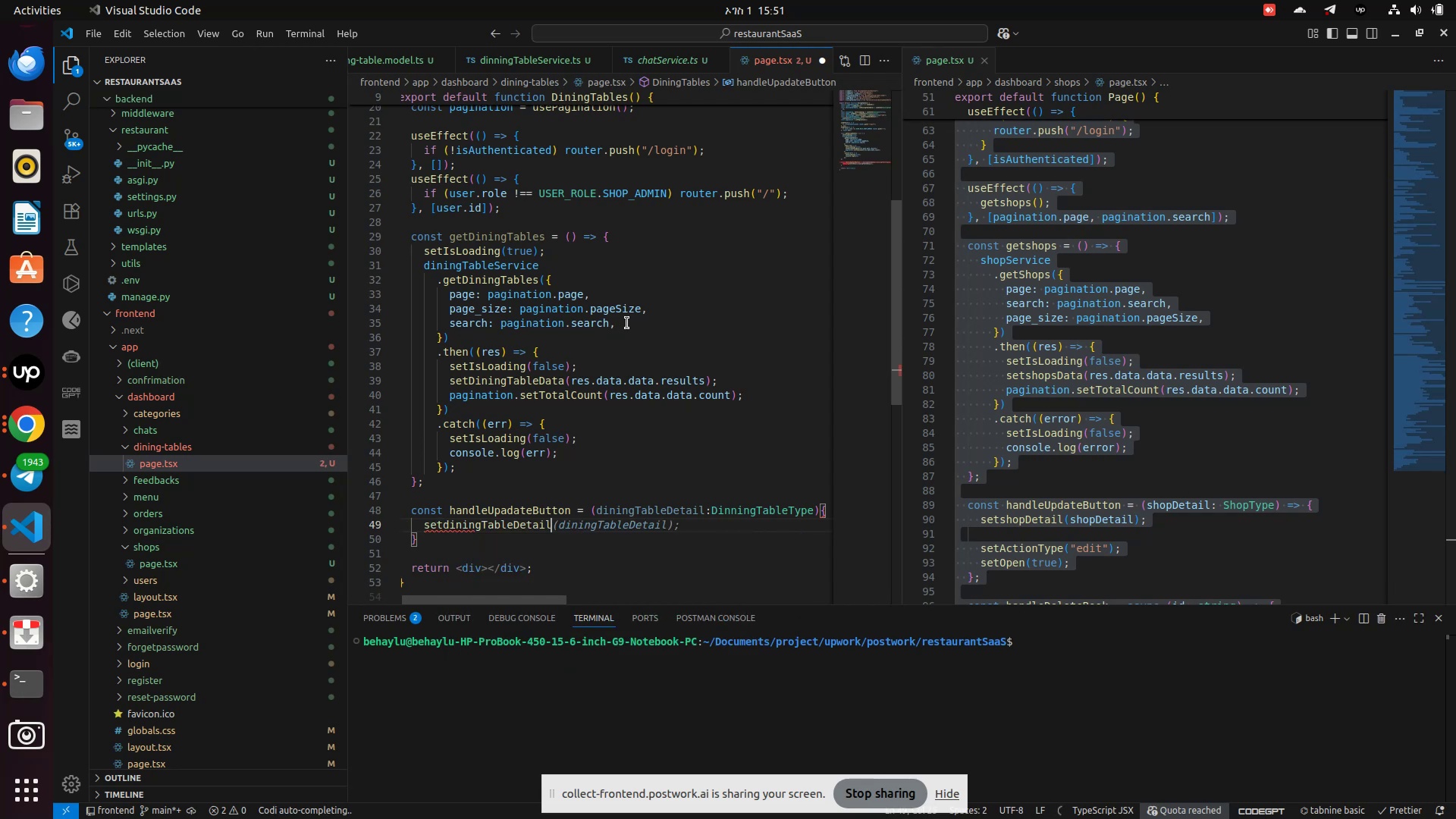 
hold_key(key=ShiftLeft, duration=1.03)
 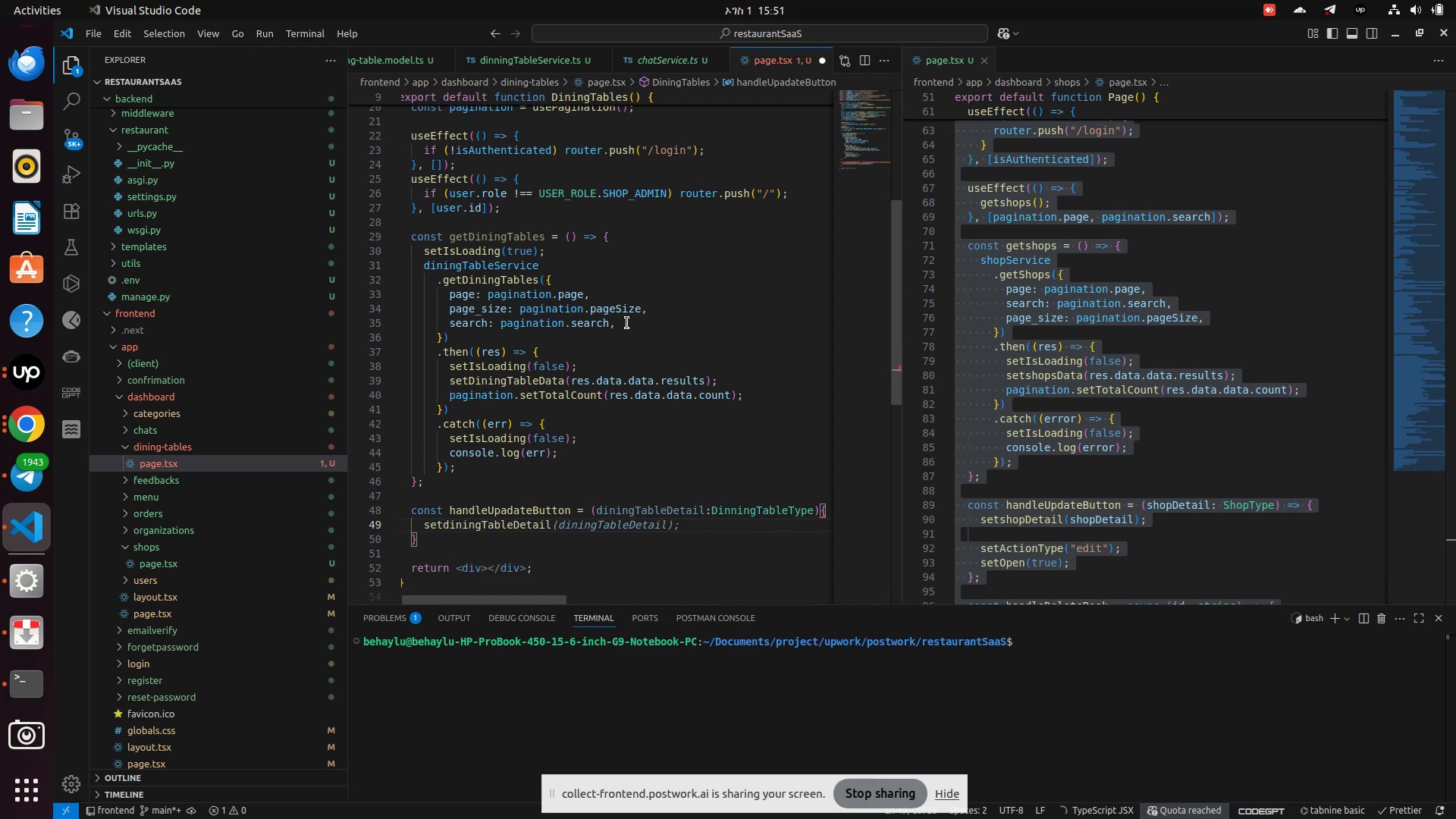 
type((dining)
 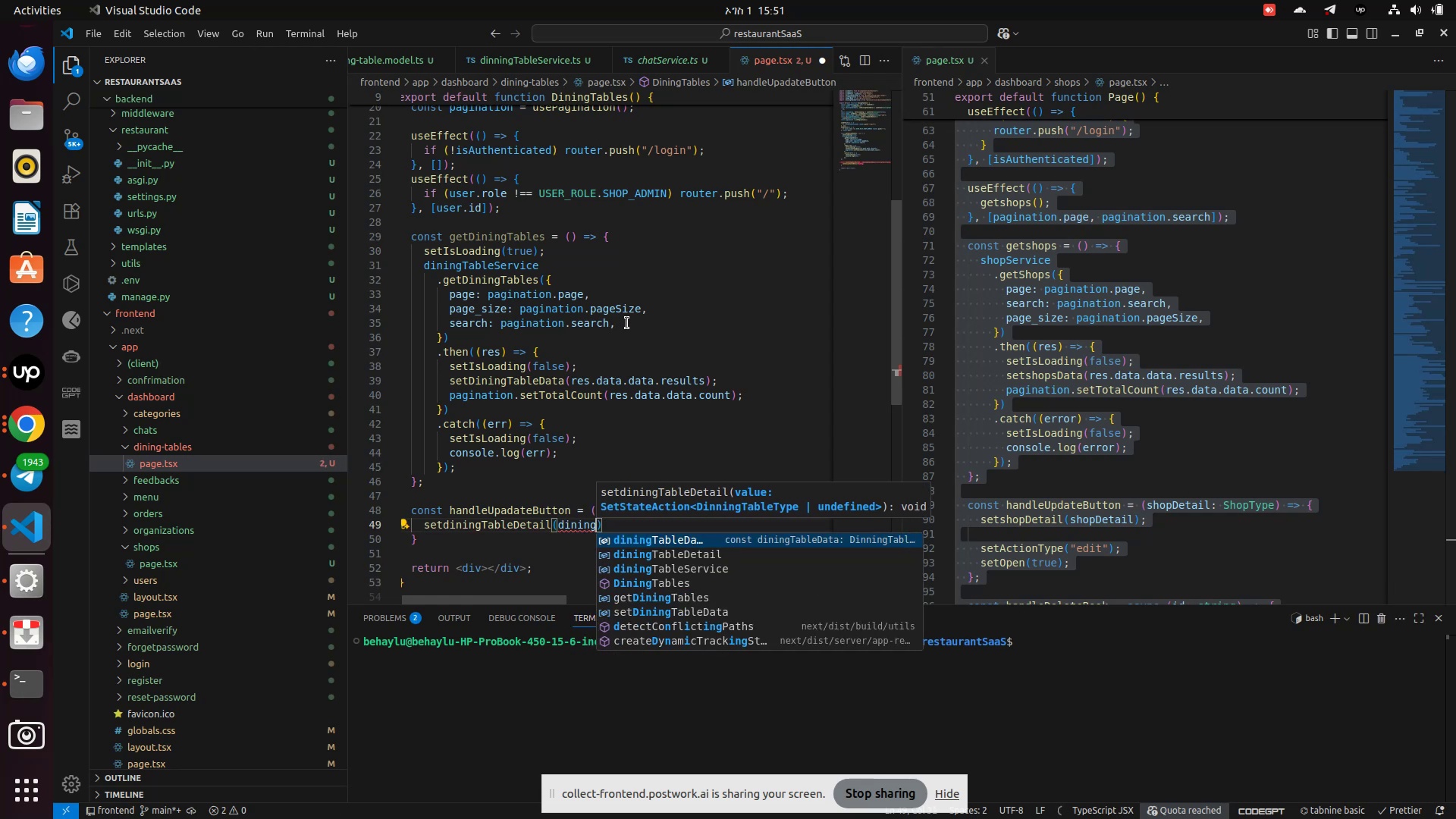 
key(ArrowDown)
 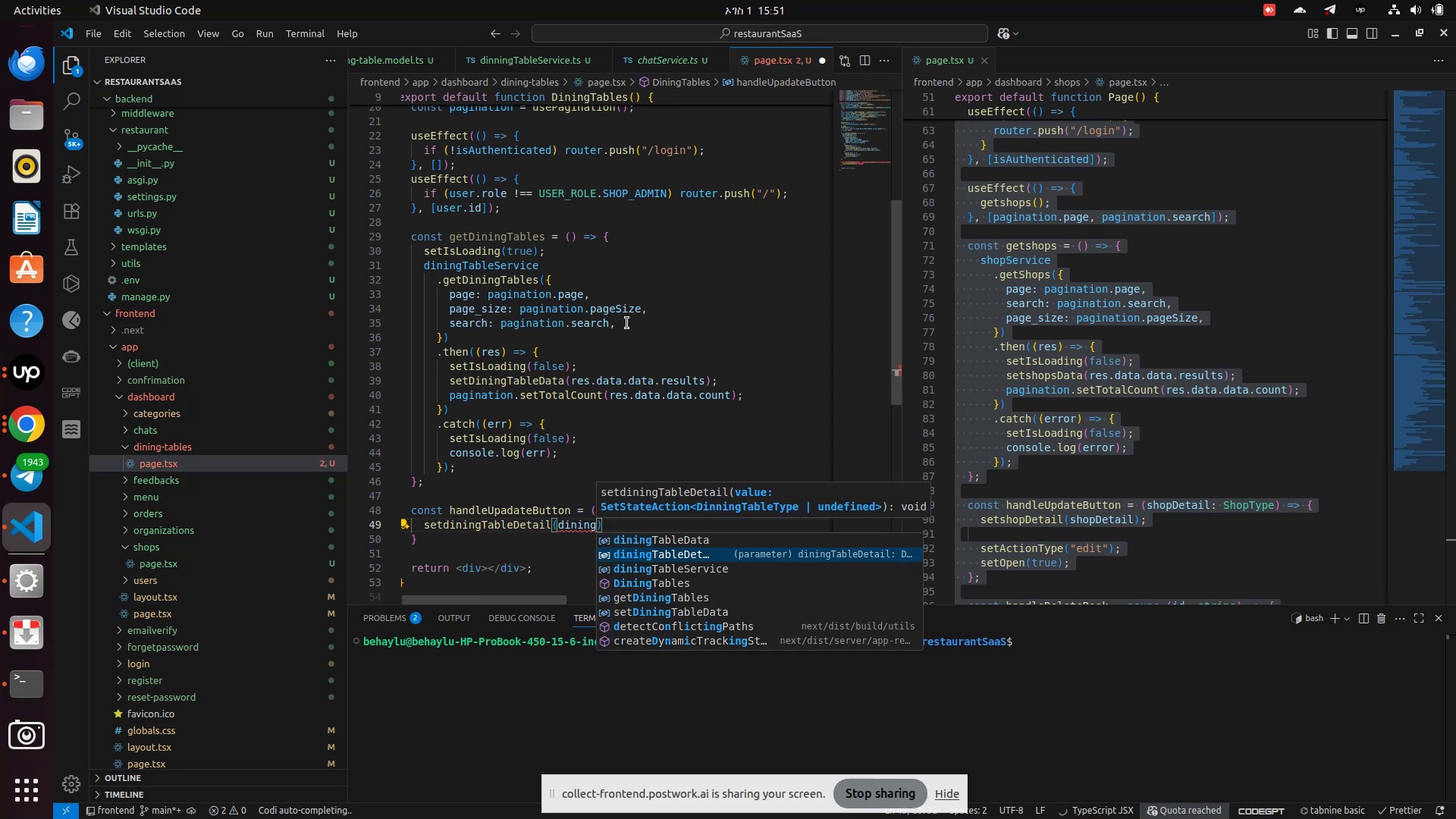 
key(Enter)
 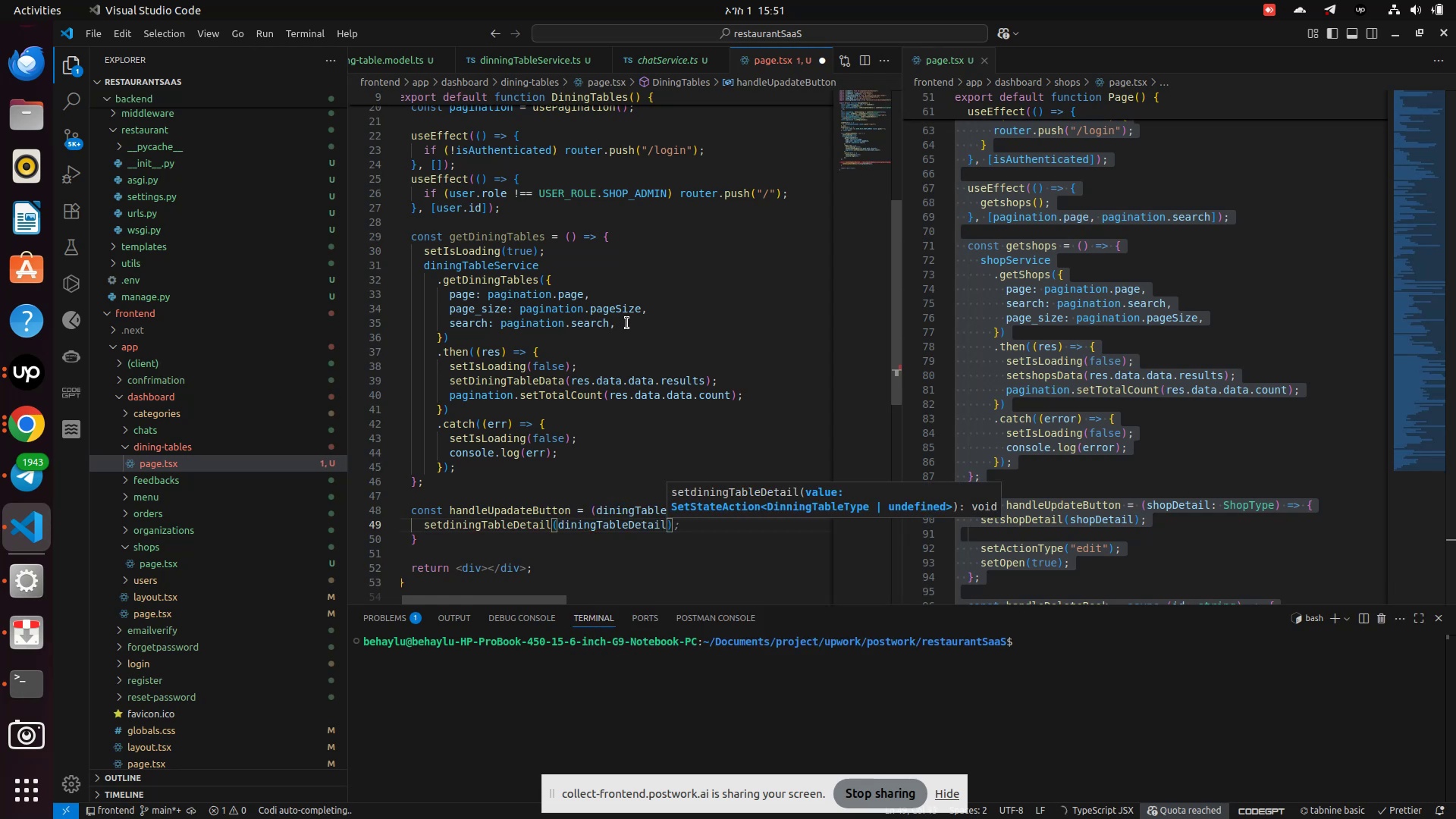 
key(ArrowRight)
 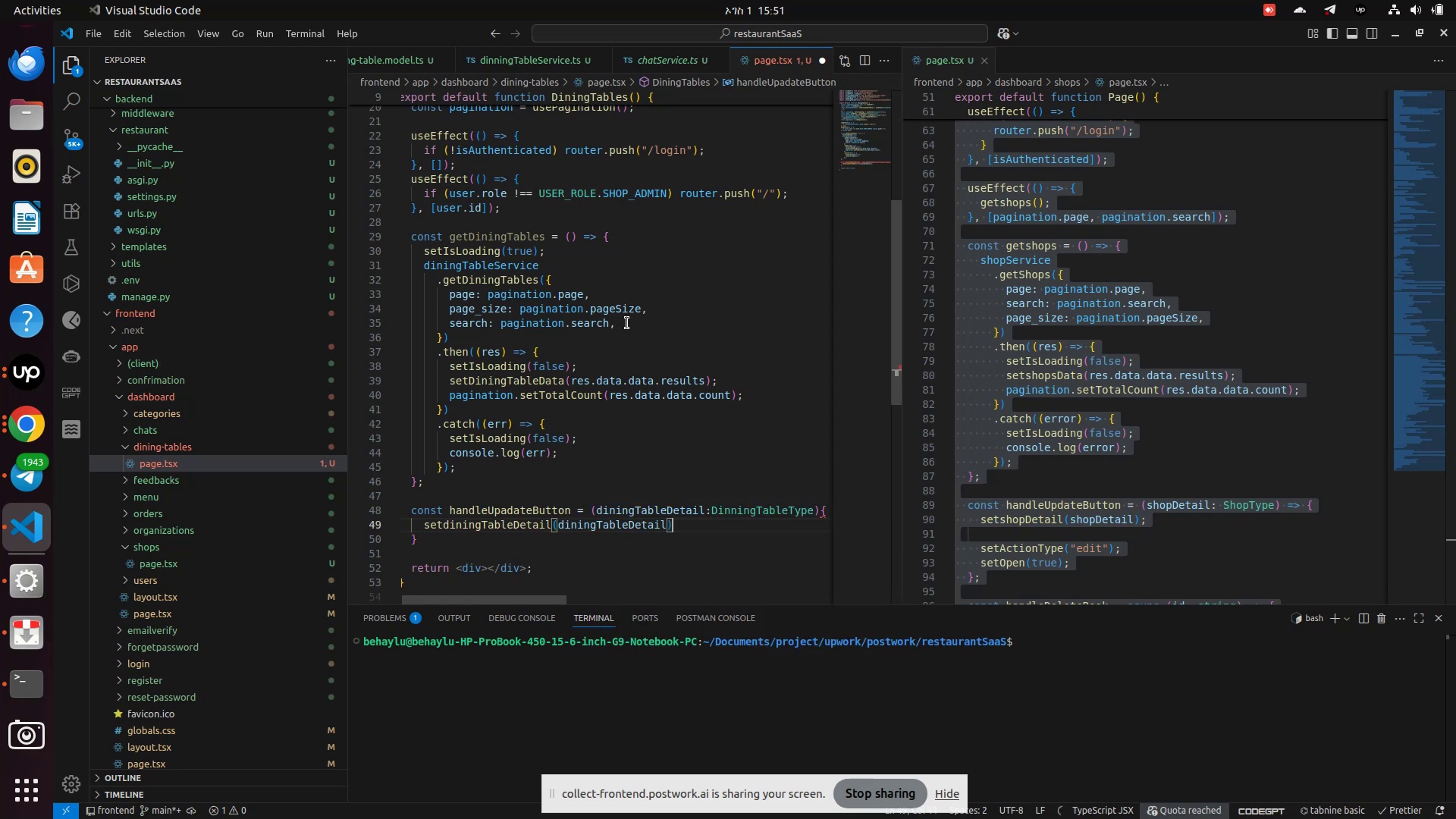 
key(Enter)
 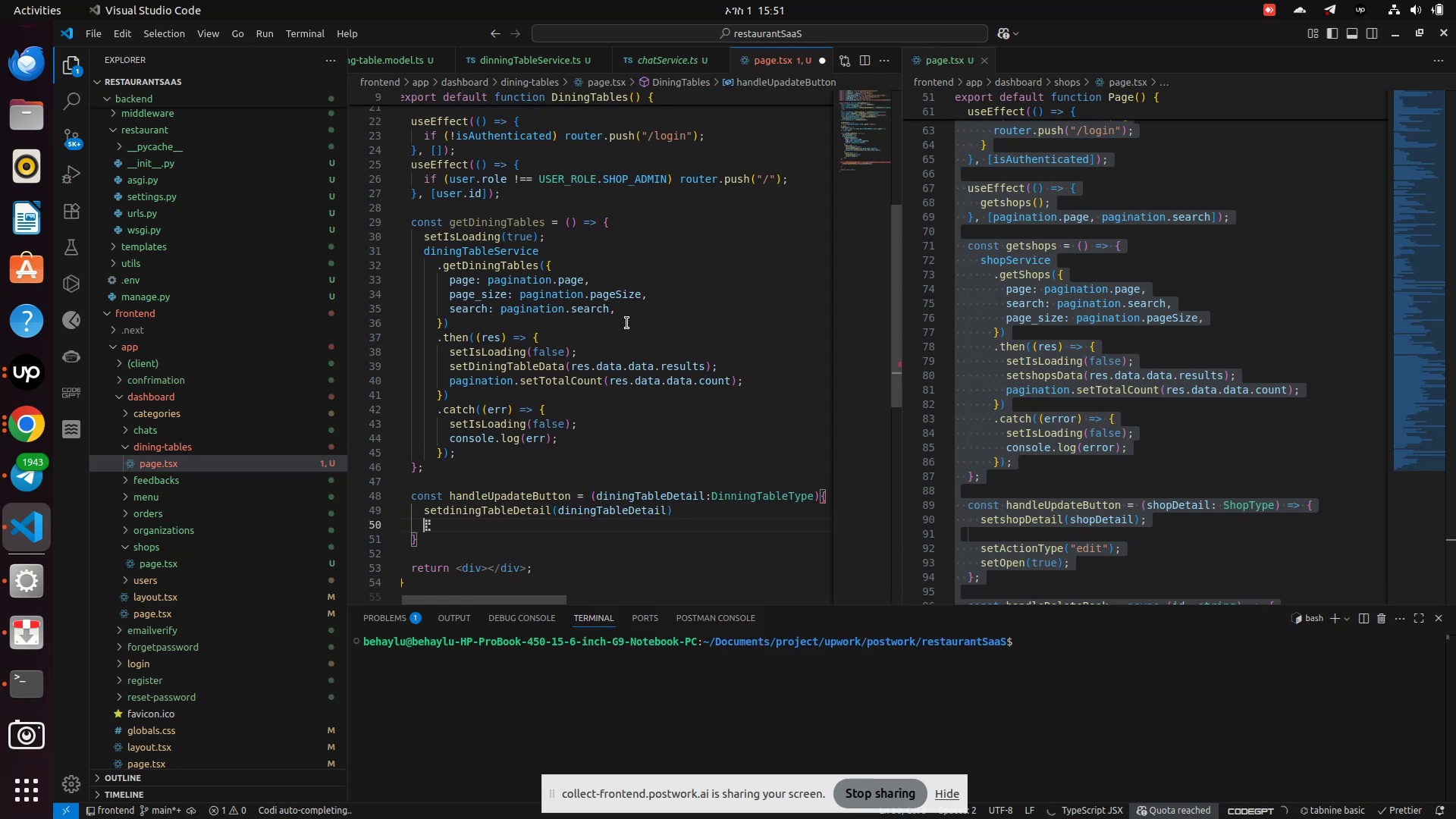 
type(setAc)
 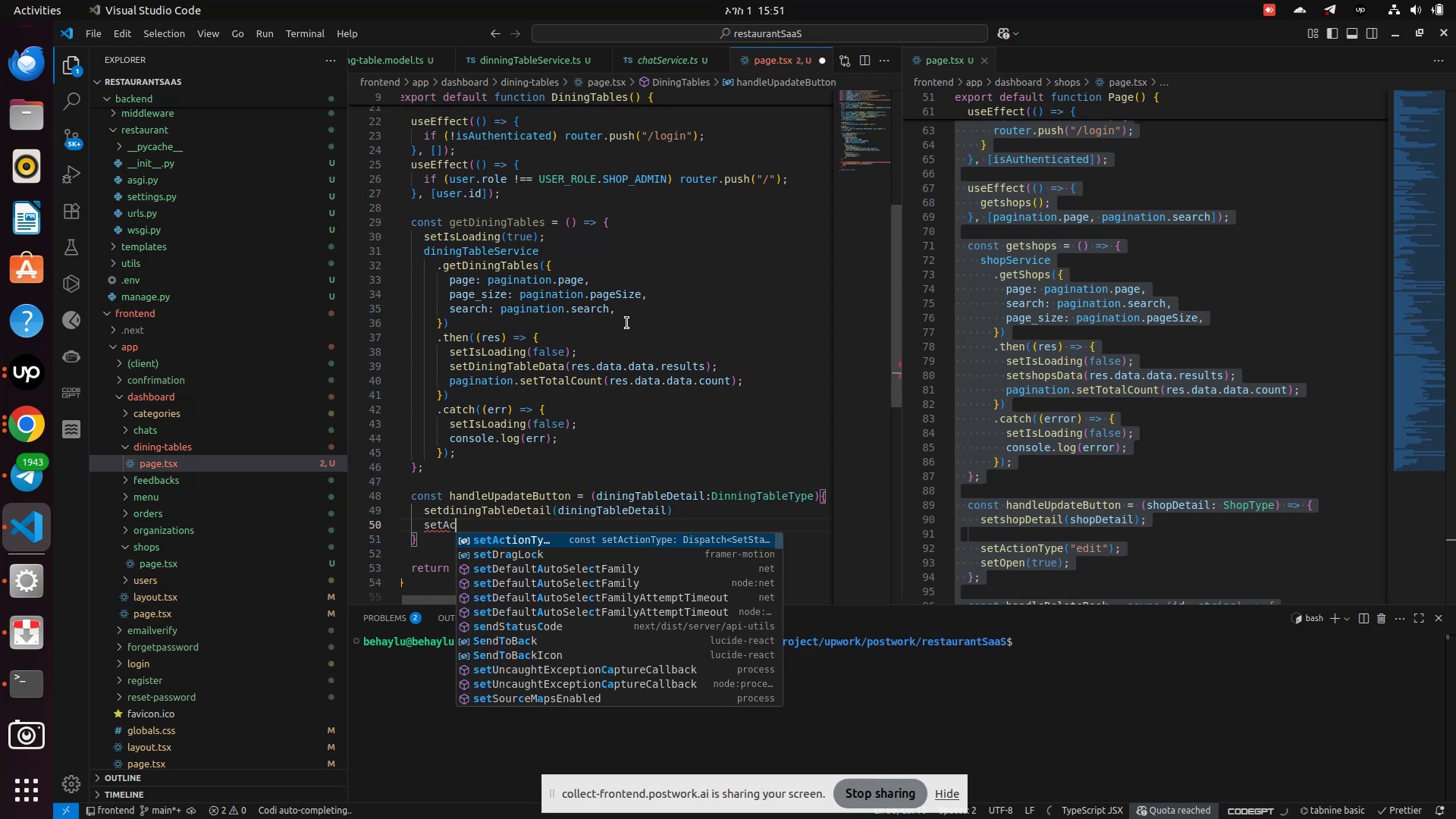 
key(Enter)
 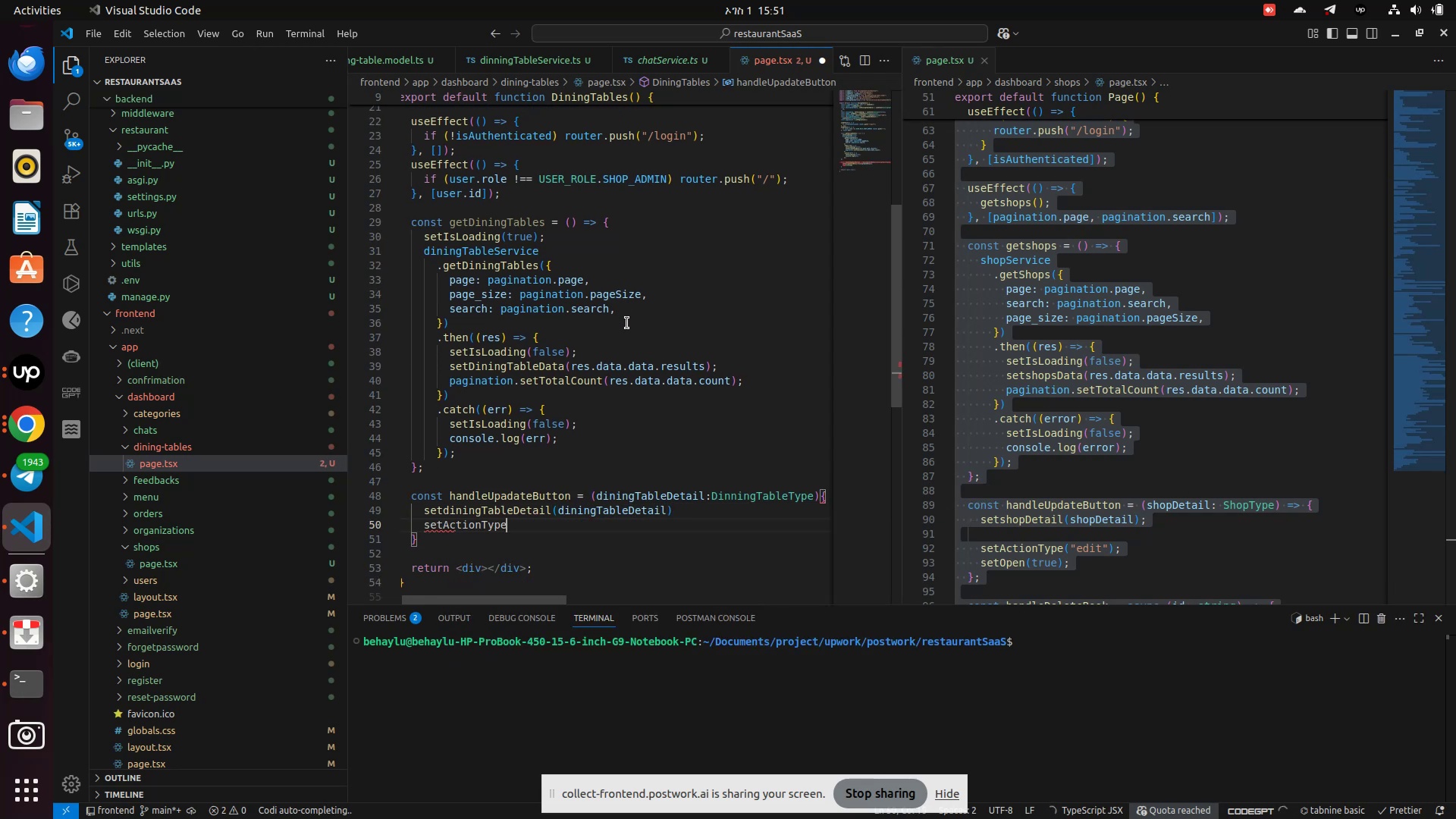 
type(("edit)
 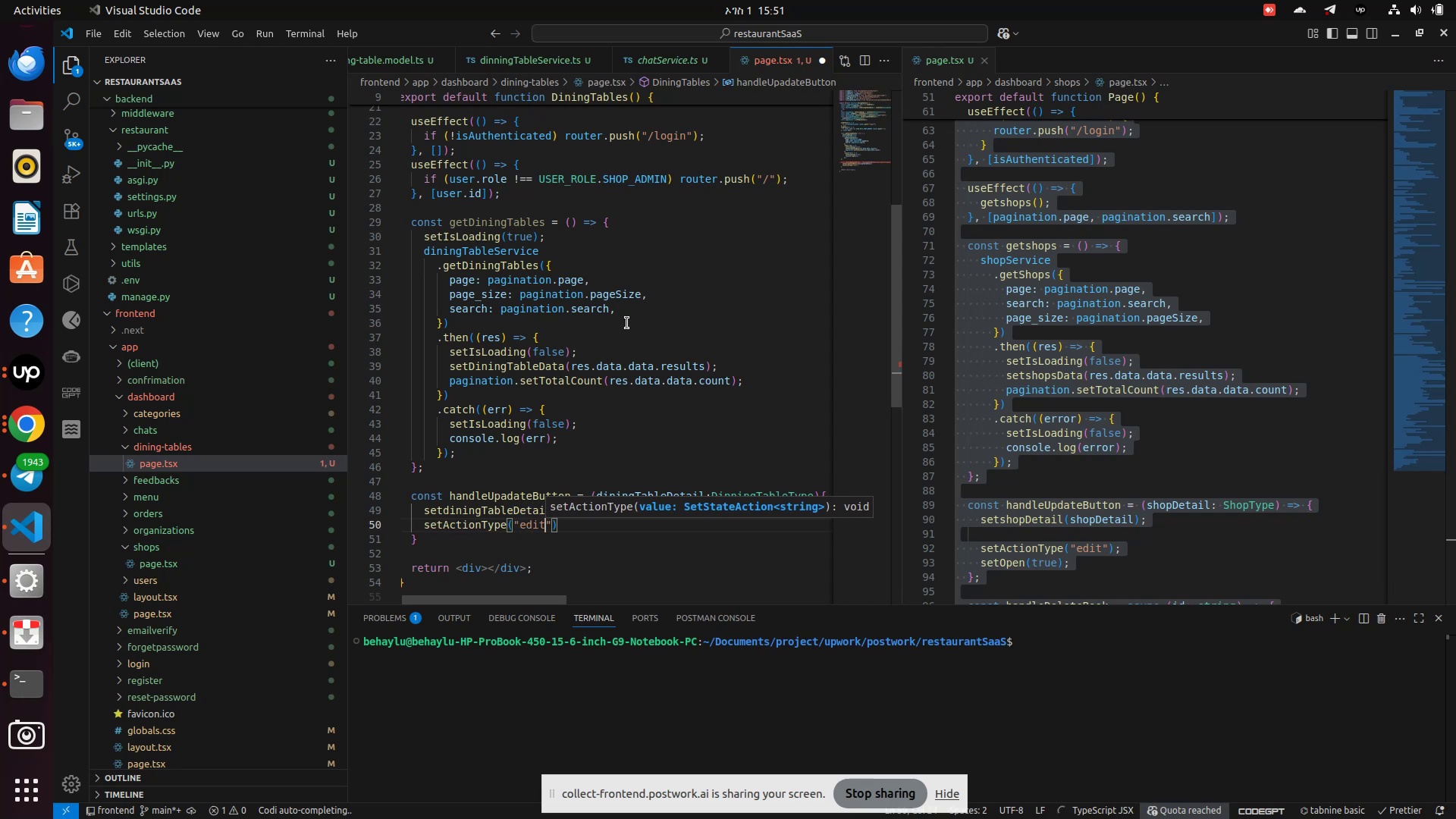 
key(ArrowRight)
 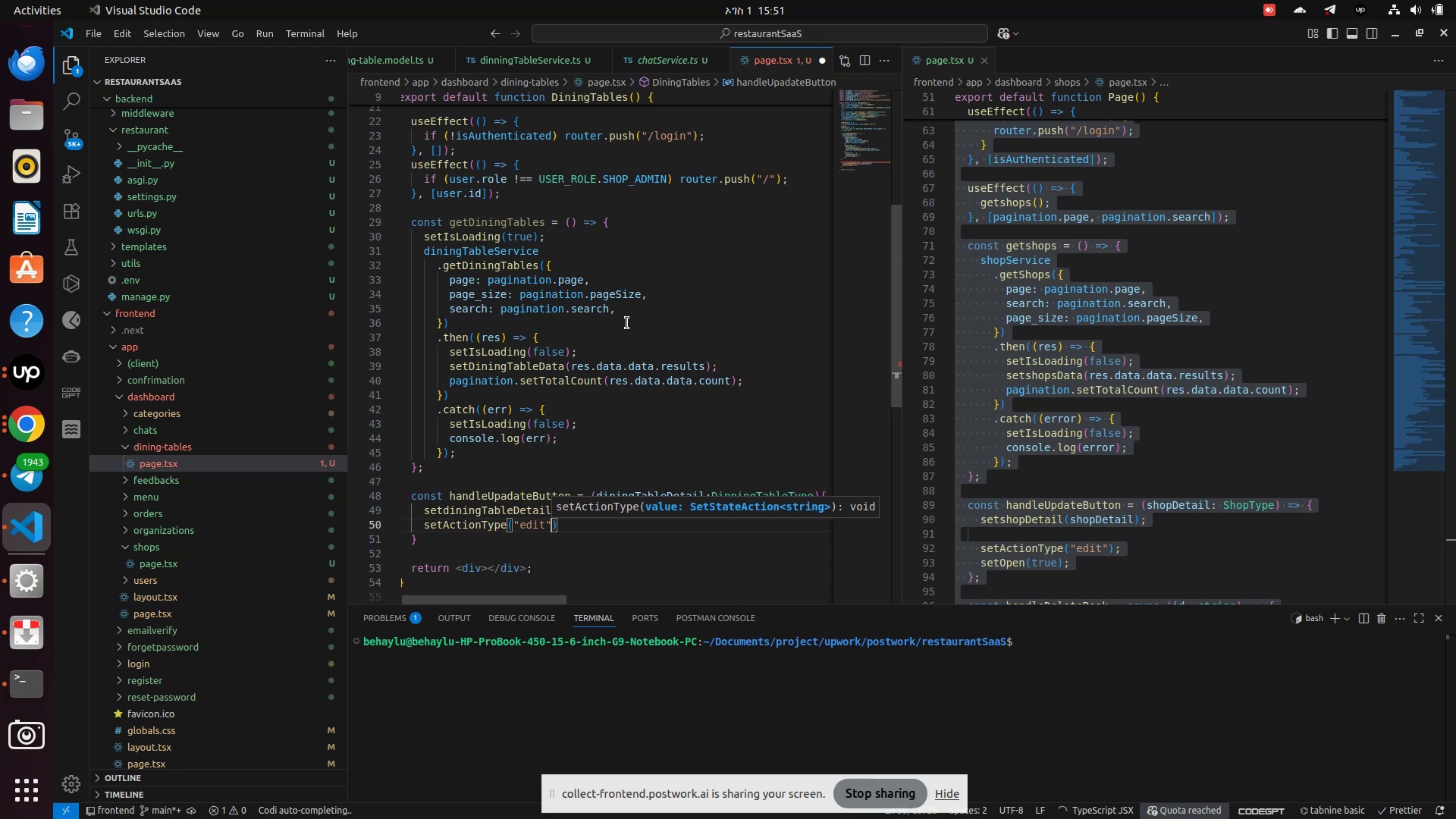 
key(ArrowRight)
 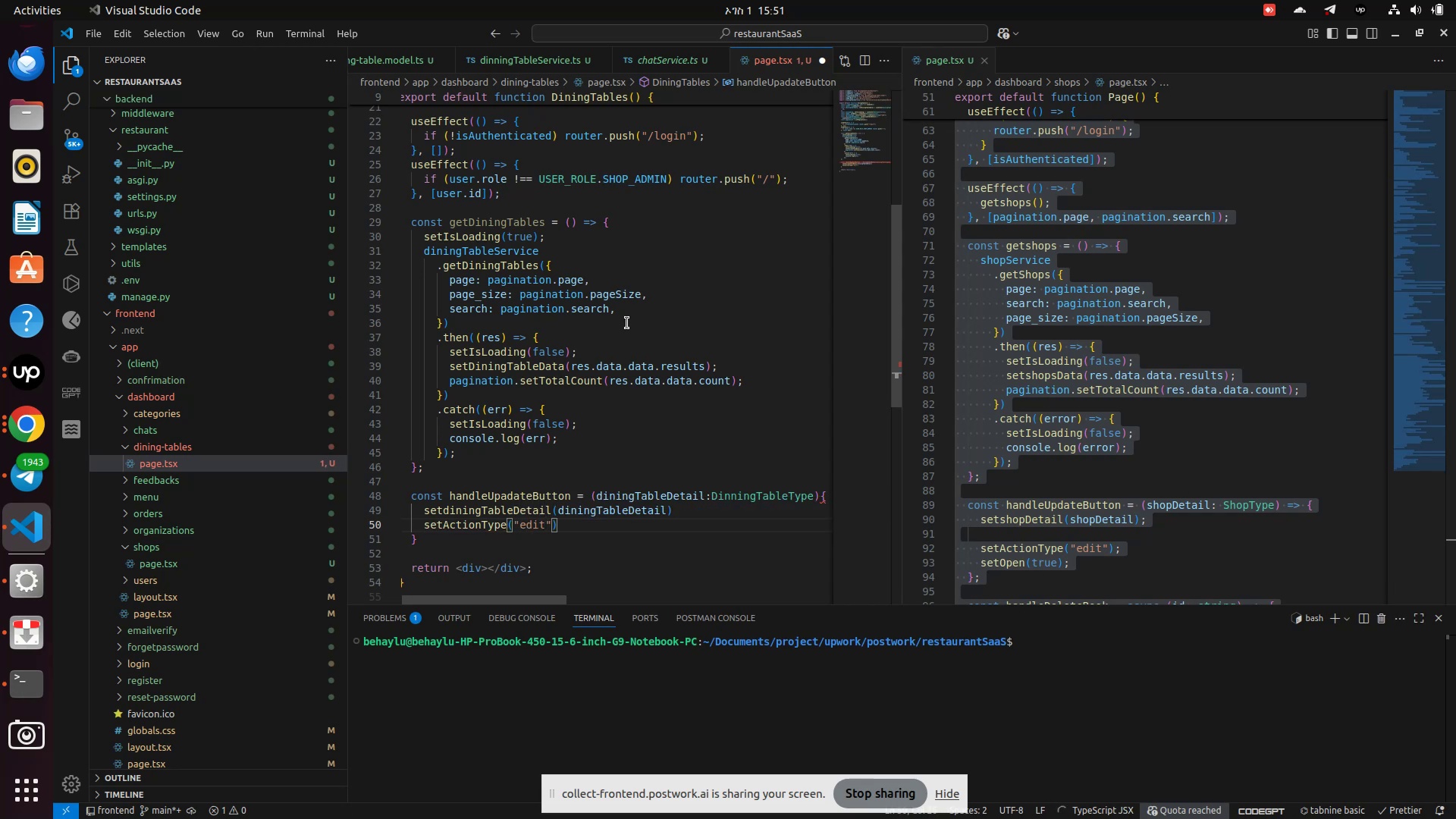 
key(Enter)
 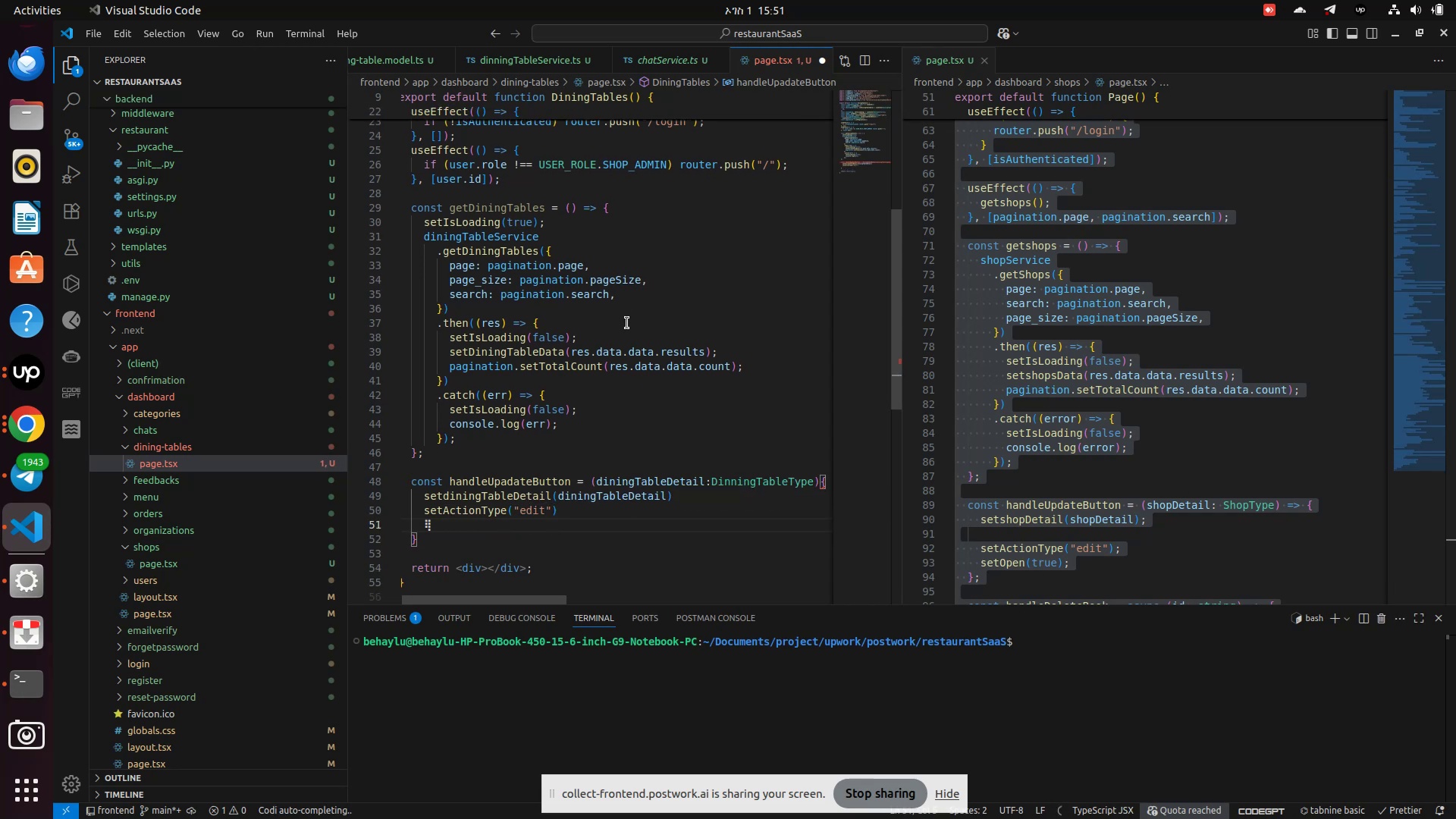 
type(setOpe)
 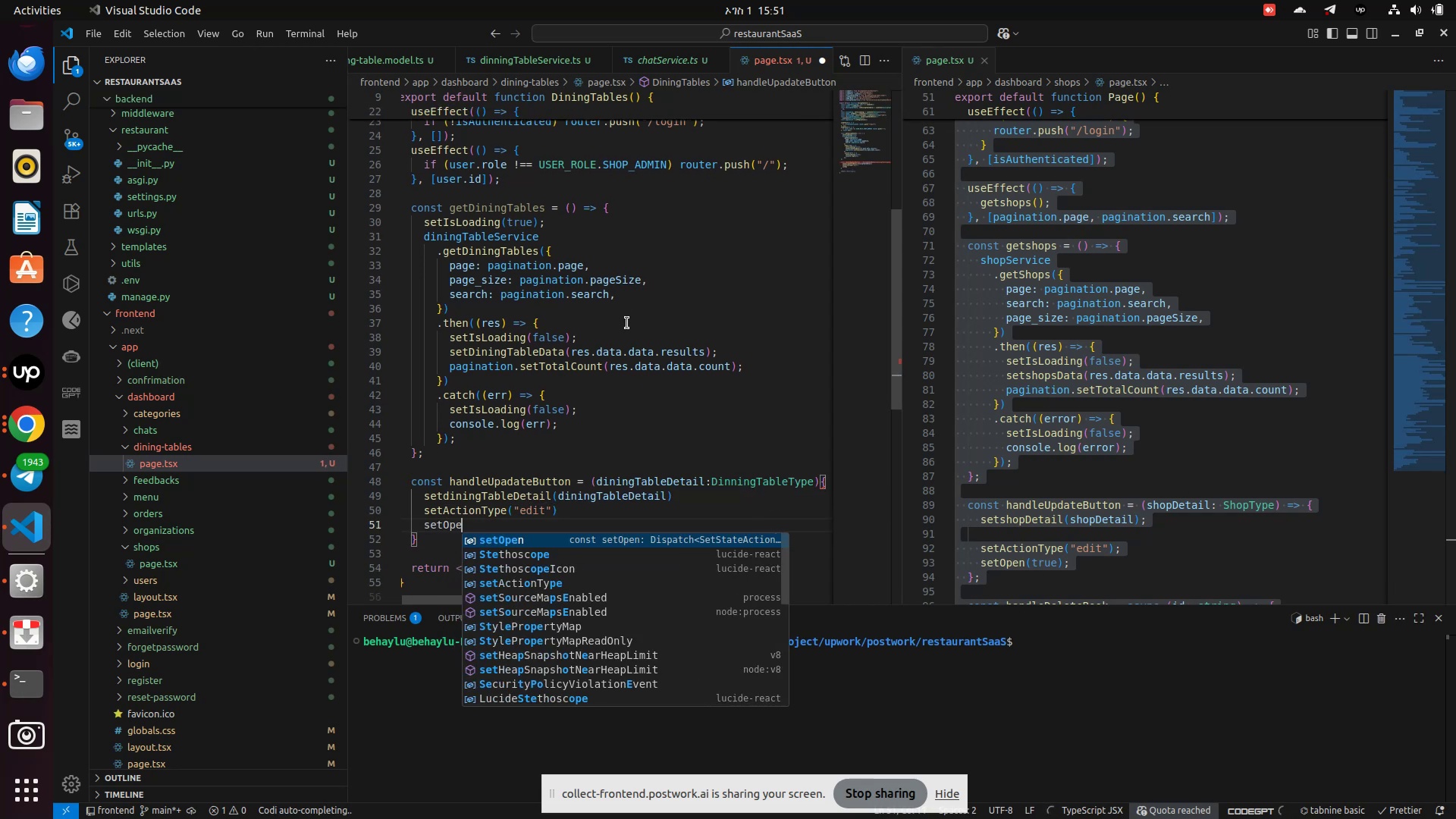 
key(Enter)
 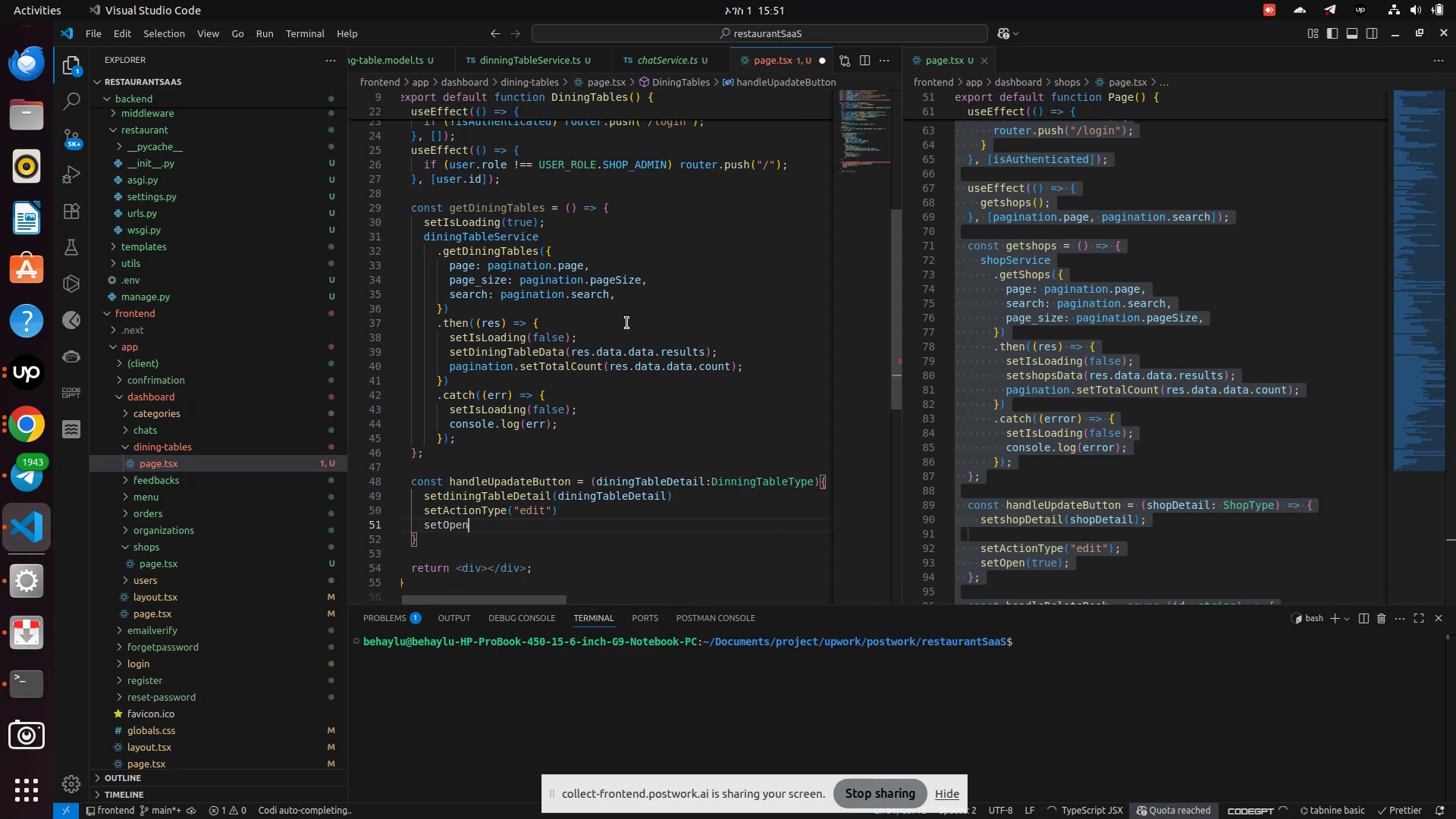 
type((true)
 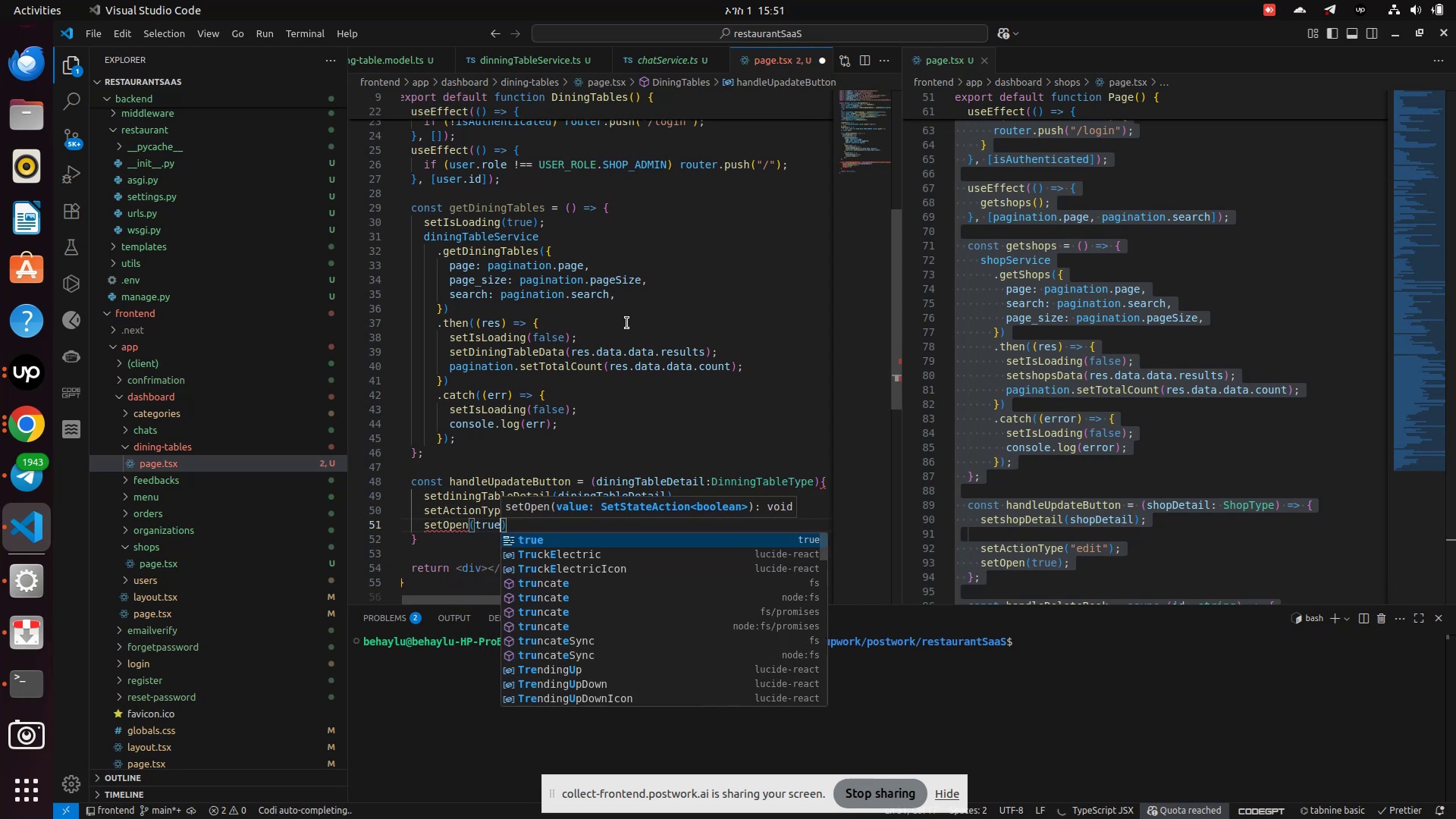 
key(Enter)
 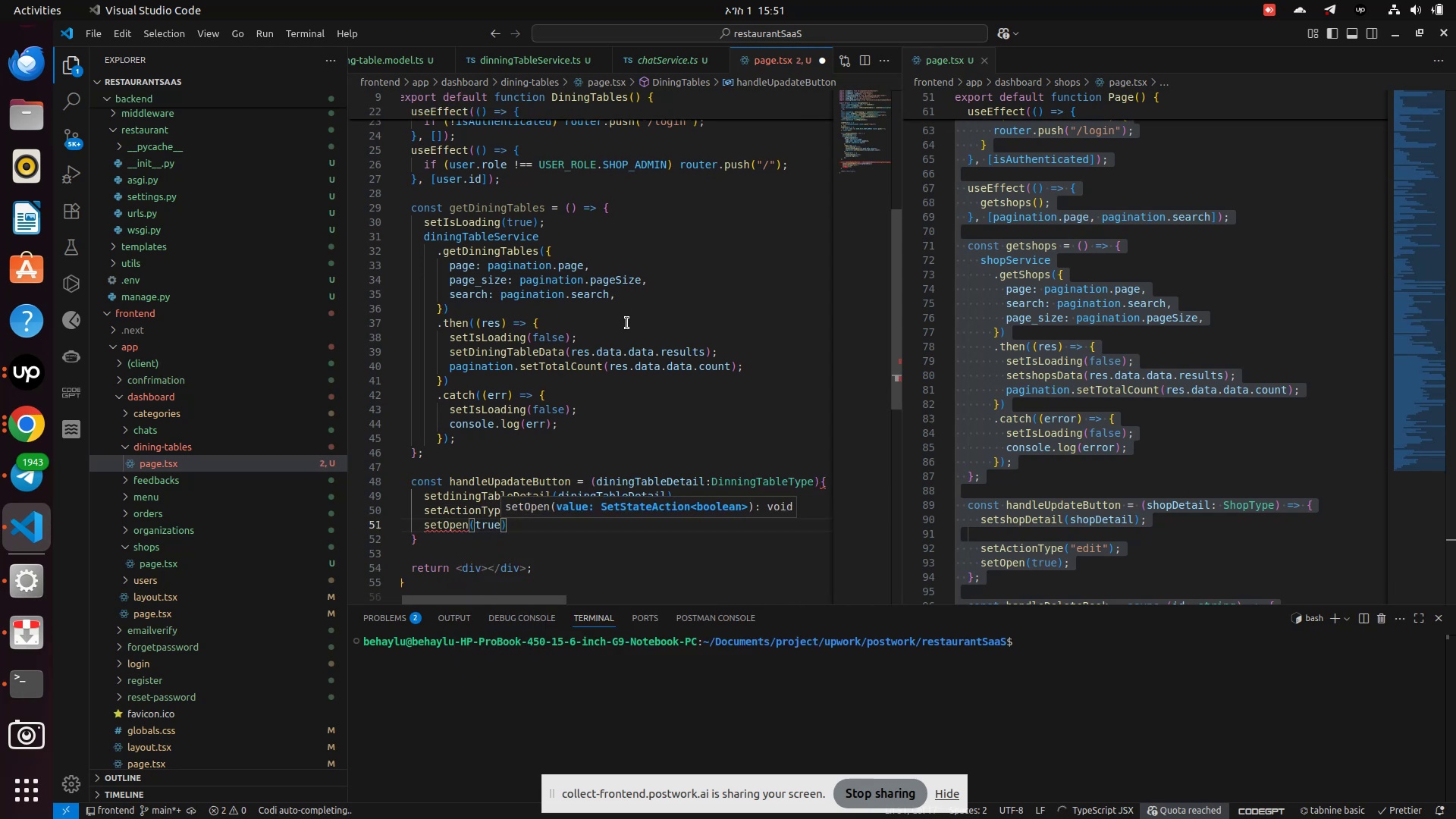 
key(ArrowRight)
 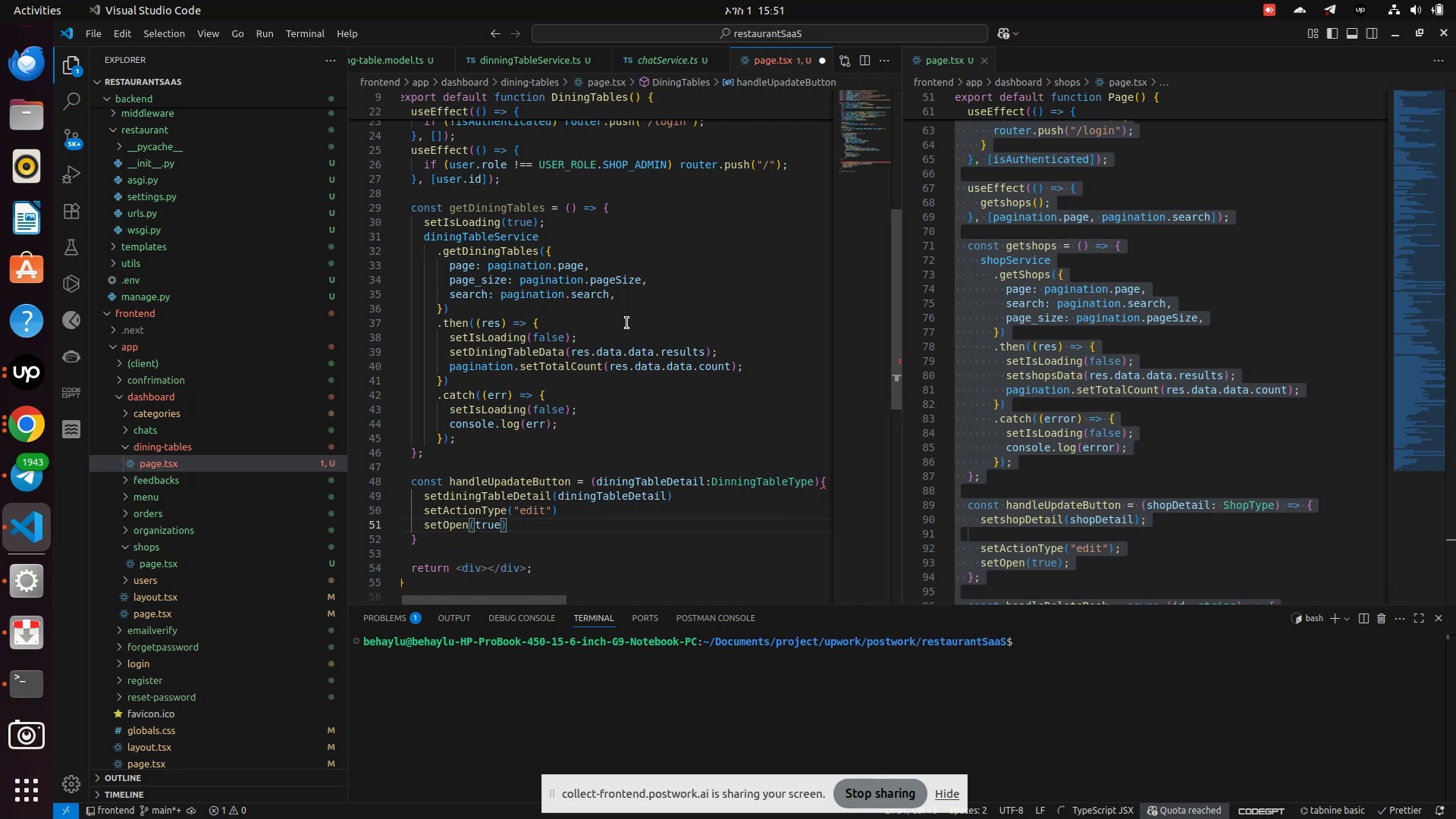 
key(ArrowDown)
 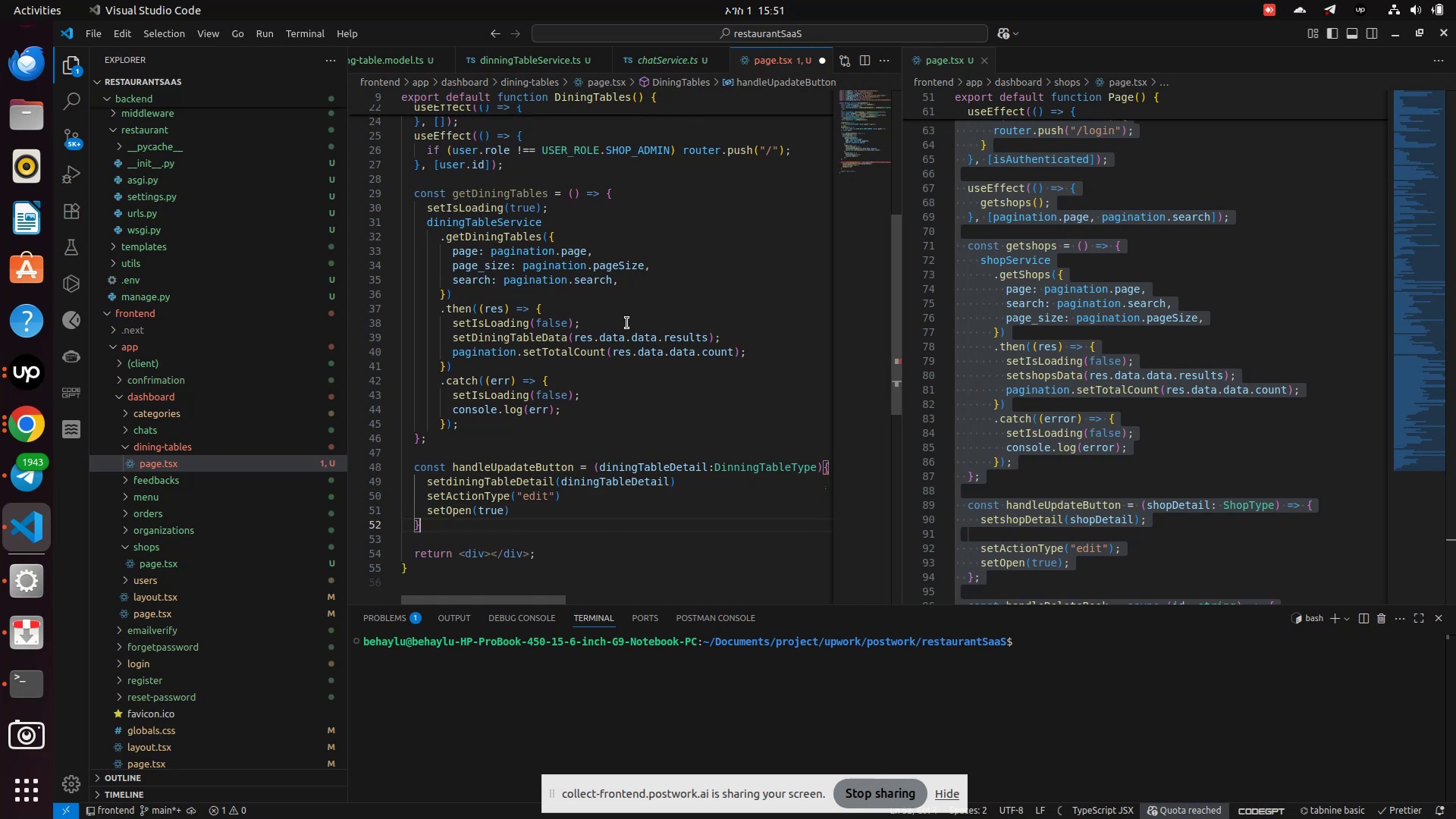 
key(ArrowDown)
 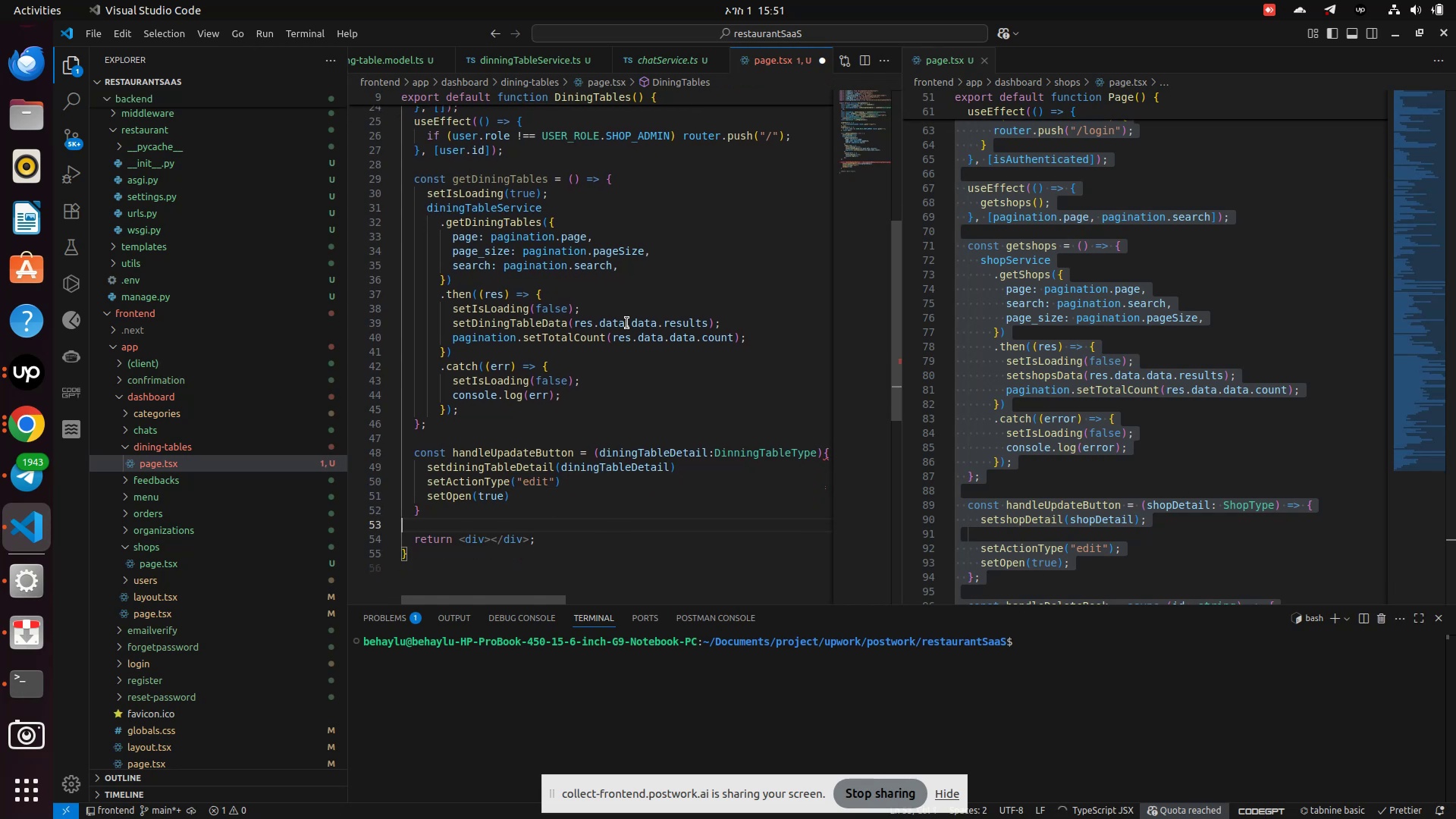 
key(ArrowUp)
 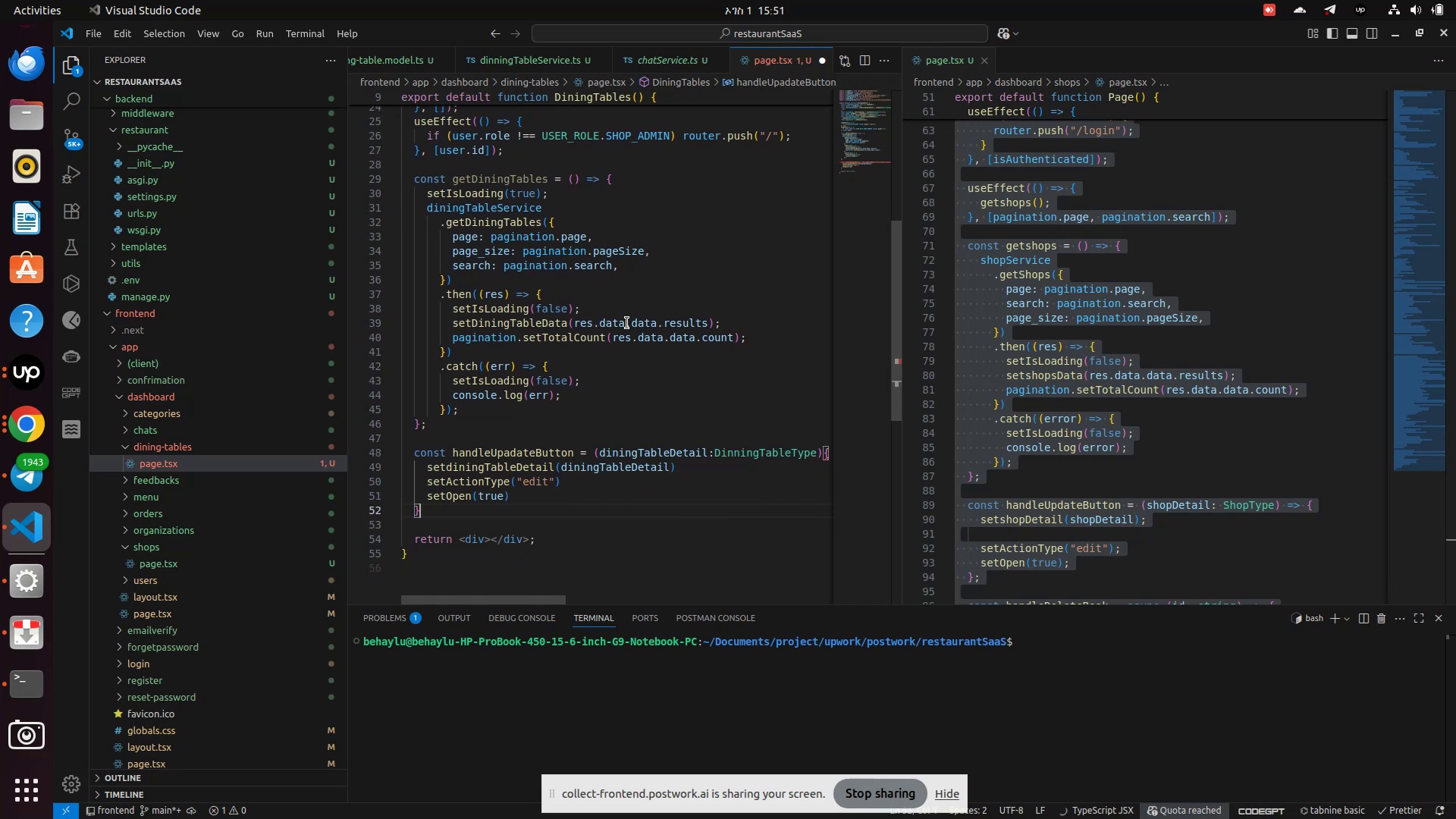 
key(ArrowLeft)
 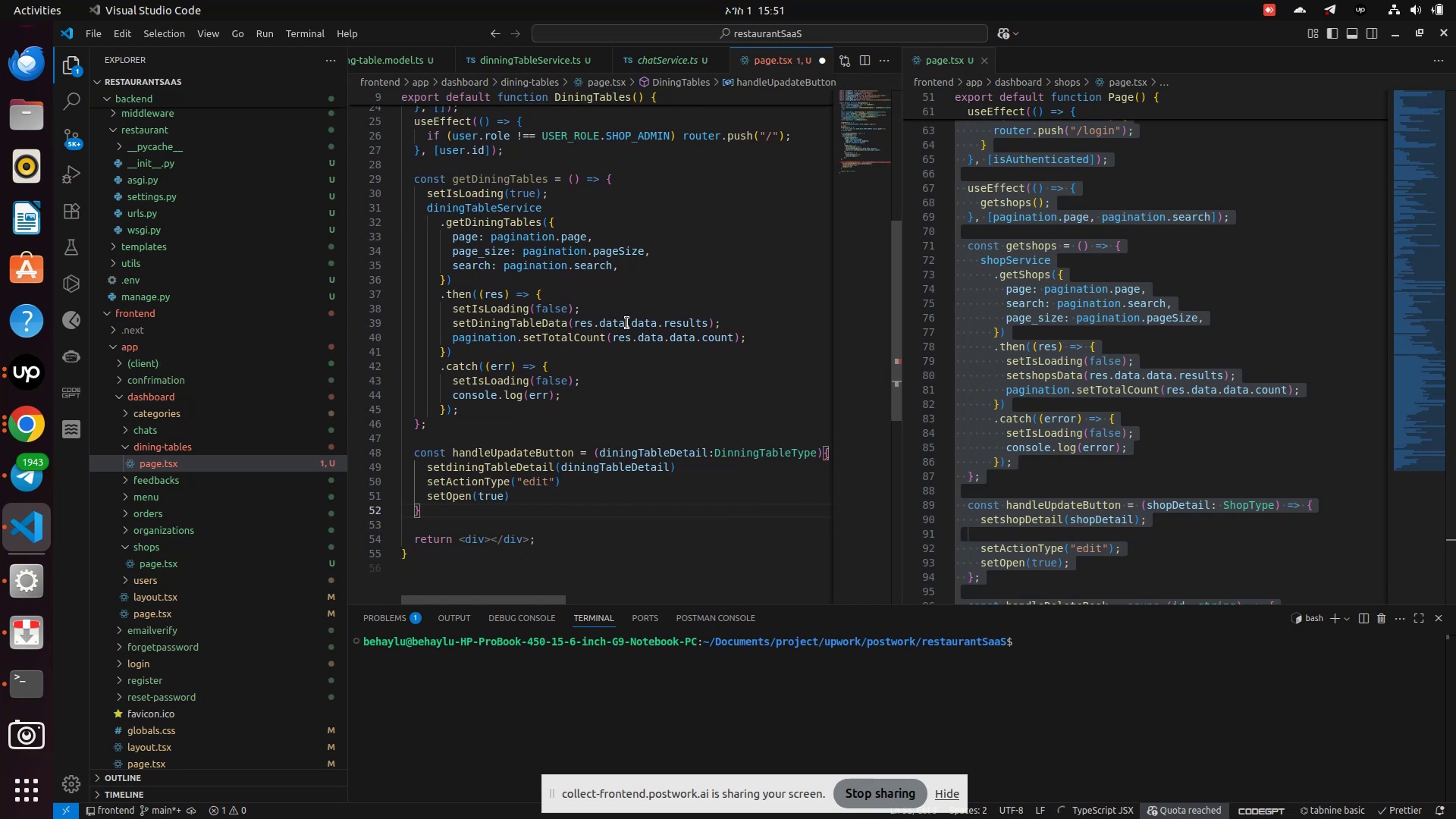 
key(ArrowUp)
 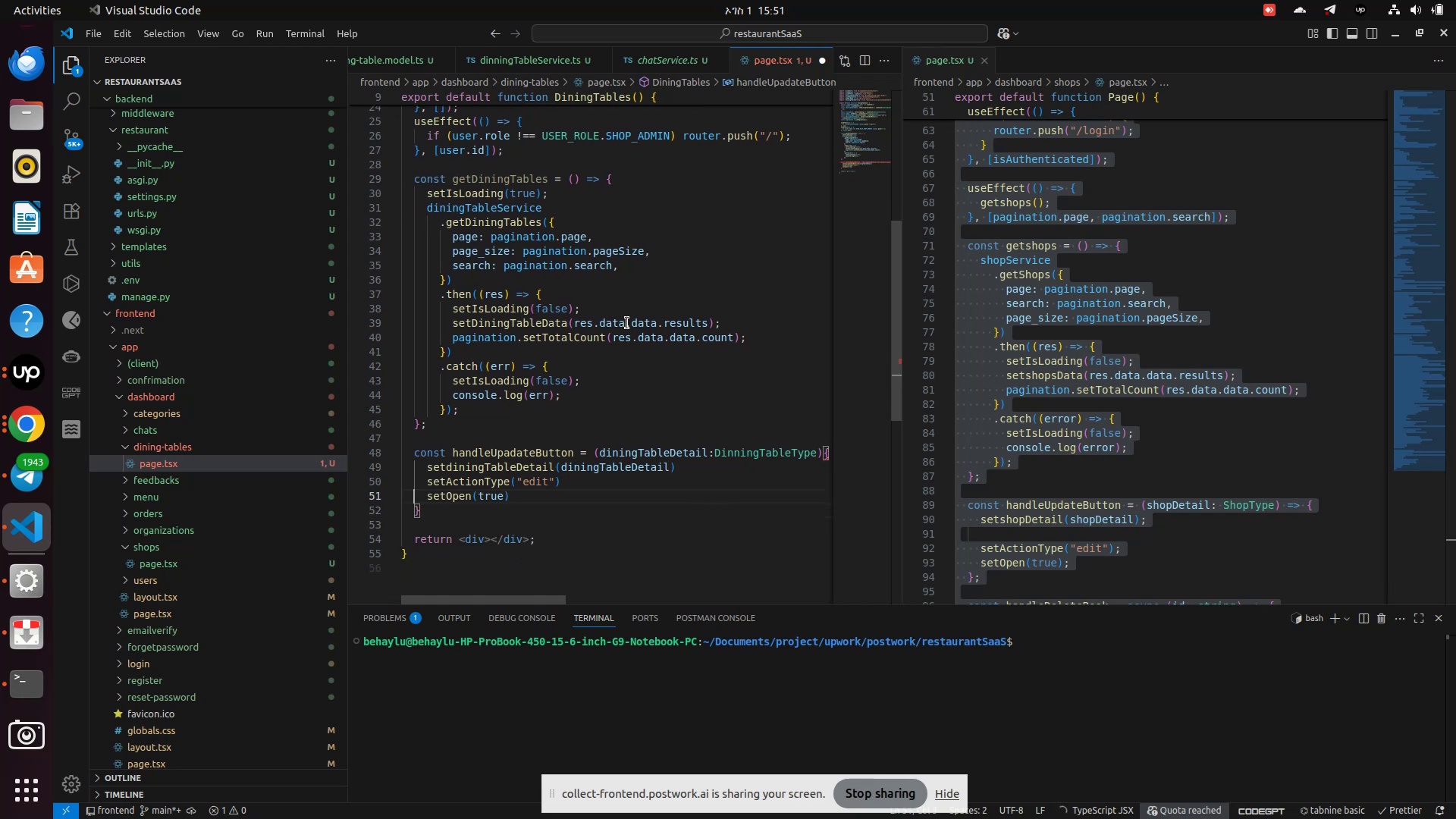 
key(ArrowUp)
 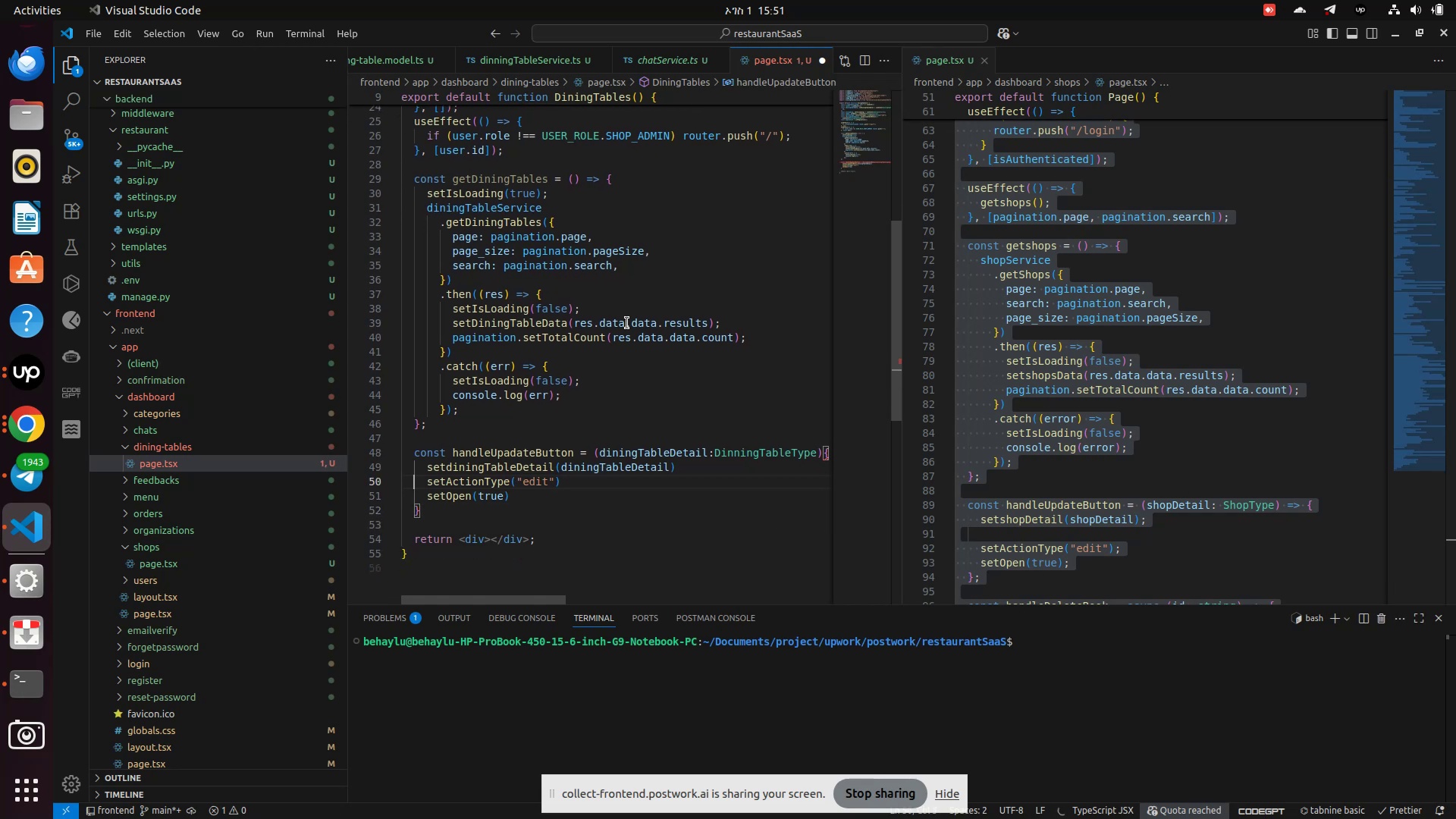 
key(ArrowUp)
 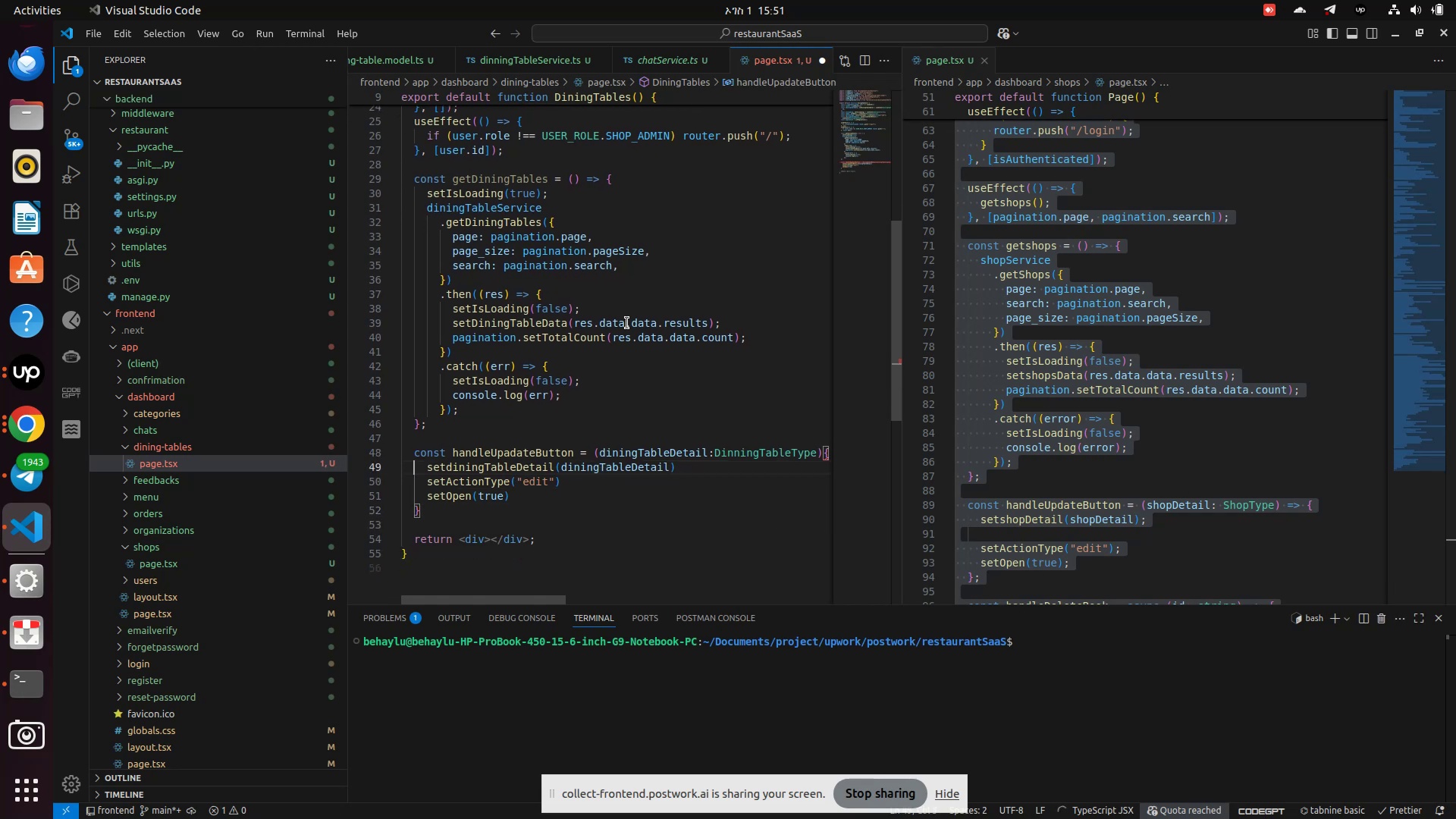 
key(ArrowLeft)
 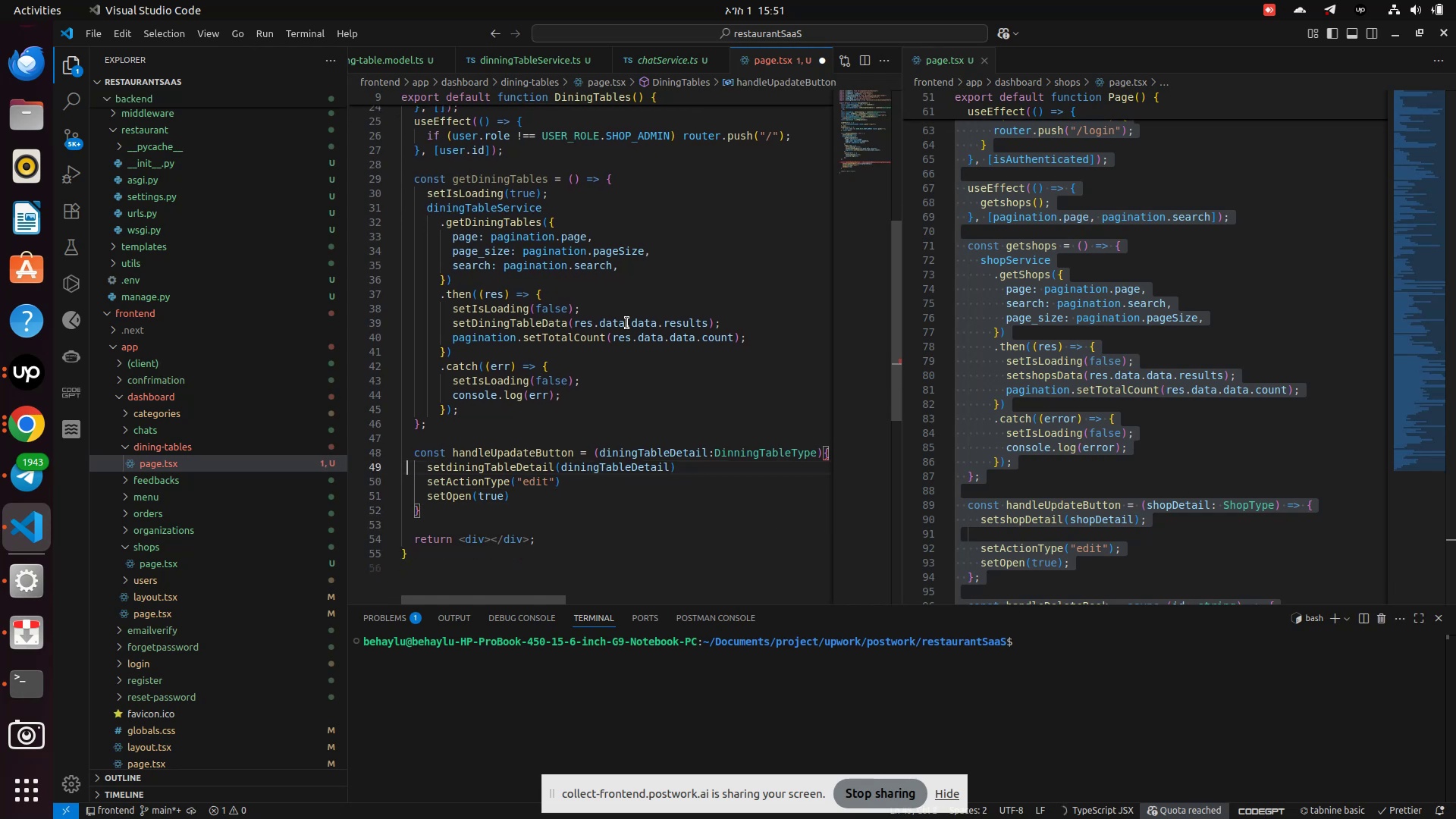 
hold_key(key=ArrowLeft, duration=0.4)
 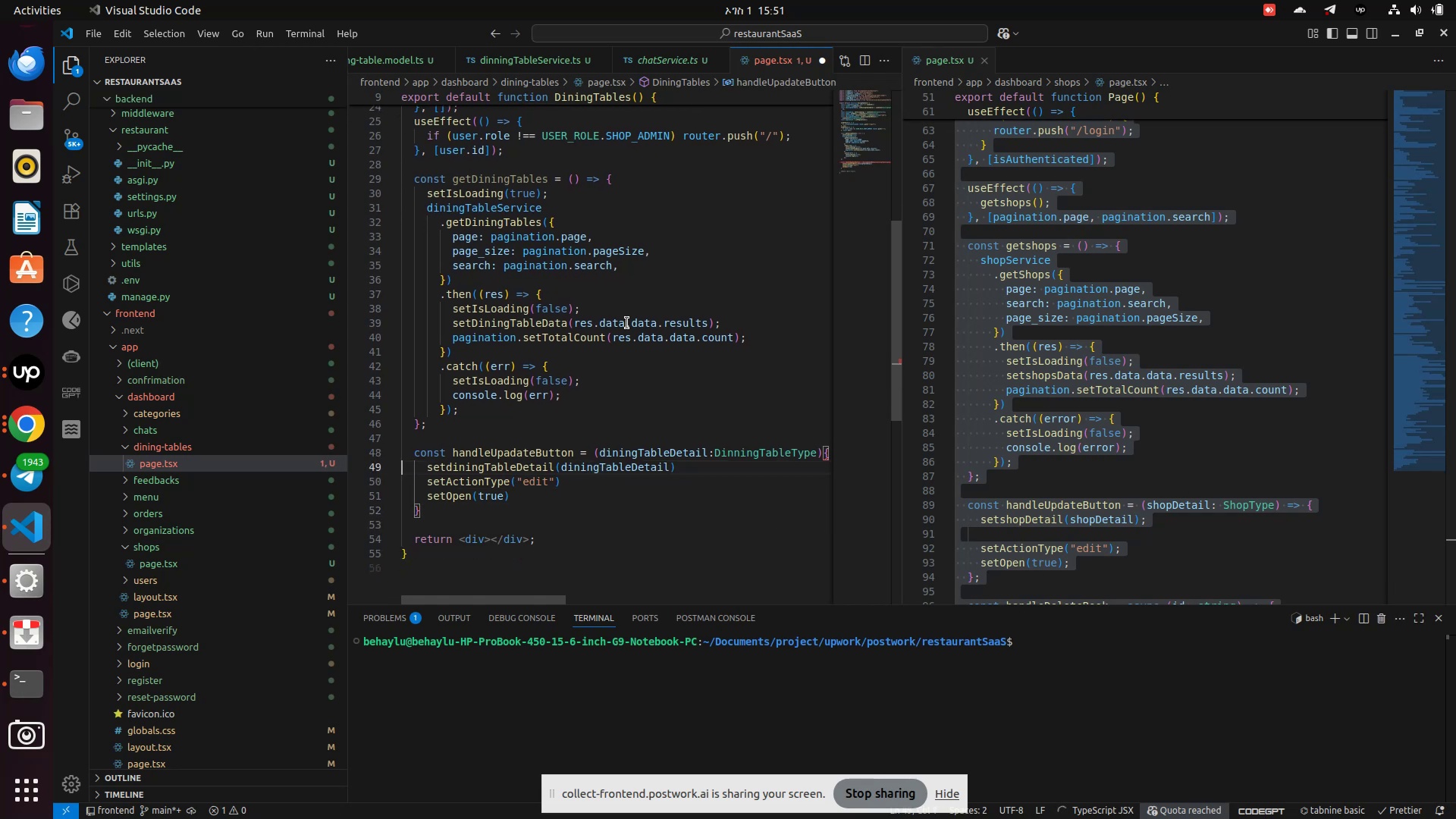 
key(ArrowLeft)
 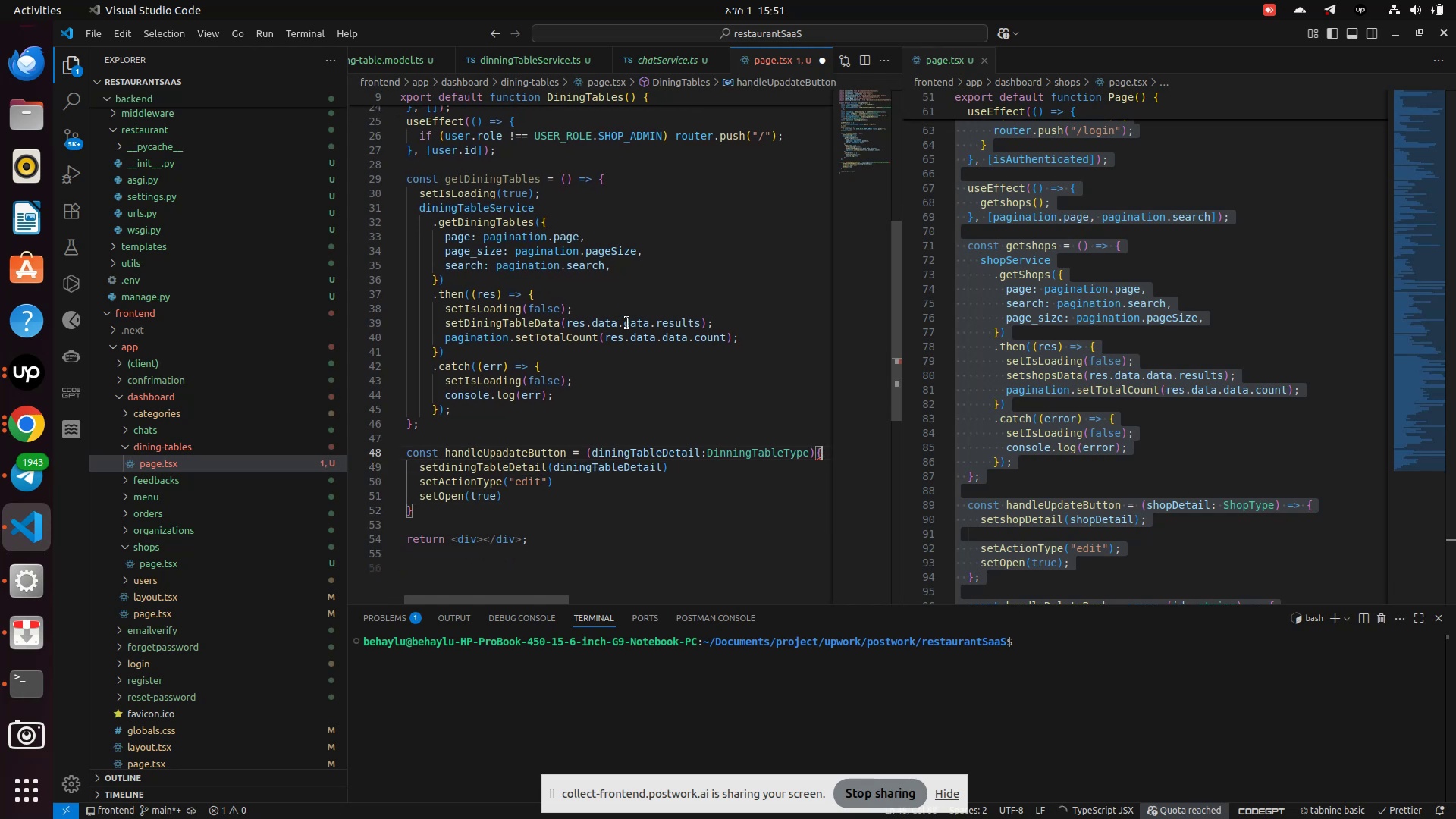 
key(ArrowLeft)
 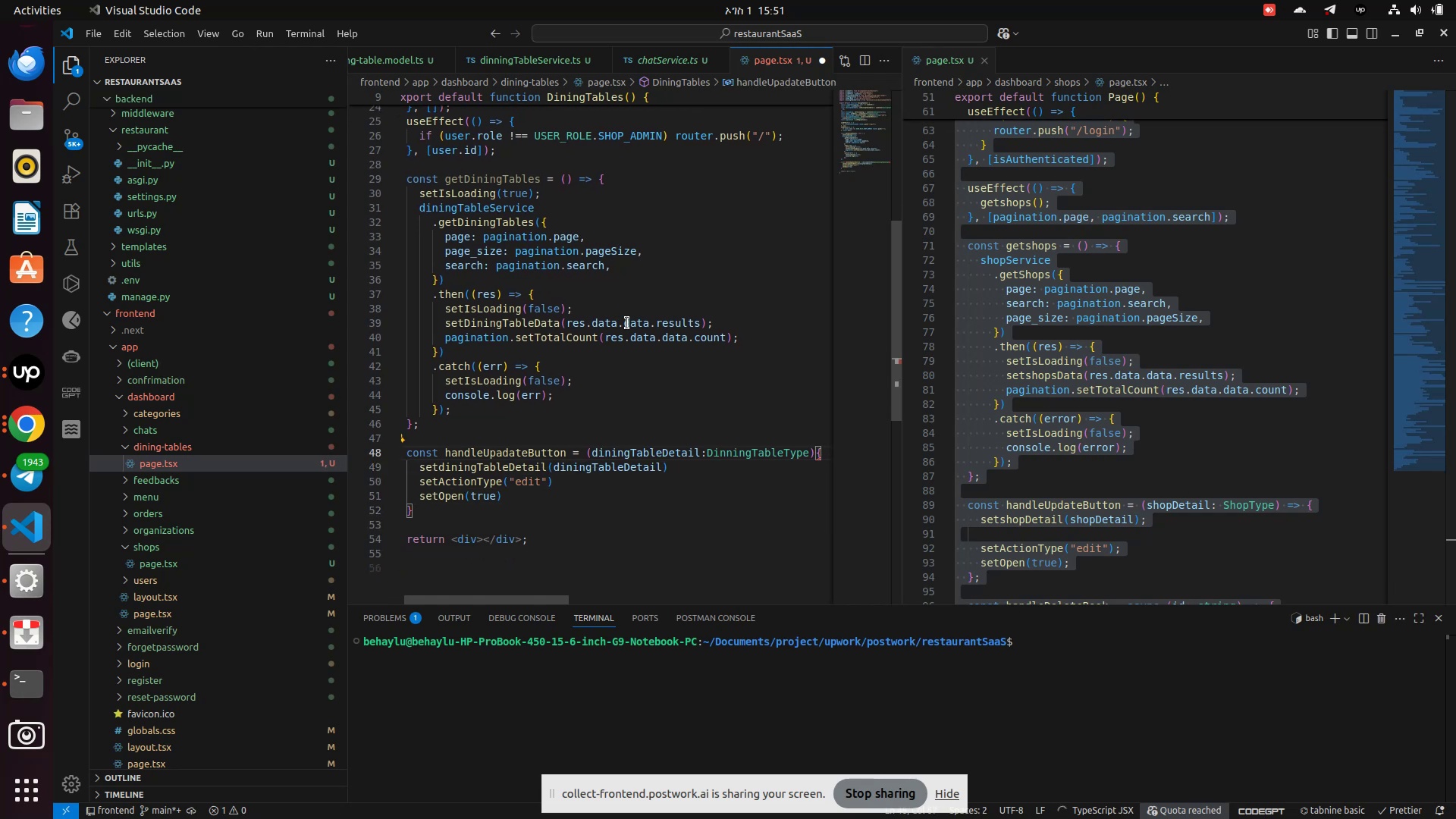 
key(Equal)
 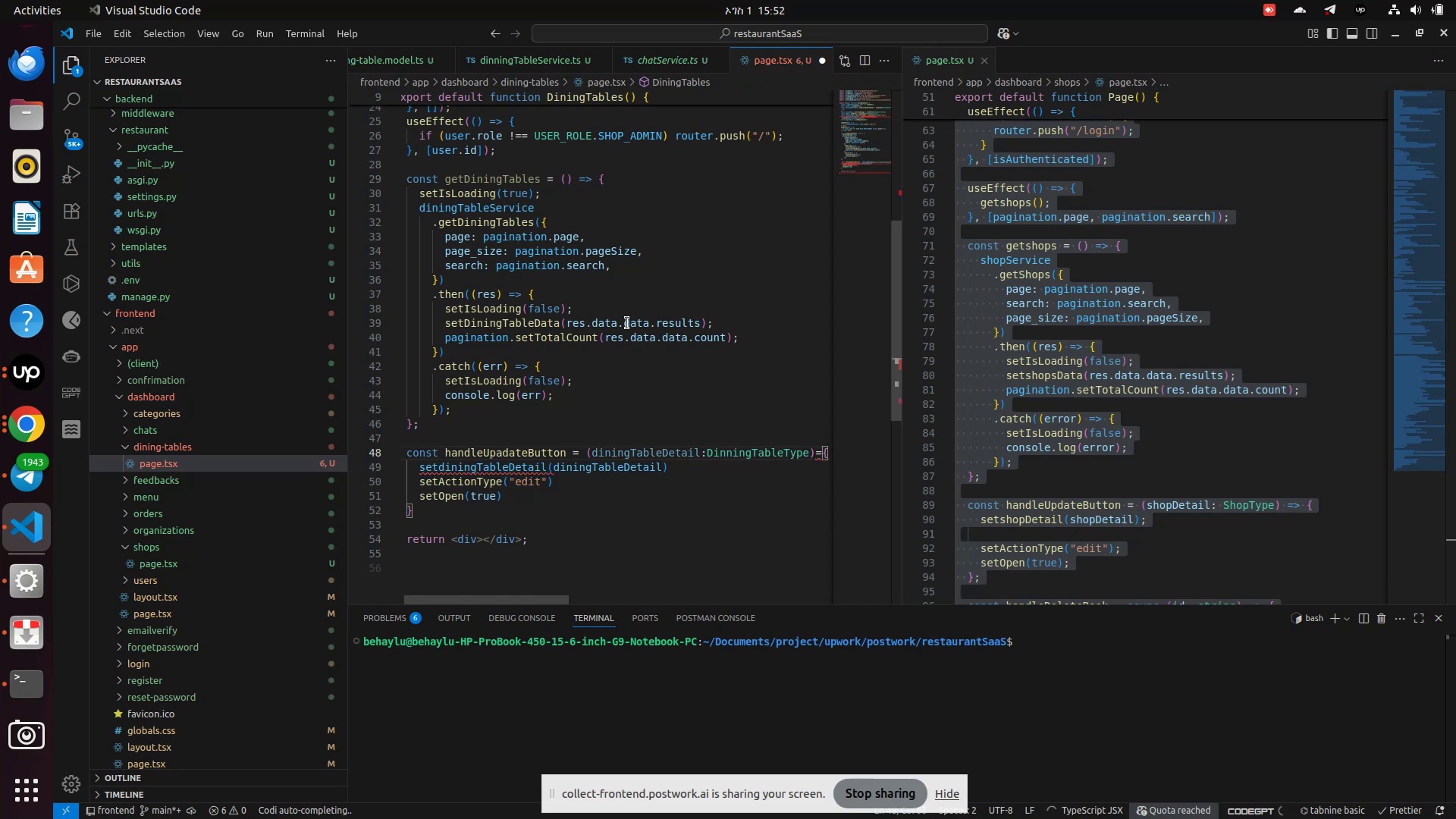 
key(Shift+Period)
 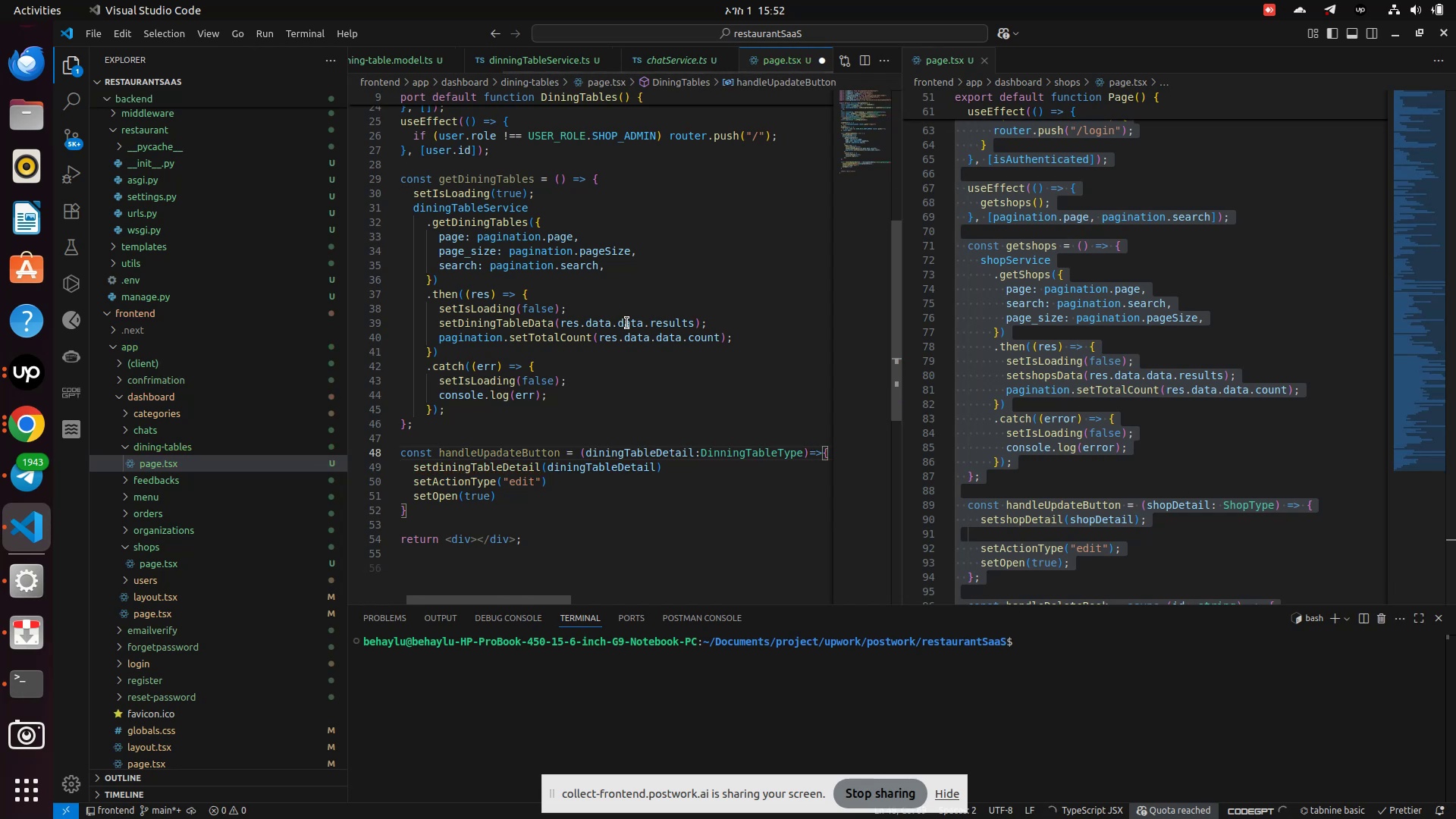 
key(Control+S)
 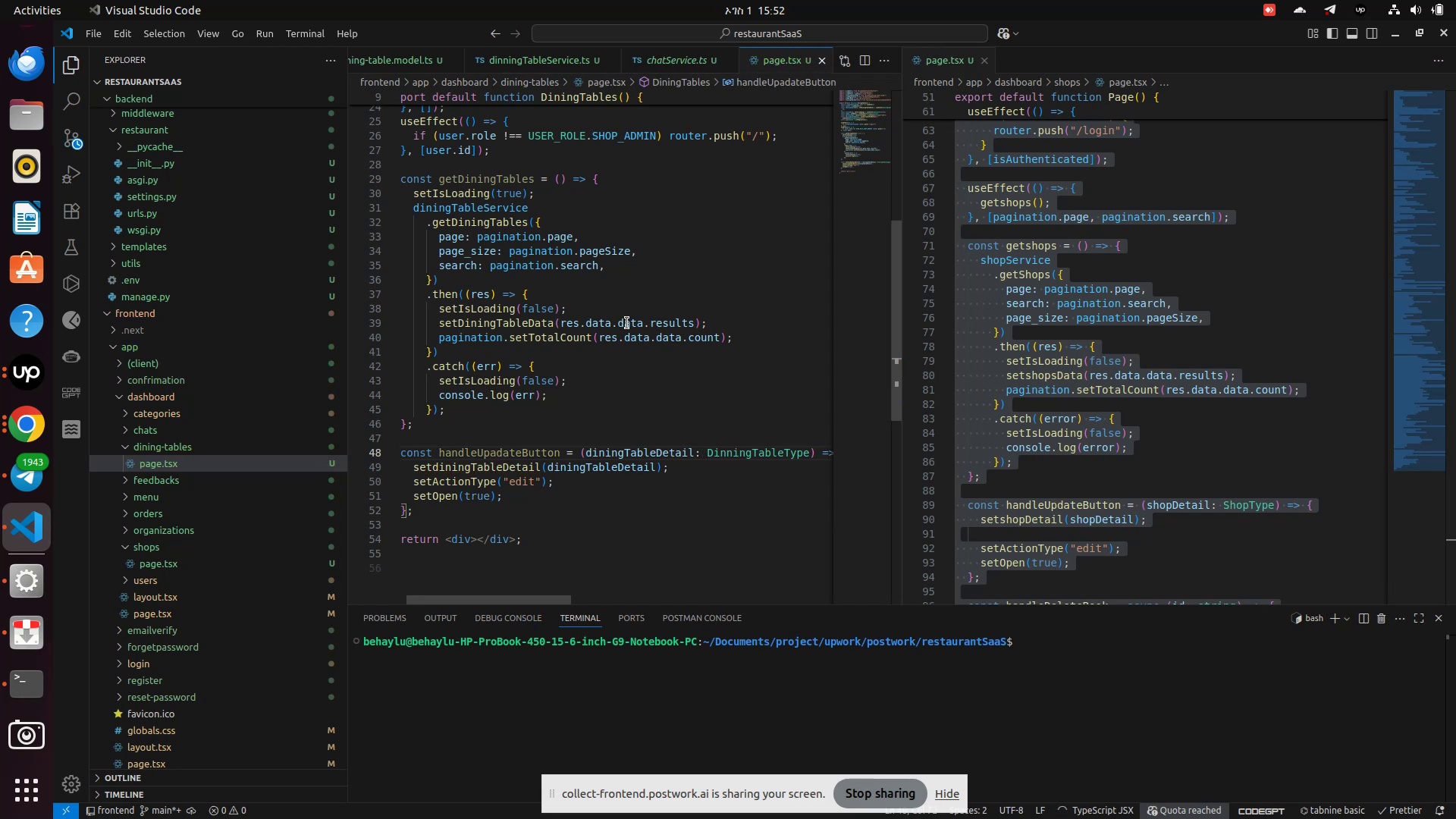 
key(ArrowDown)
 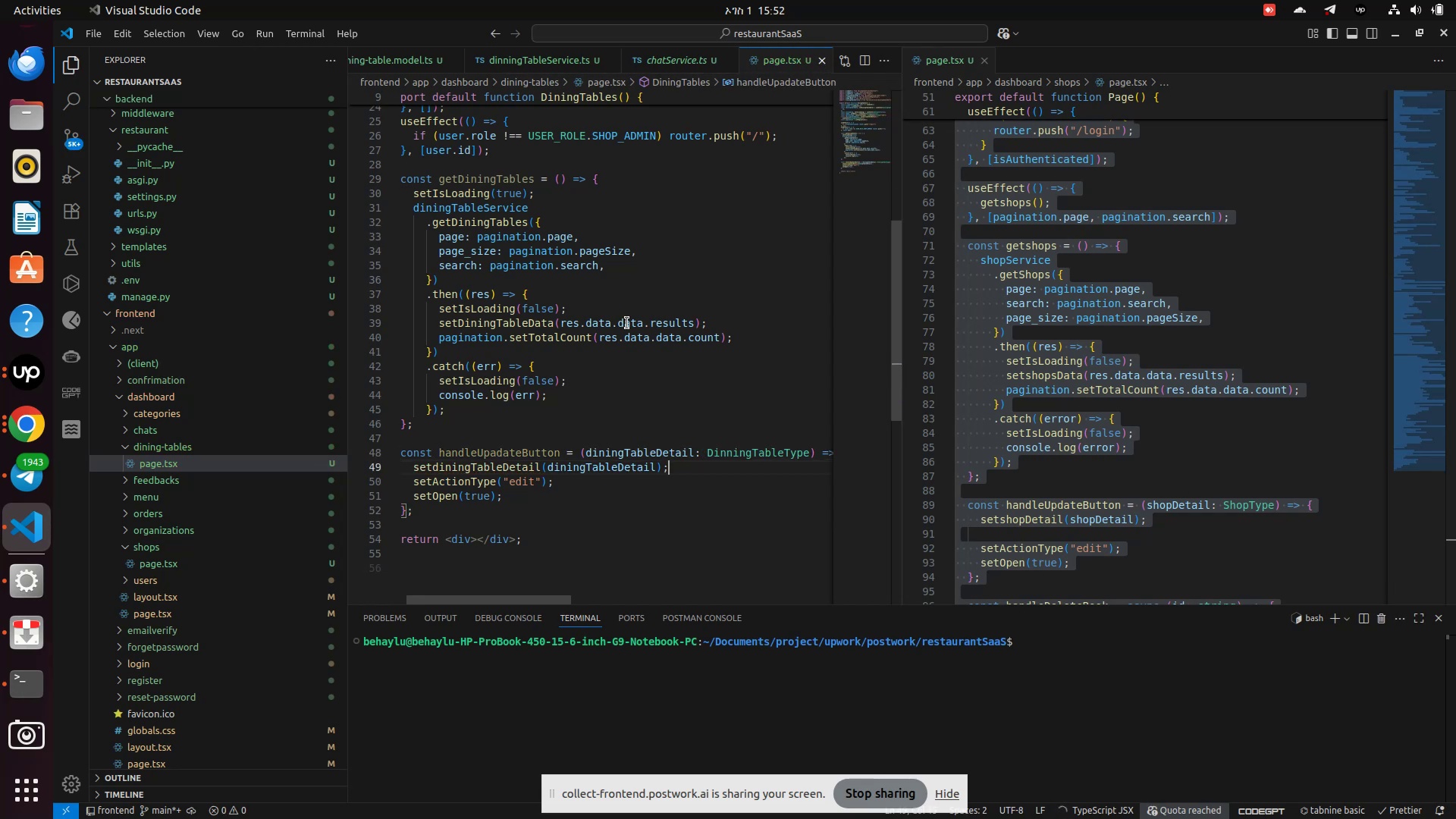 
key(ArrowDown)
 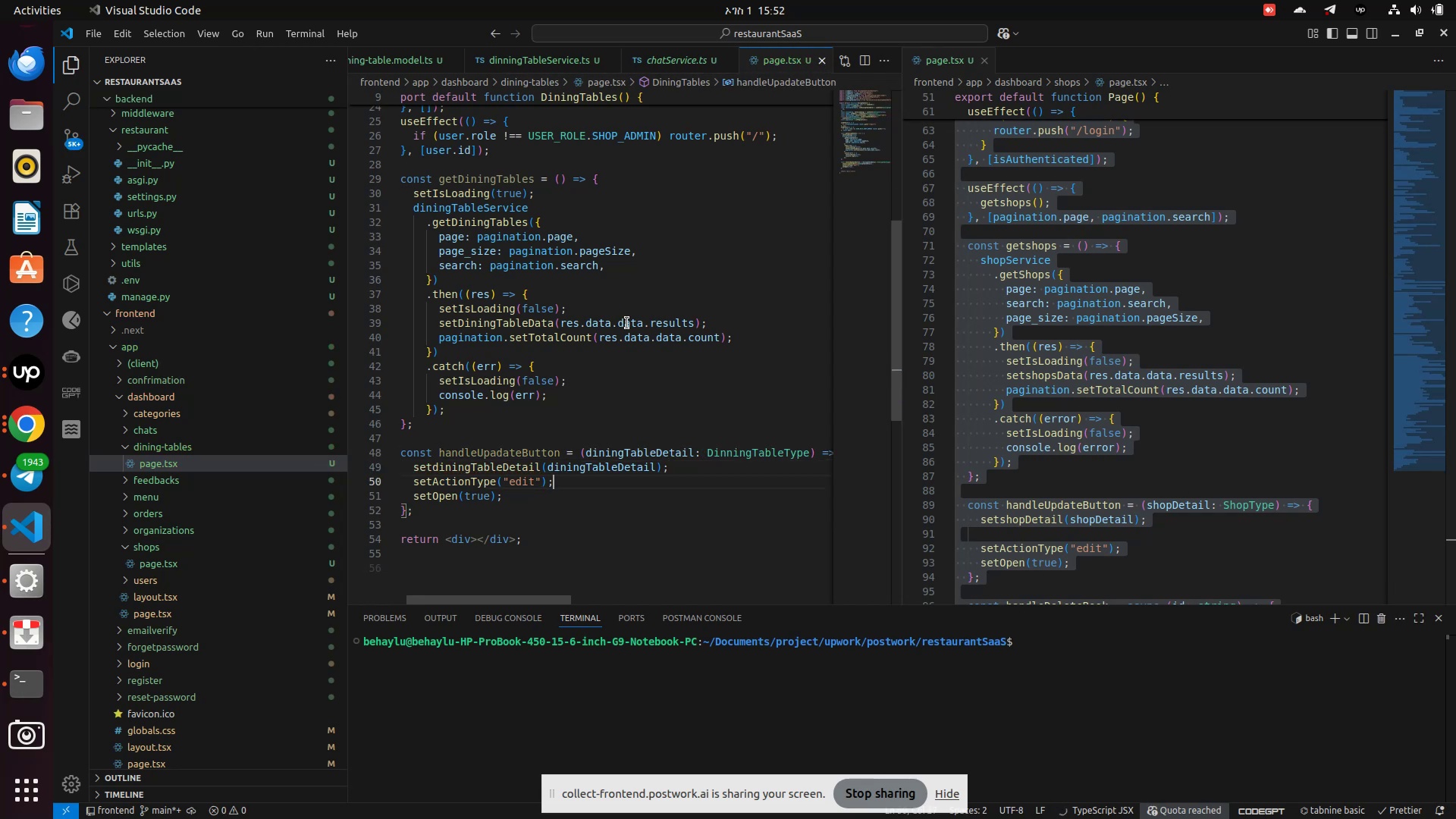 
key(ArrowDown)
 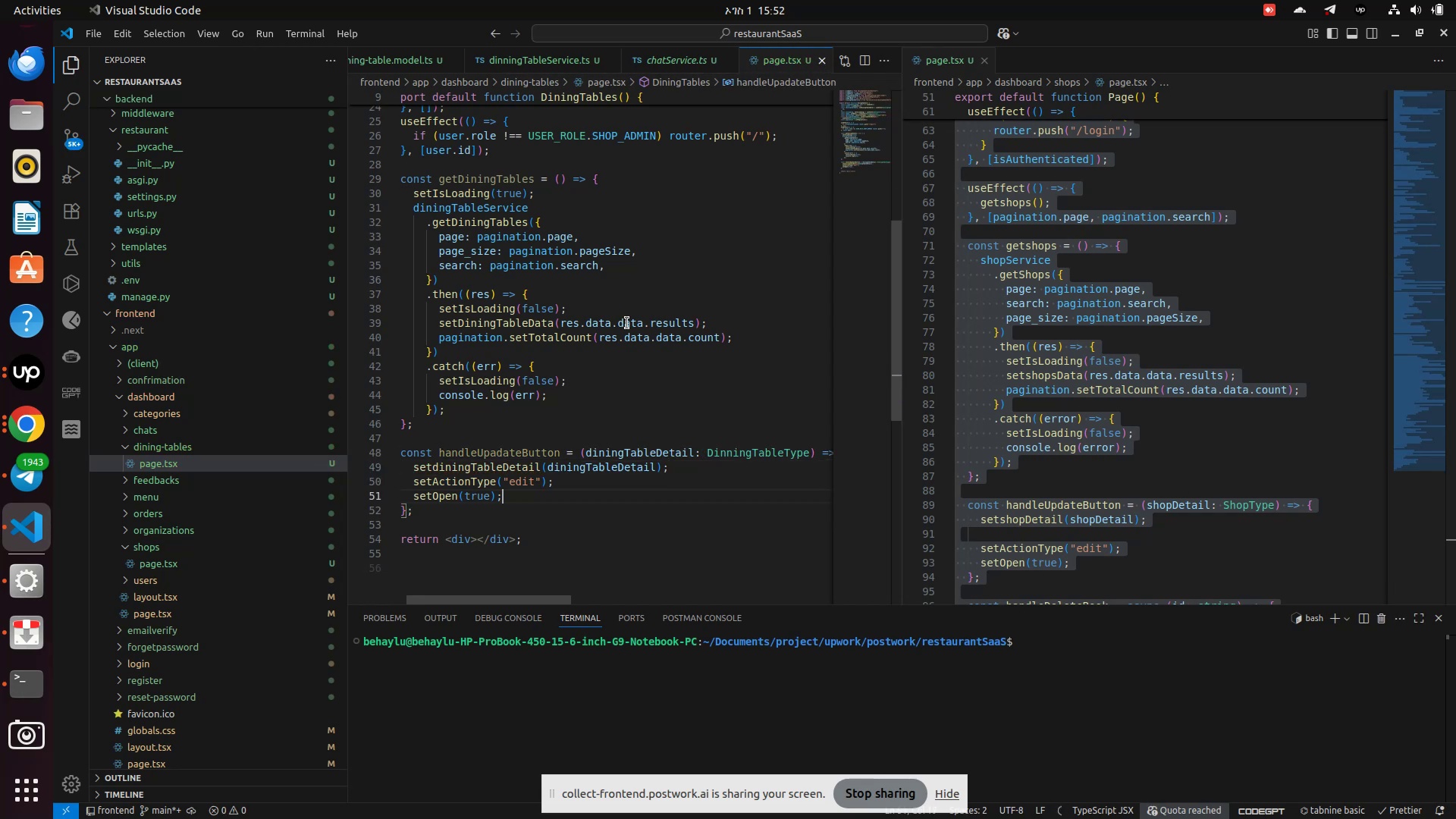 
key(ArrowDown)
 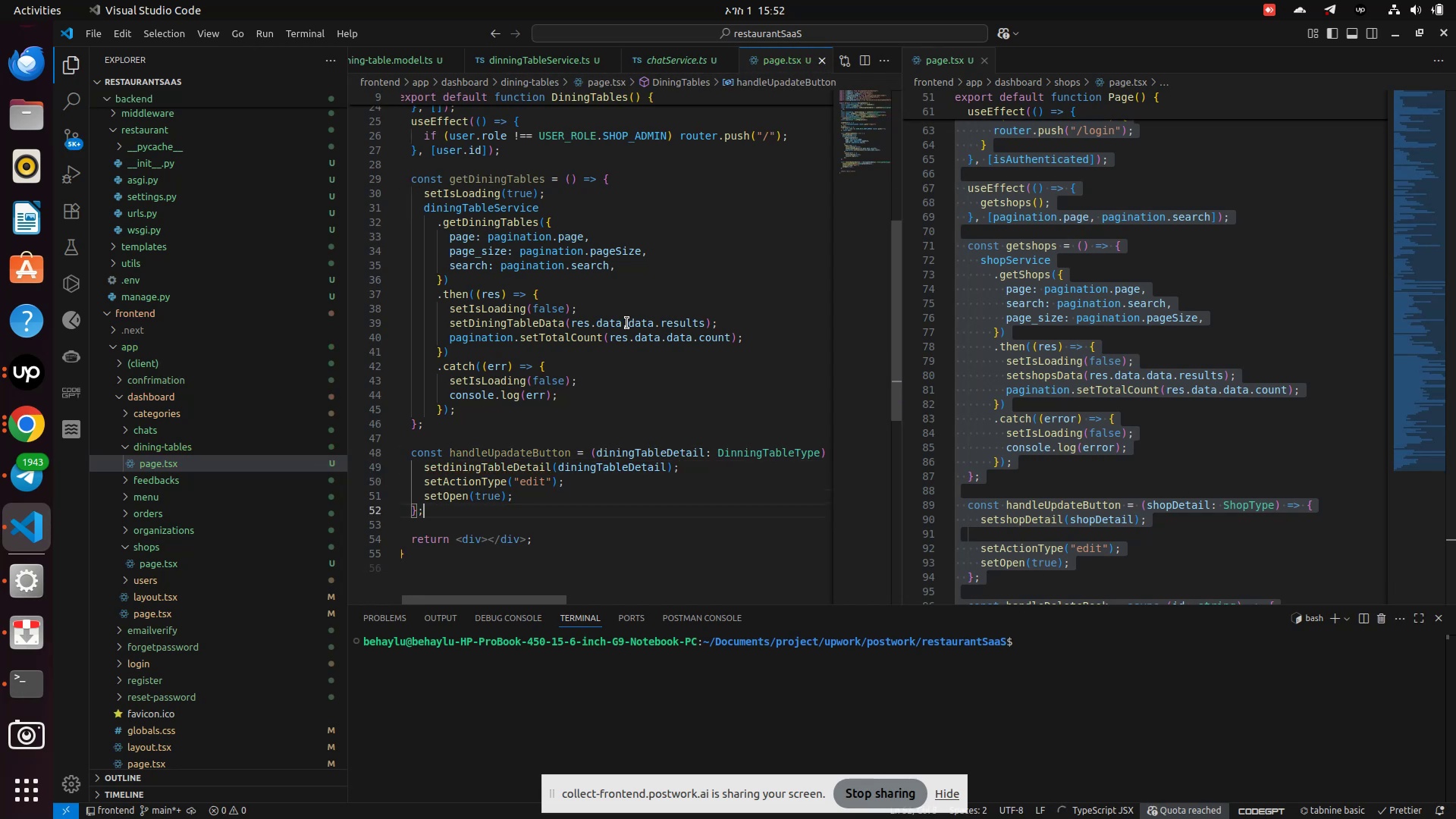 
key(ArrowDown)
 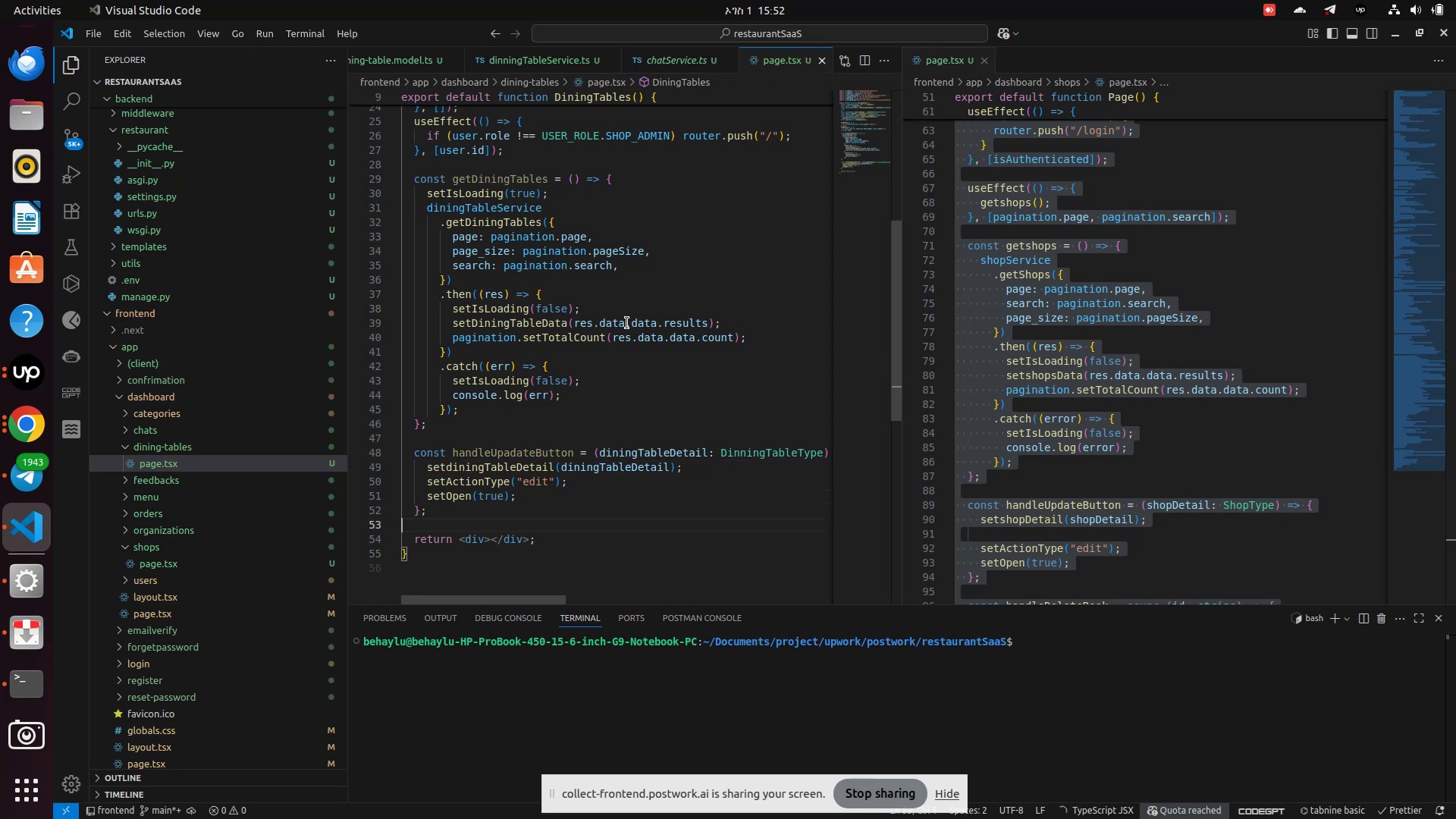 
key(ArrowUp)
 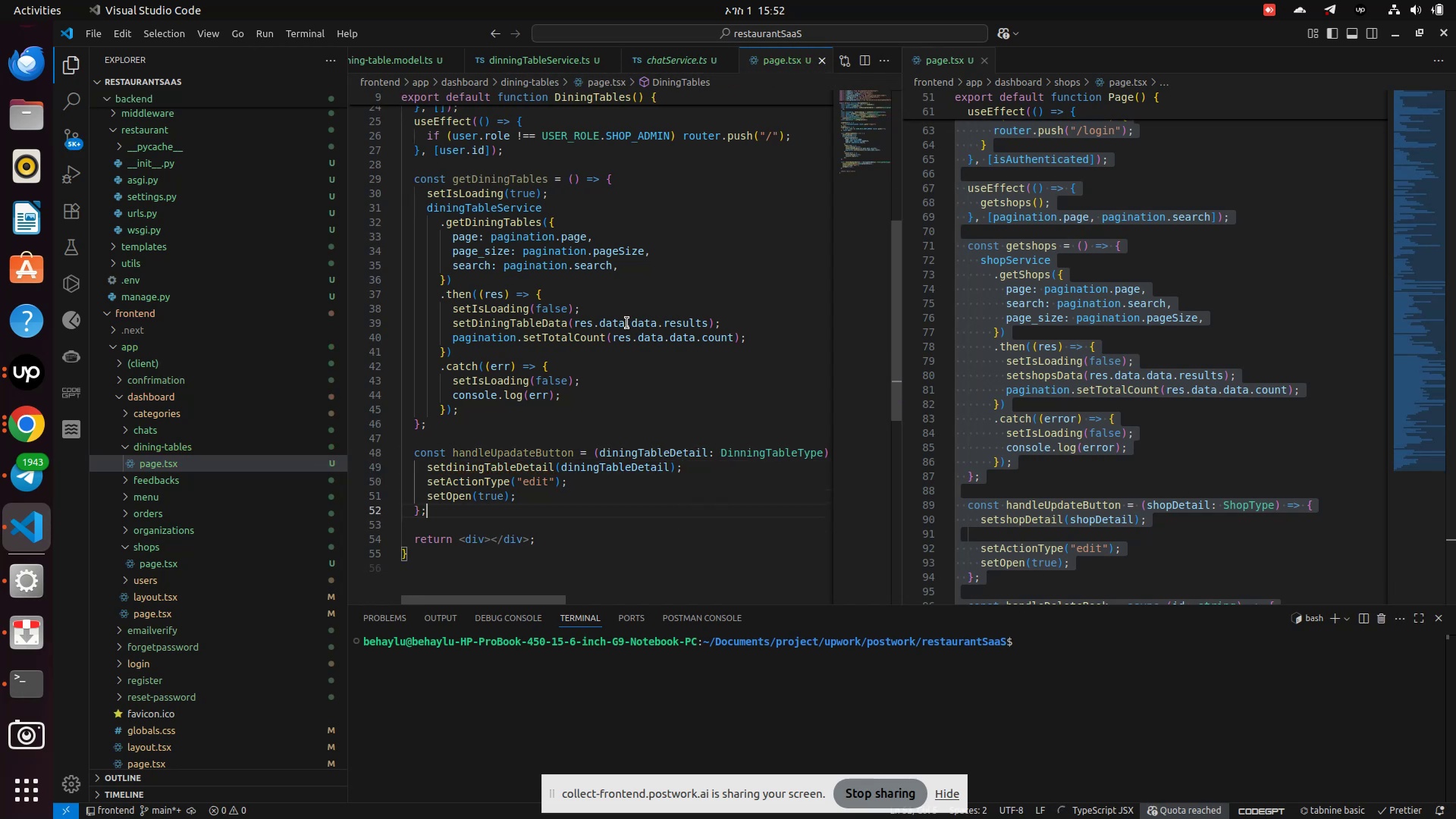 
key(Enter)
 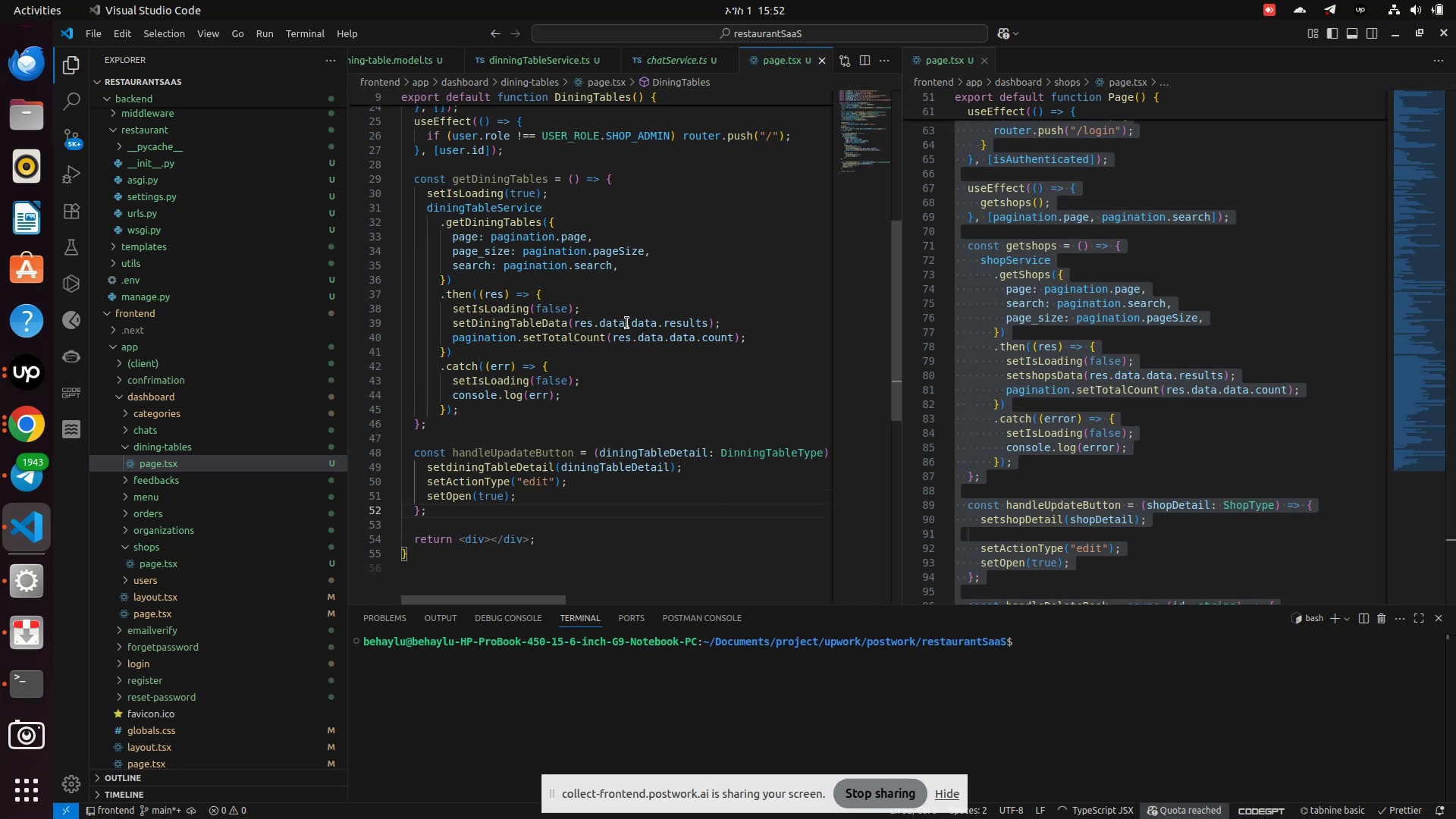 
key(Enter)
 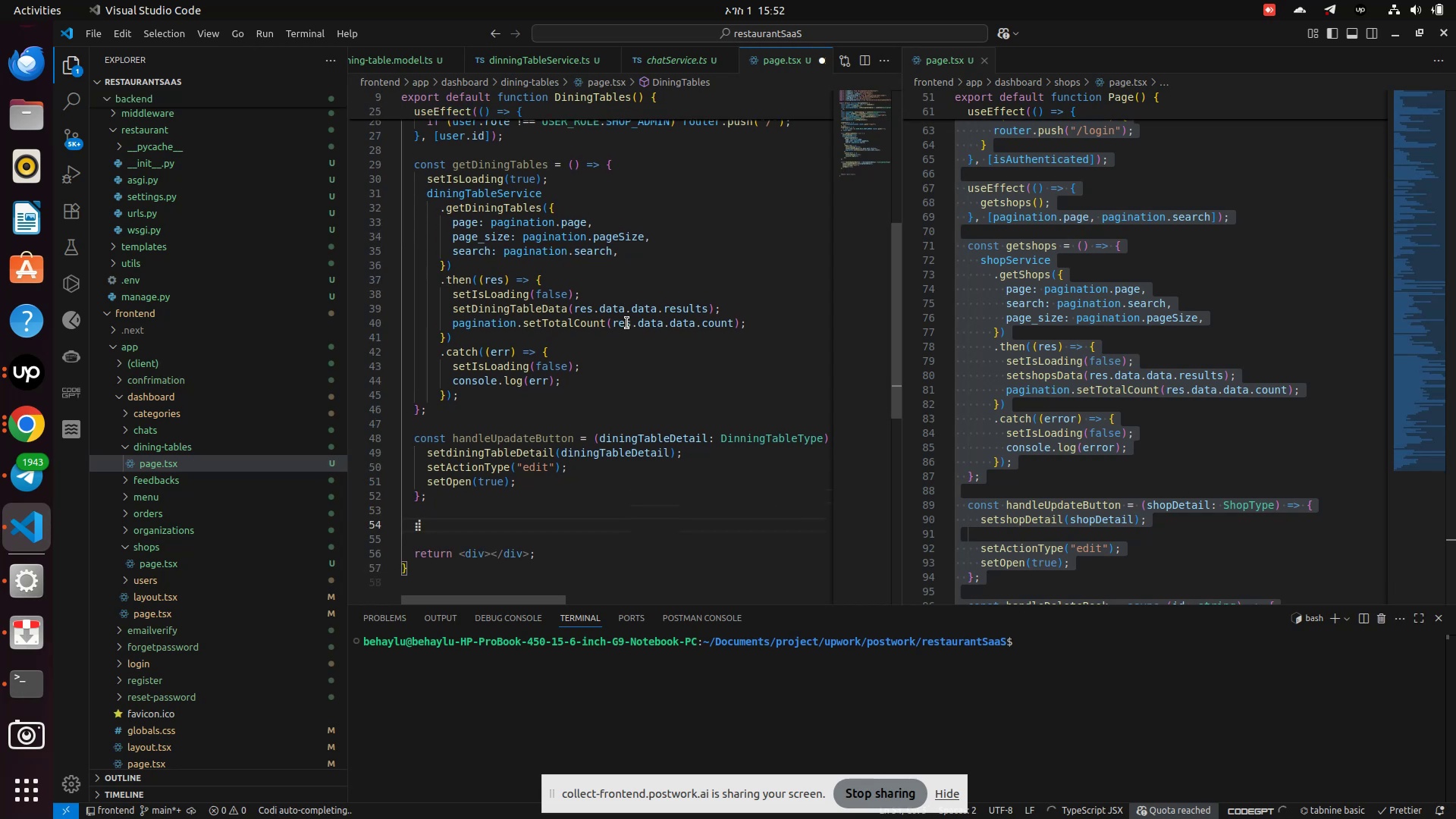 
type(const handleUpdateBut)
key(Backspace)
key(Backspace)
key(Backspace)
key(Backspace)
key(Backspace)
key(Backspace)
key(Backspace)
key(Backspace)
key(Backspace)
 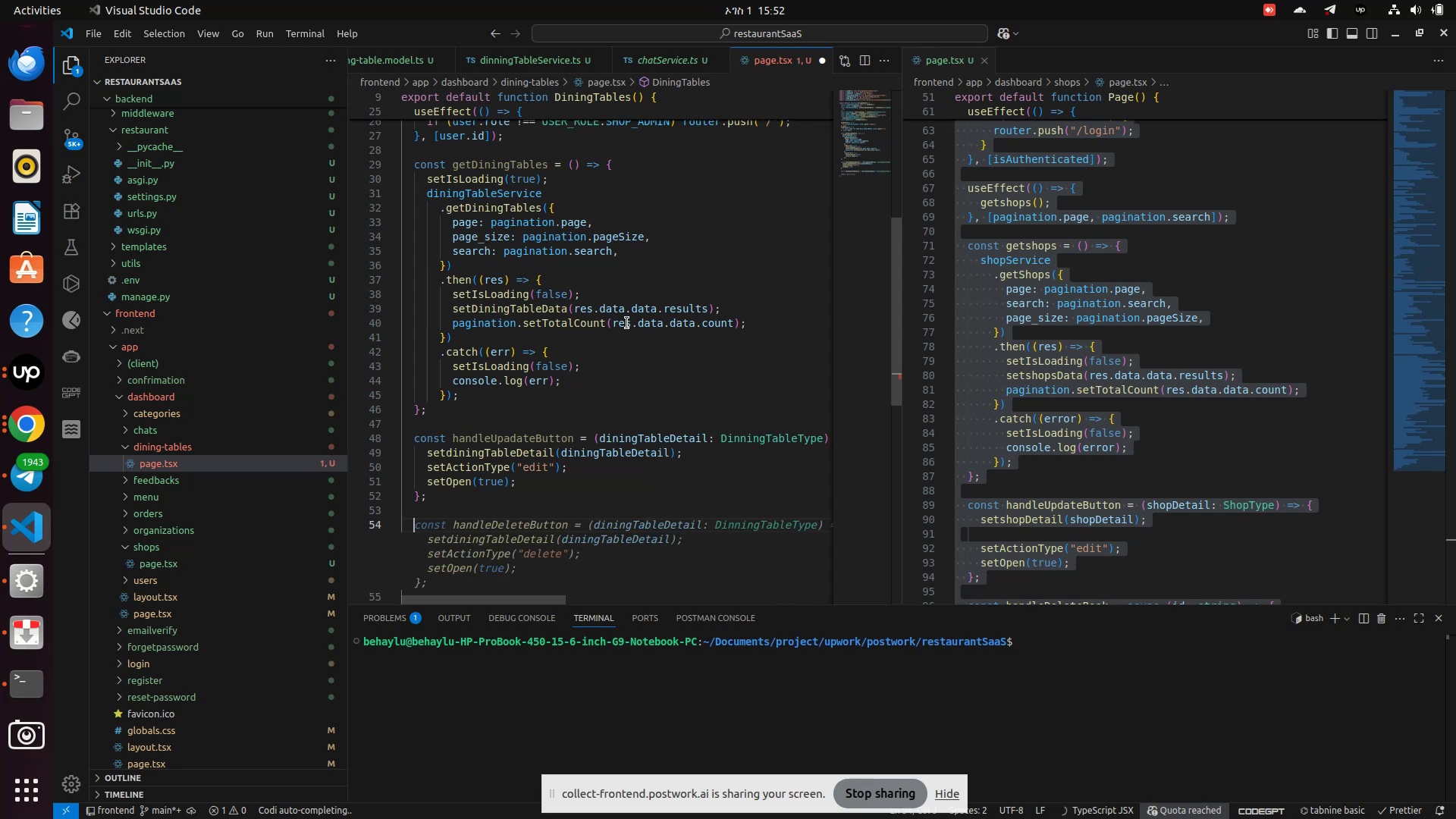 
scroll: coordinate [1169, 522], scroll_direction: down, amount: 3.0
 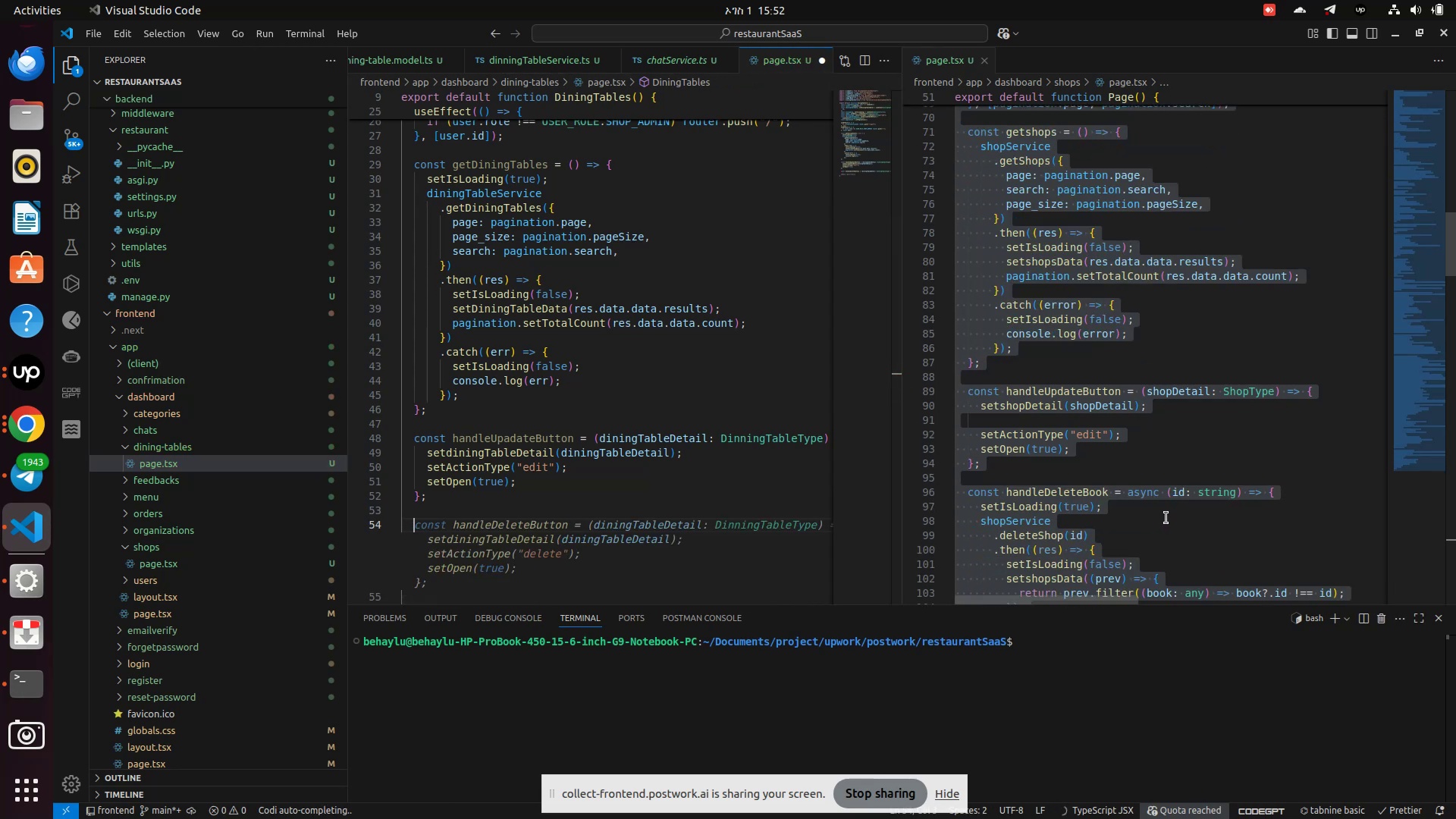 
left_click([1166, 518])
 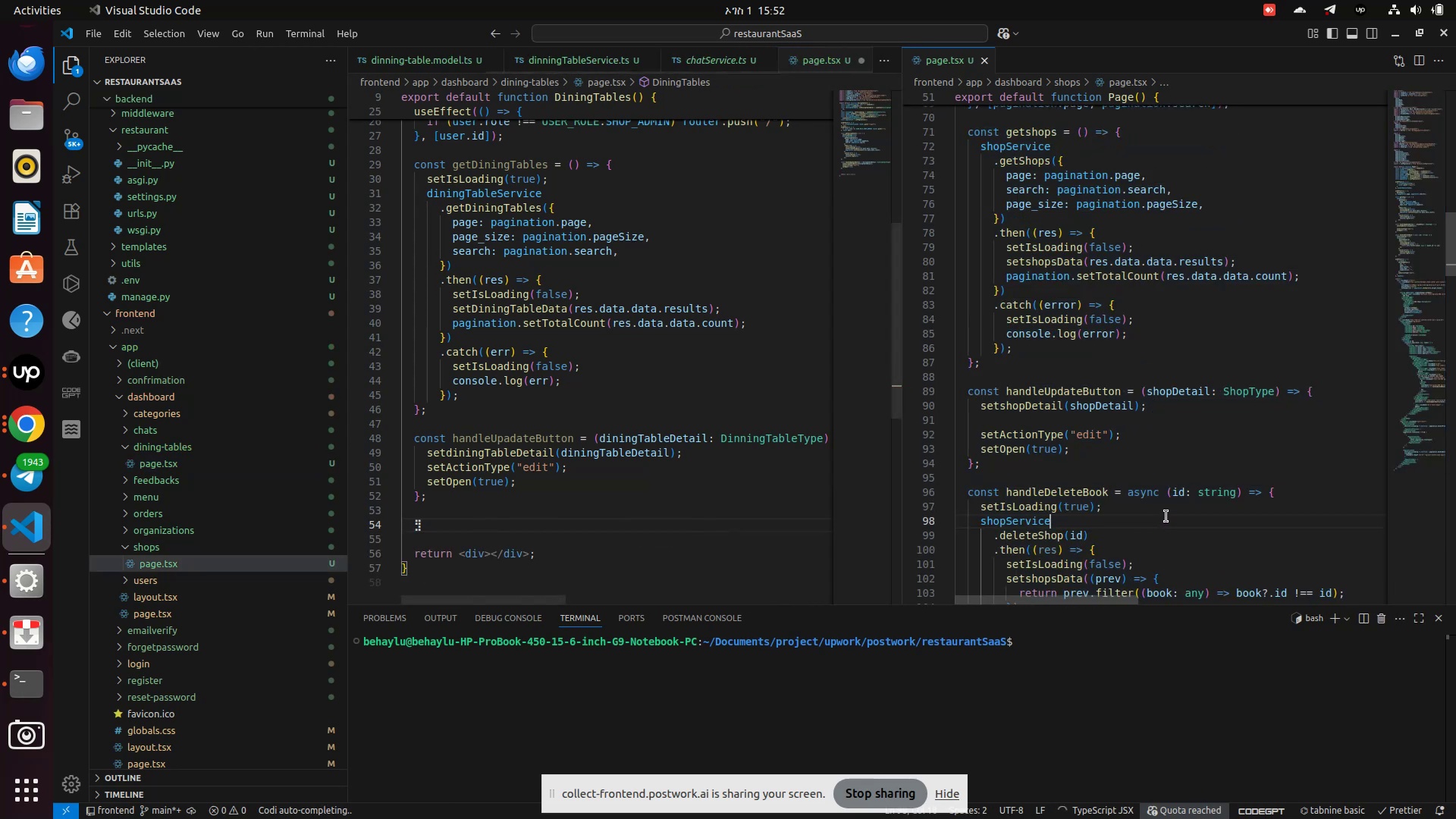 
scroll: coordinate [1166, 516], scroll_direction: down, amount: 4.0
 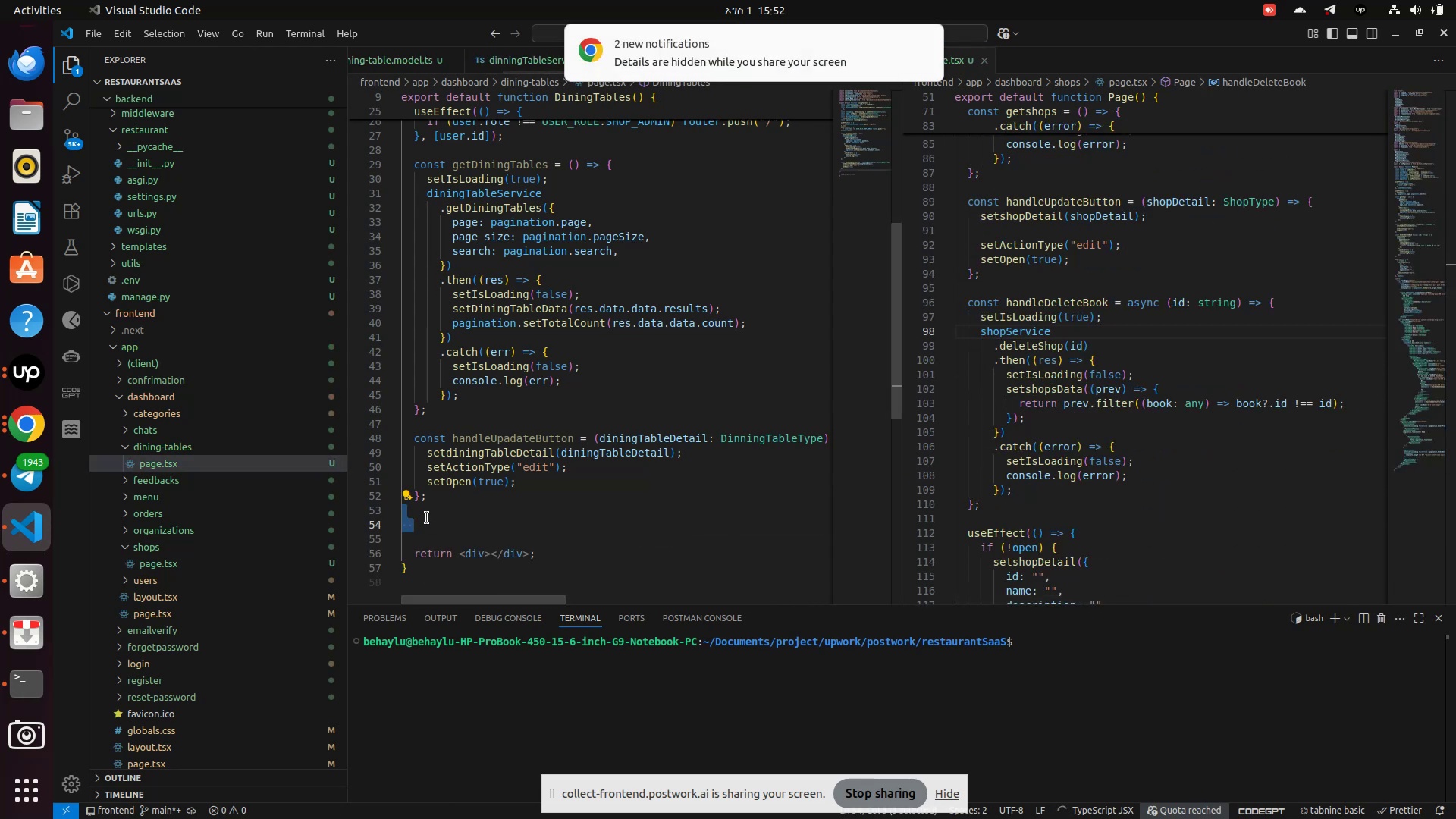 
key(ArrowLeft)
 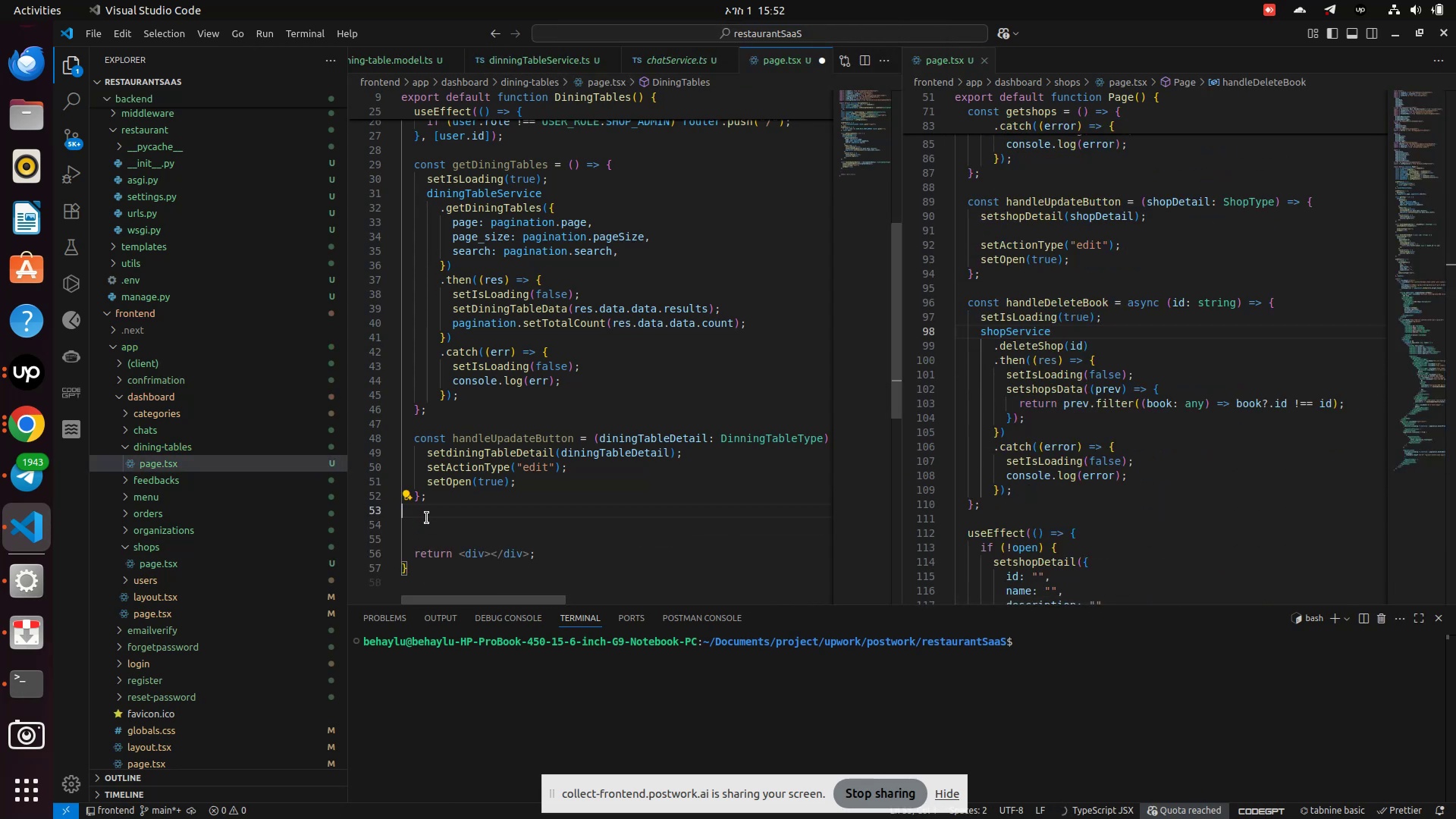 
key(ArrowRight)
 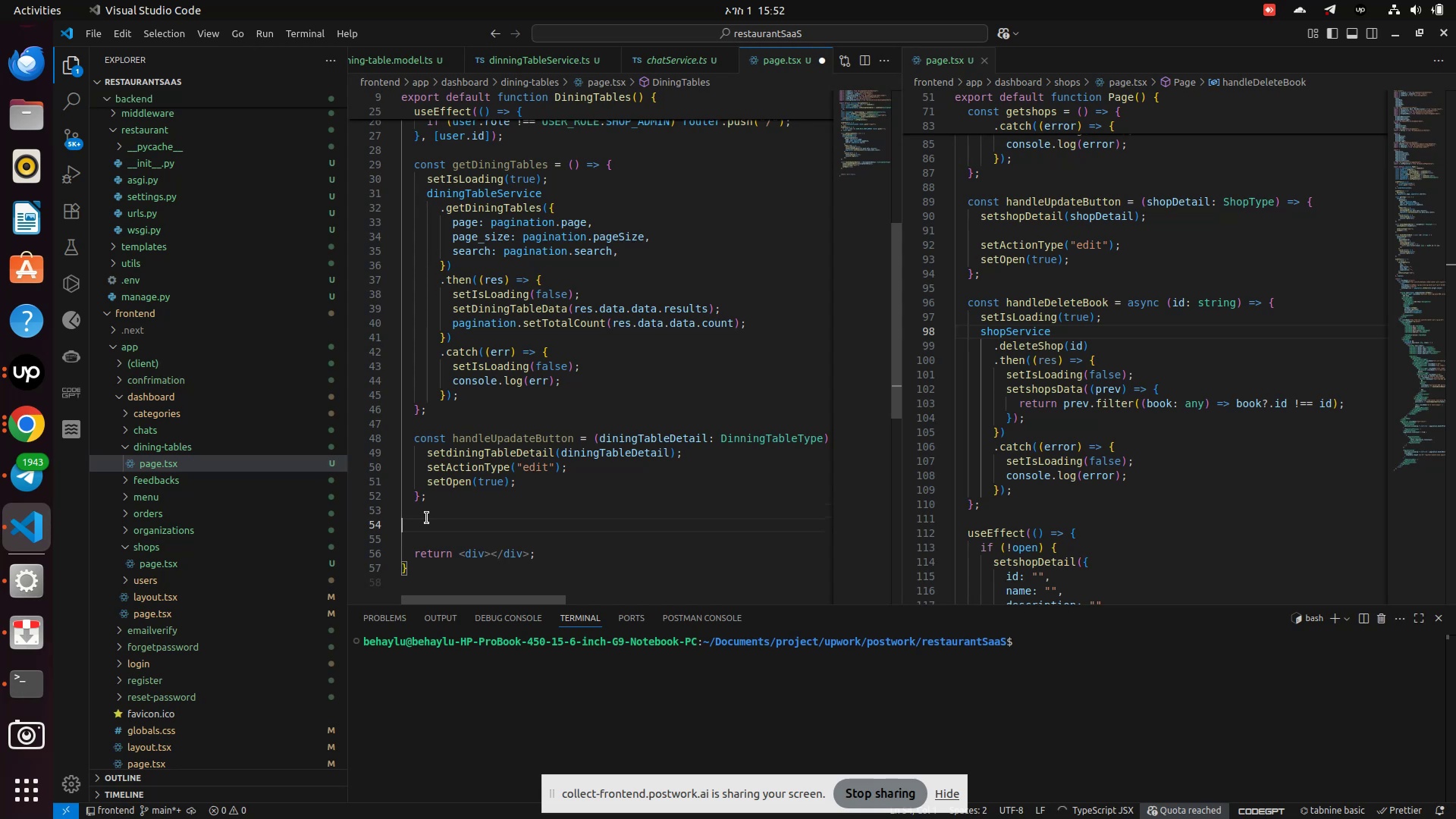 
type(  const handleDeleteBook = async)
 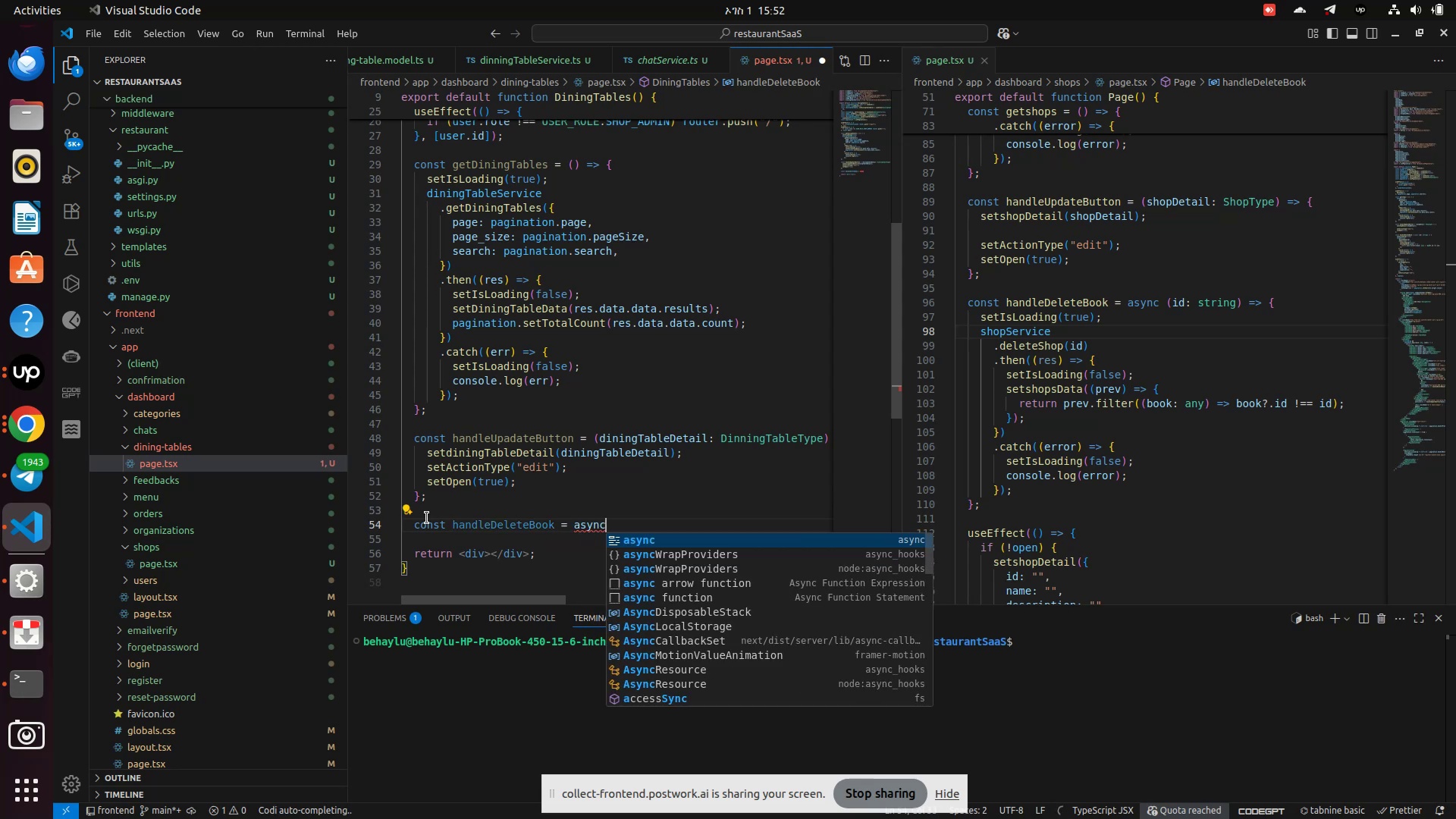 
key(Enter)
 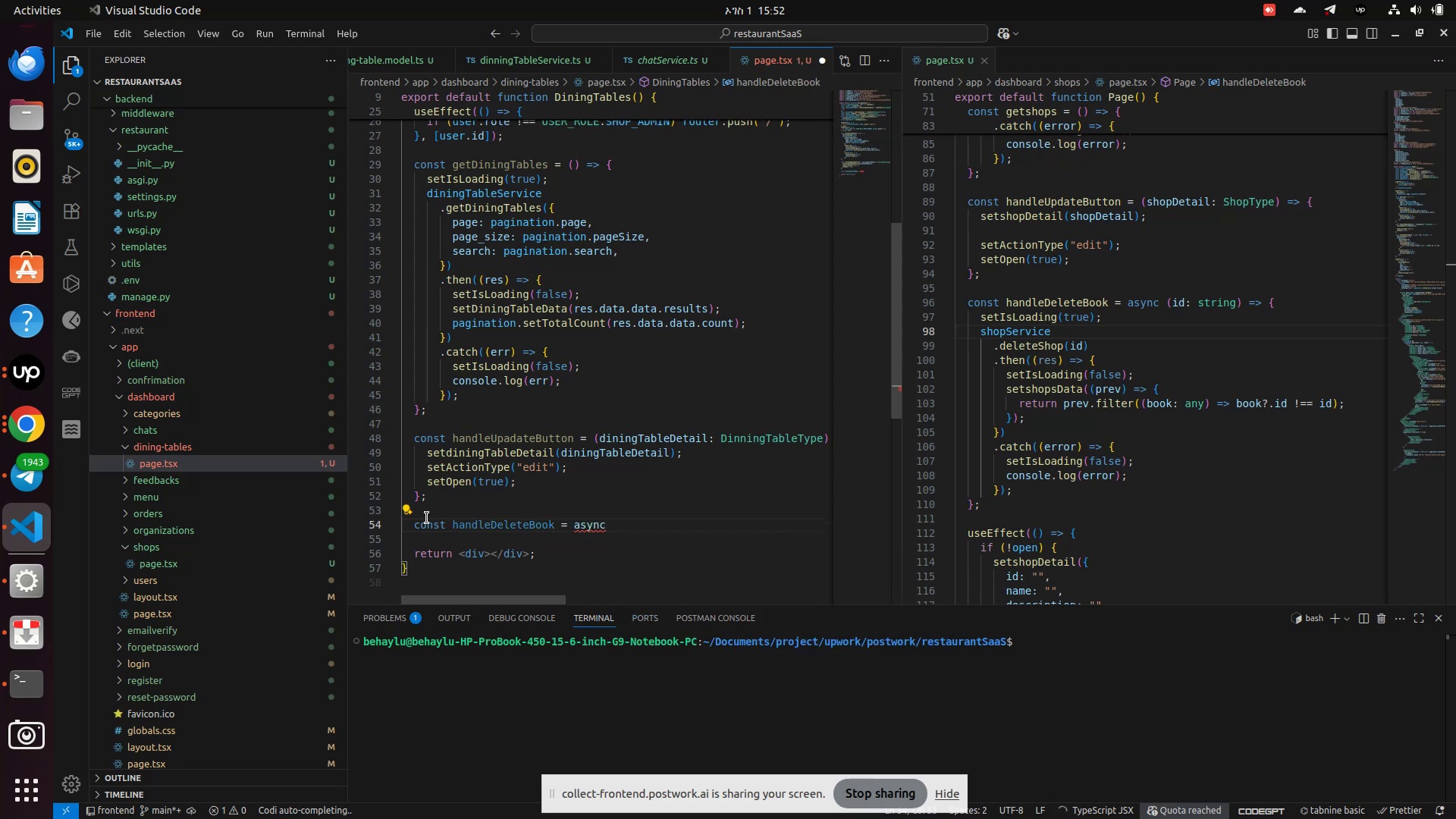 
type( (id:strin)
 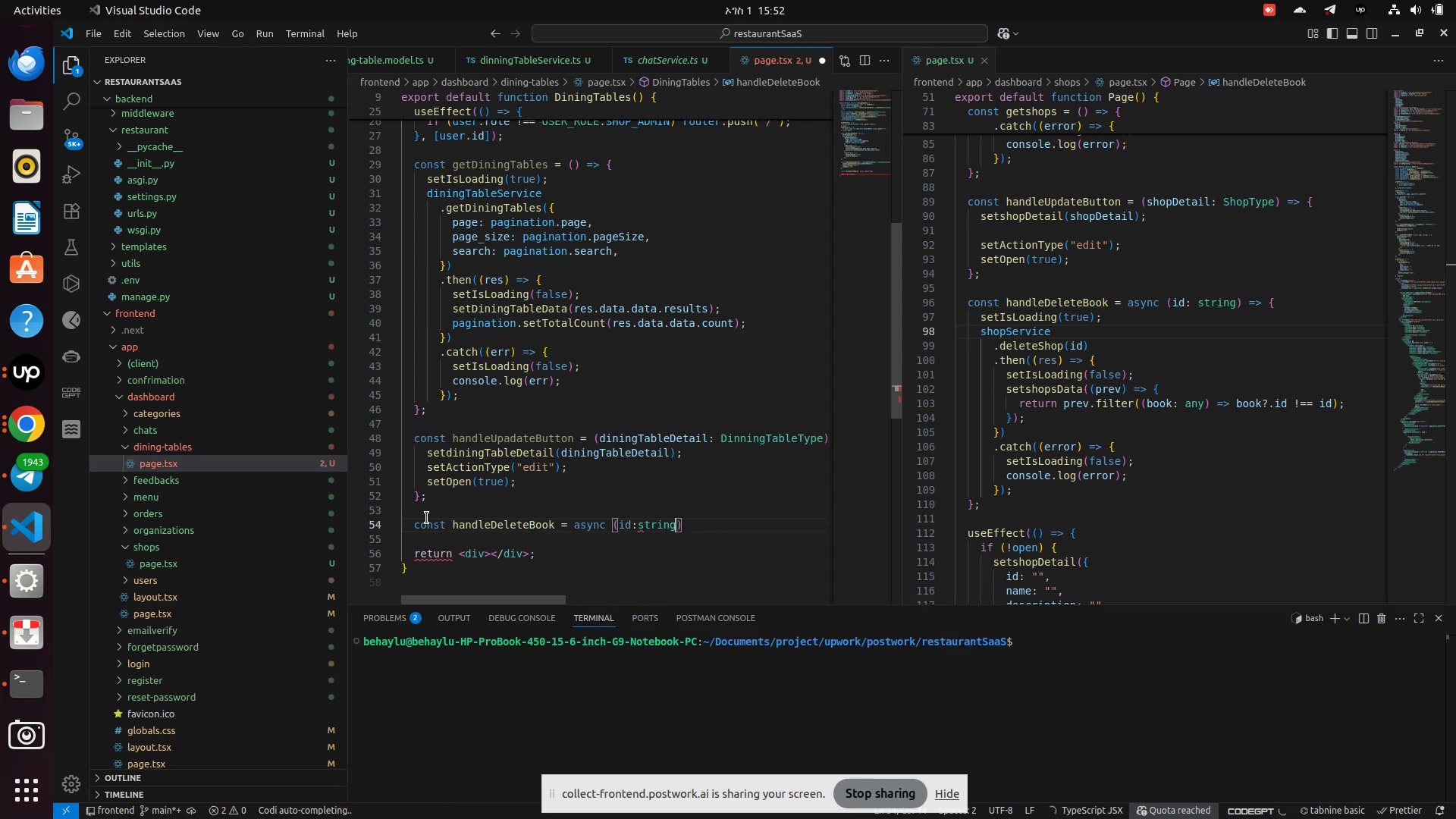 
 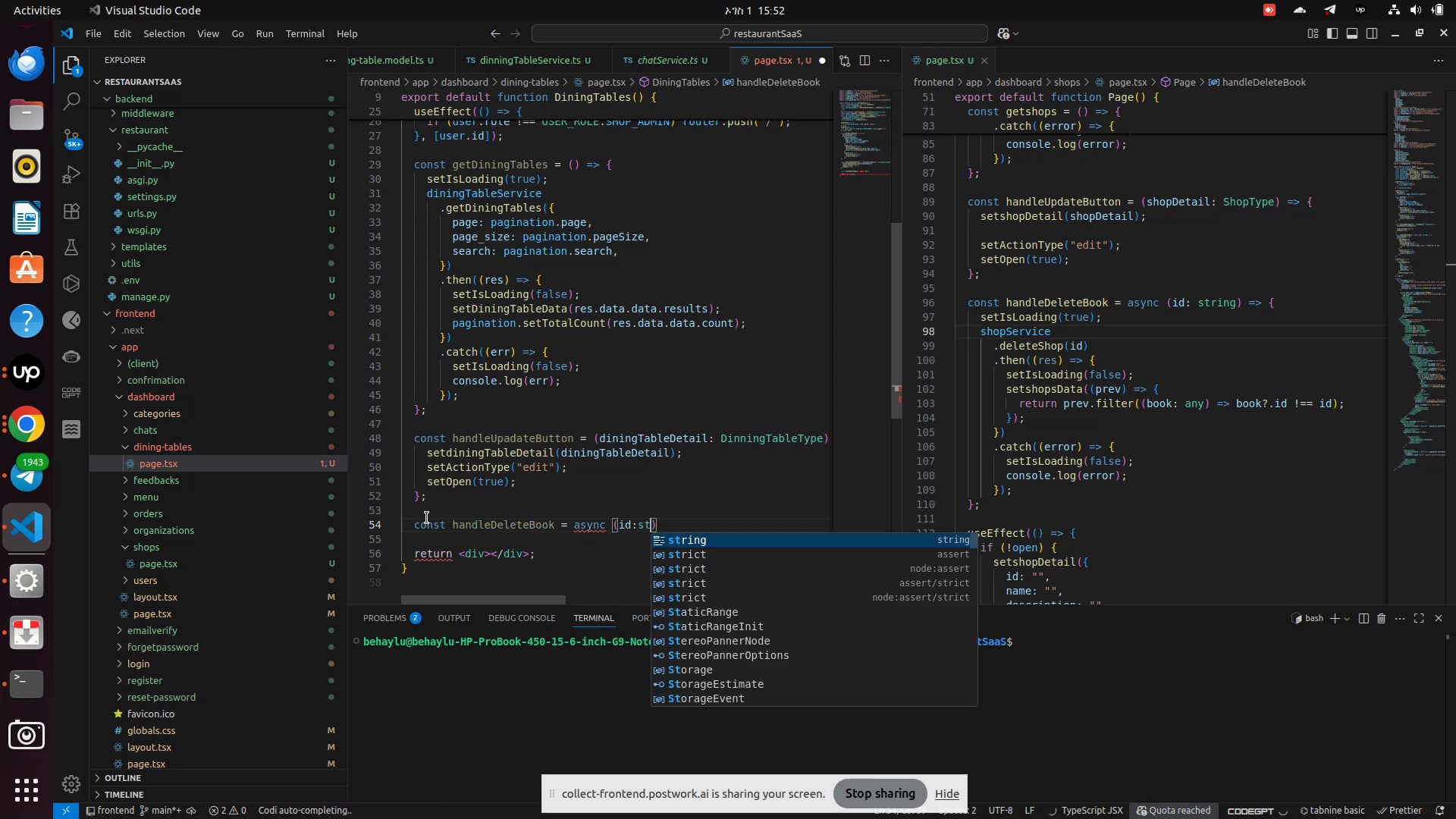 
key(Enter)
 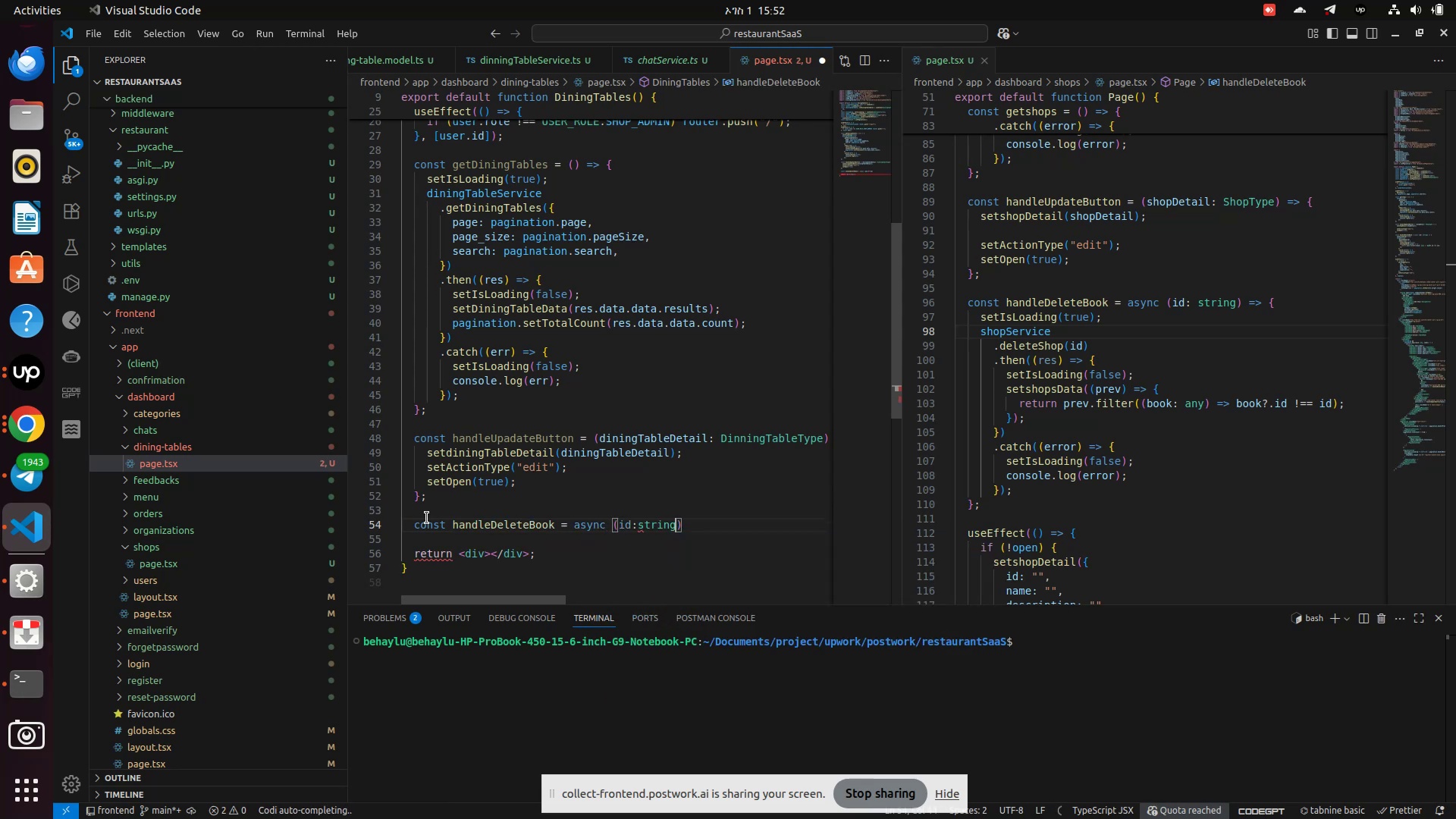 
key(ArrowRight)
 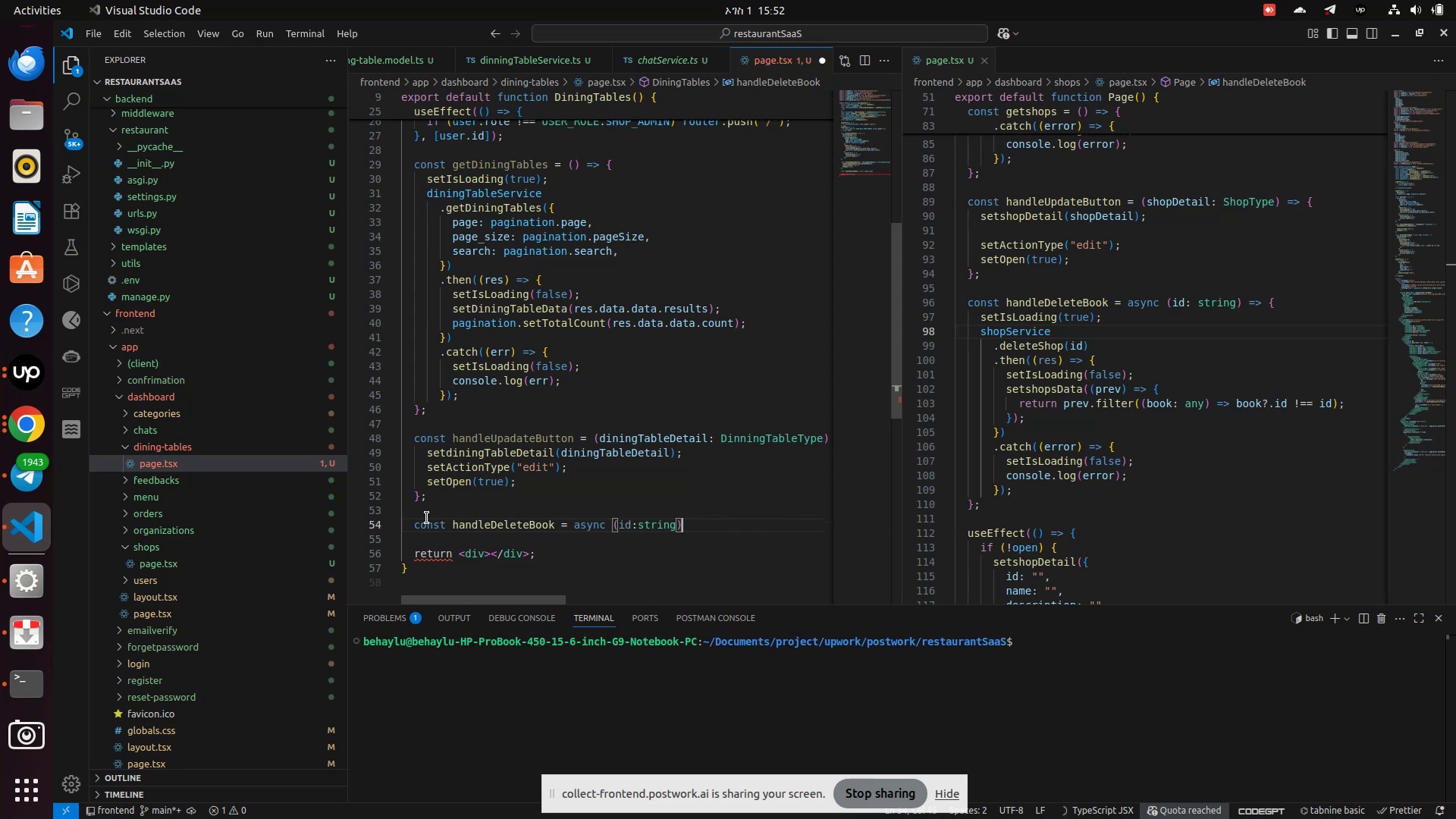 
key(Equal)
 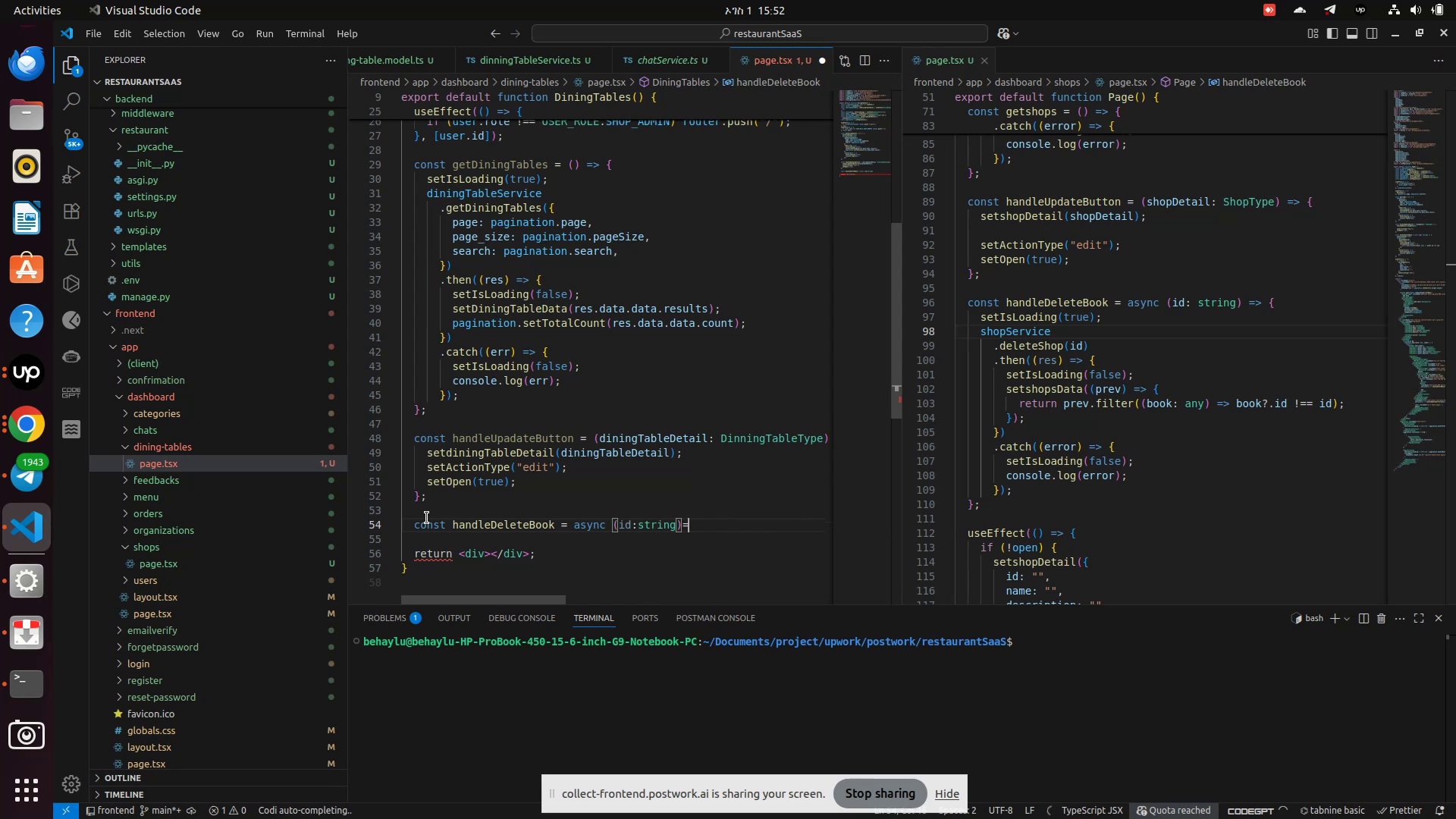 
key(Shift+Period)
 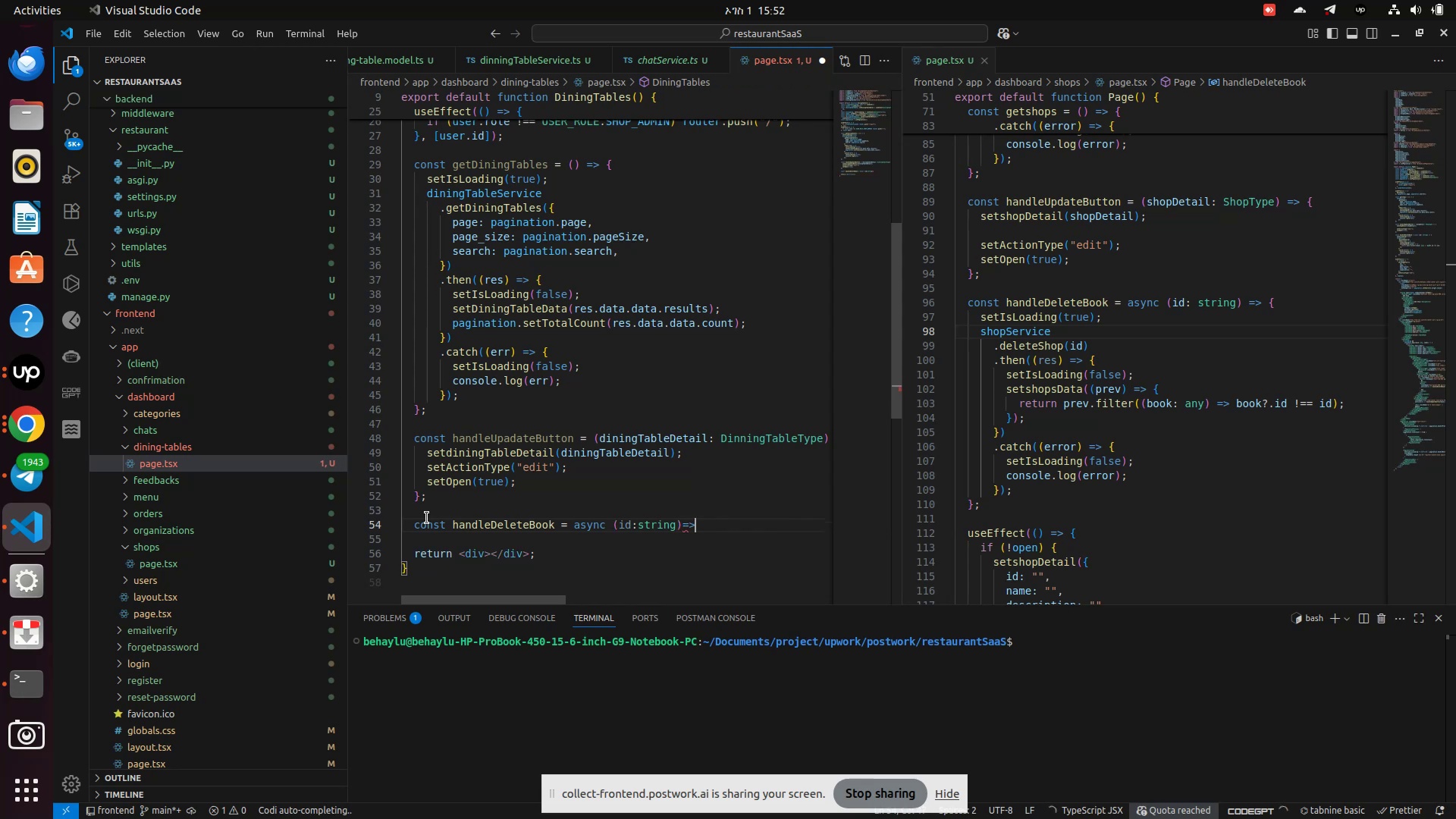 
key(Shift+BracketLeft)
 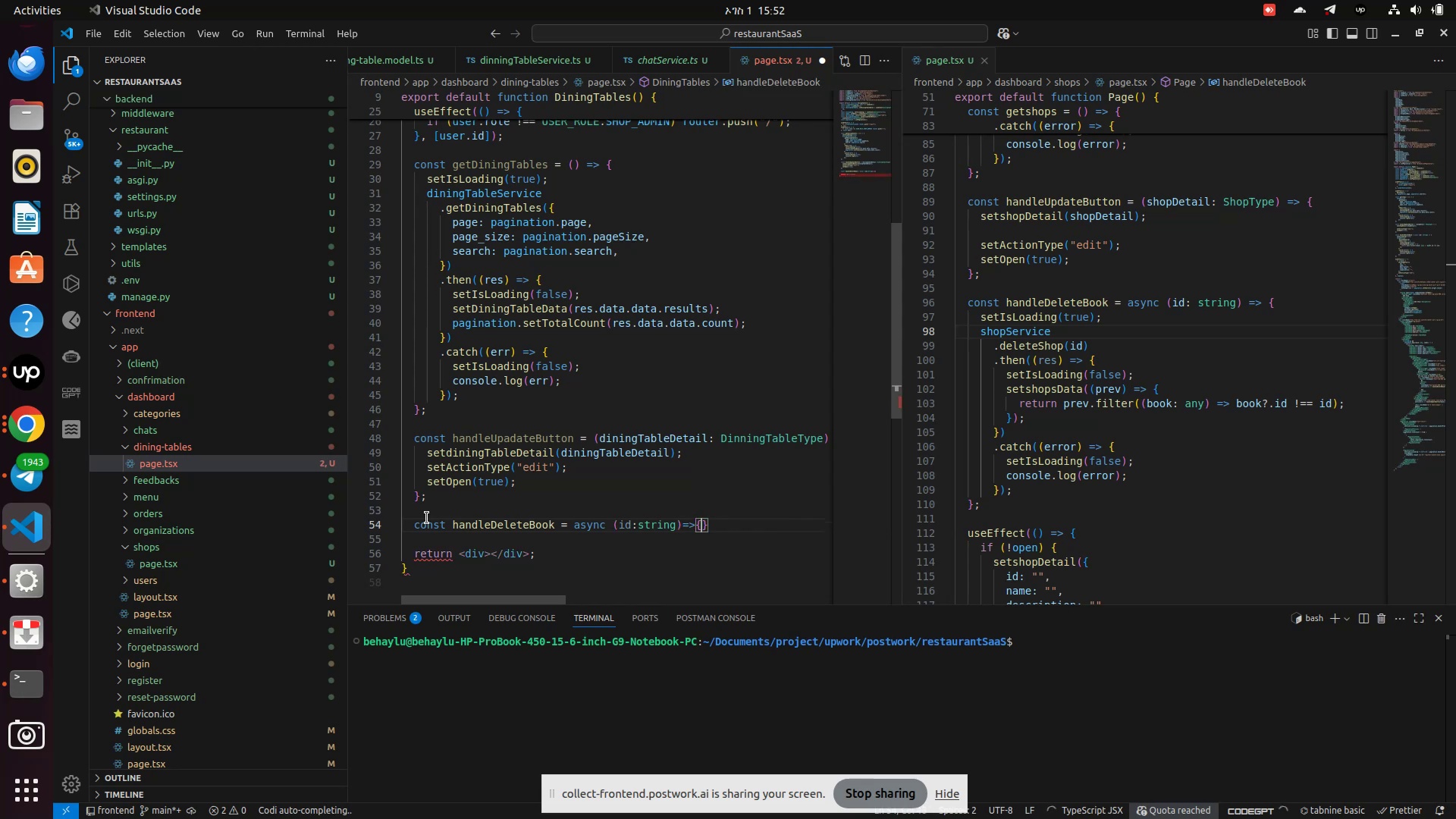 
key(Enter)
 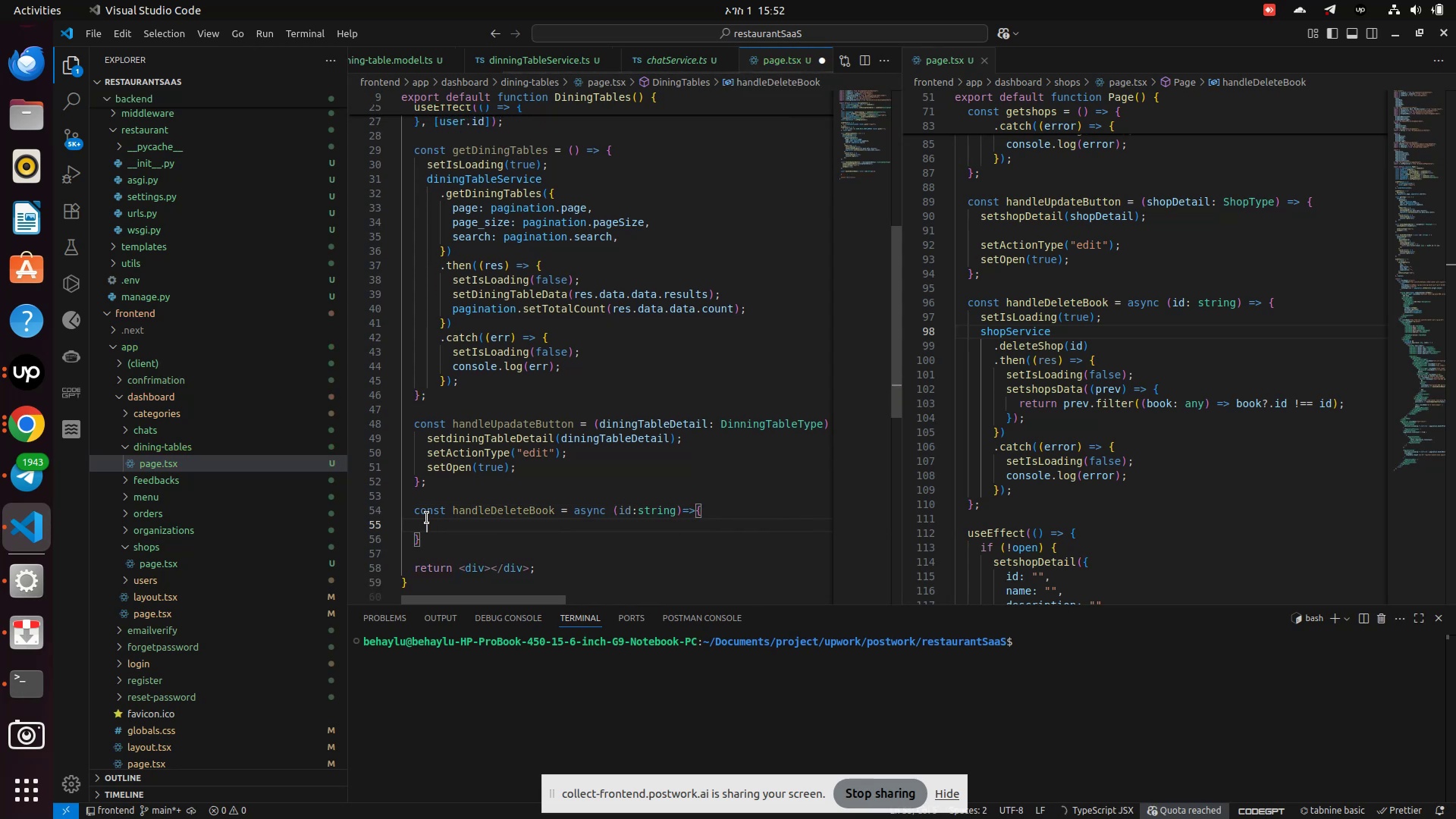 
type(setIsLoa)
 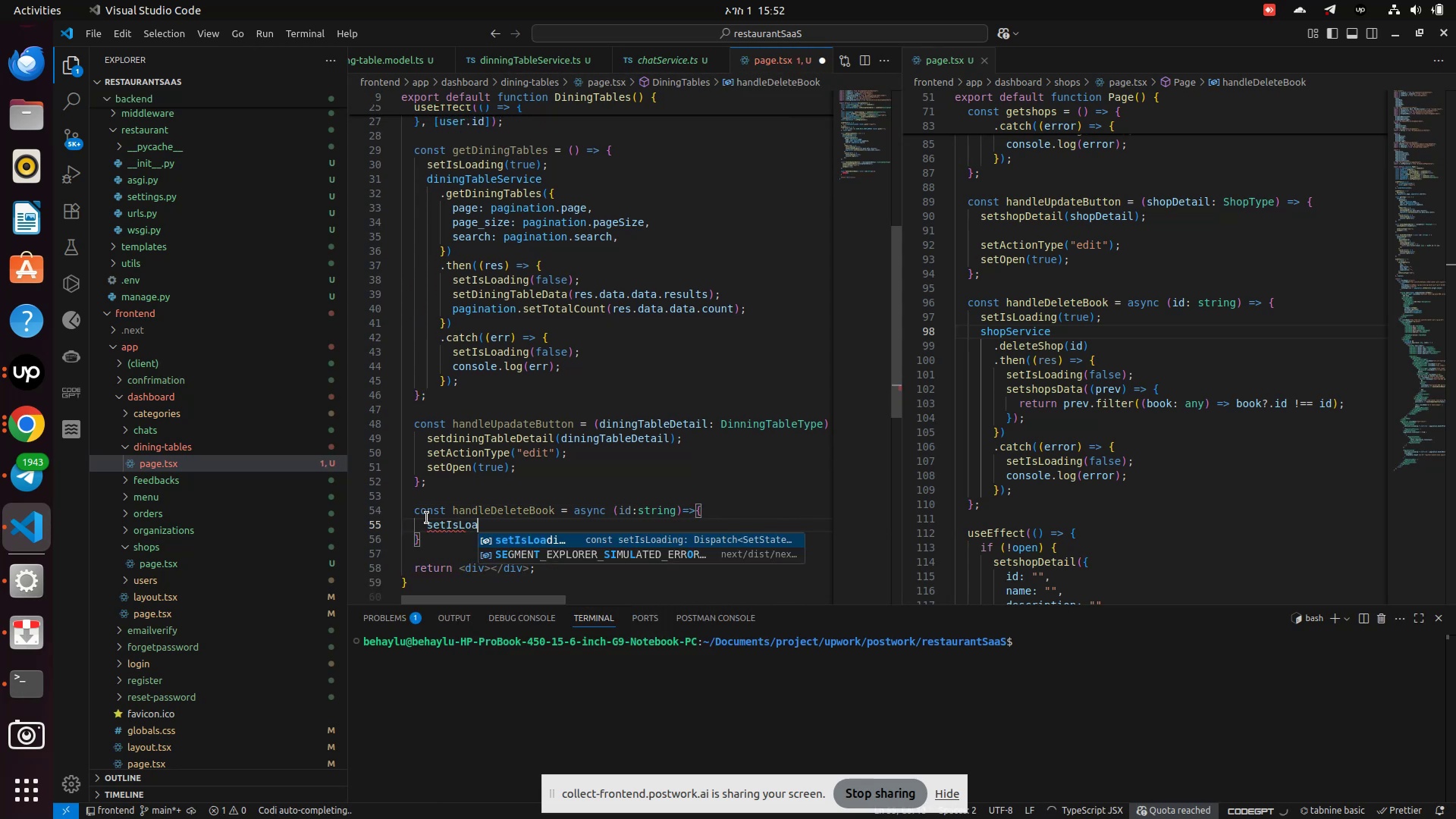 
key(Enter)
 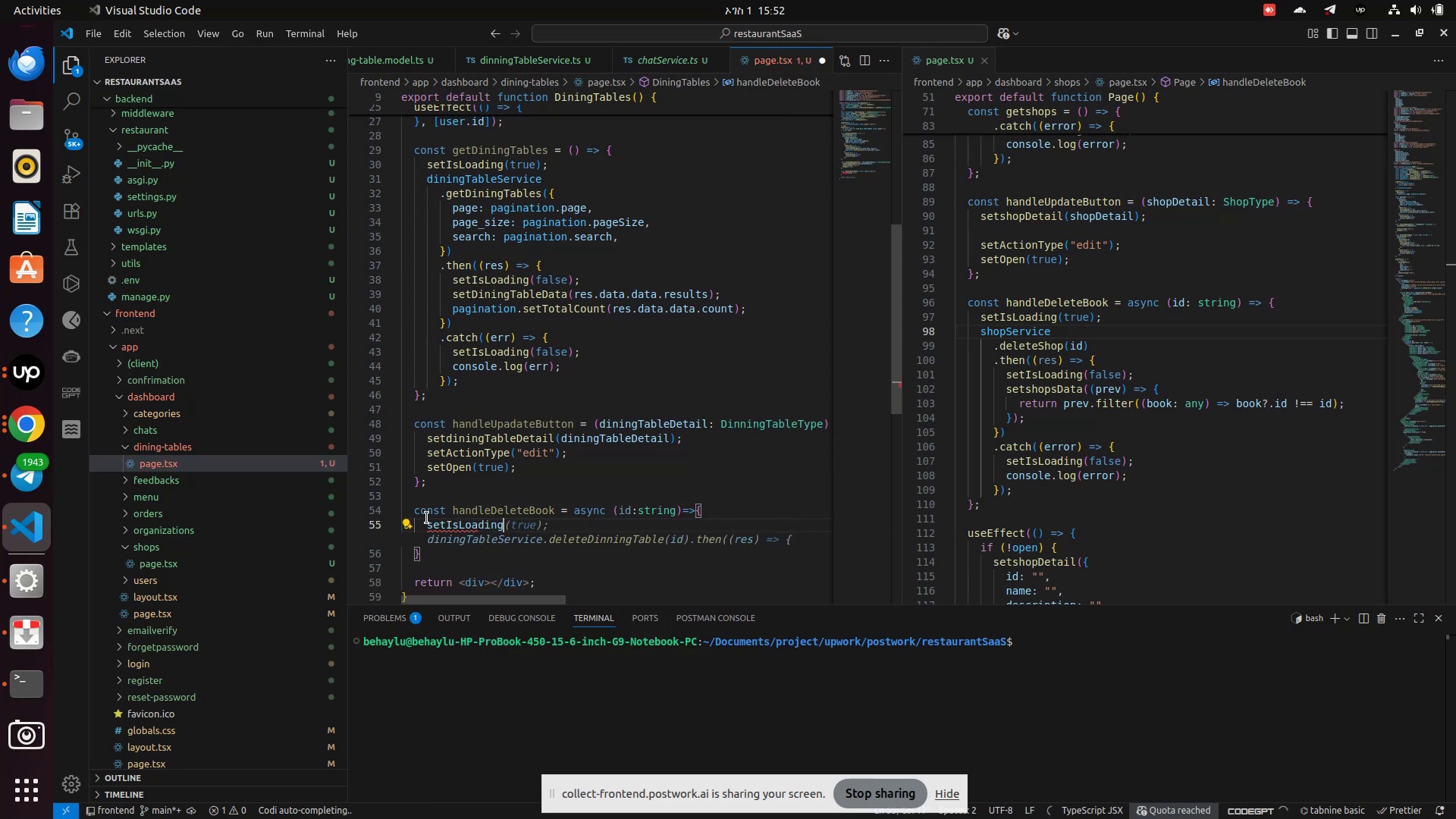 
type((true):)
 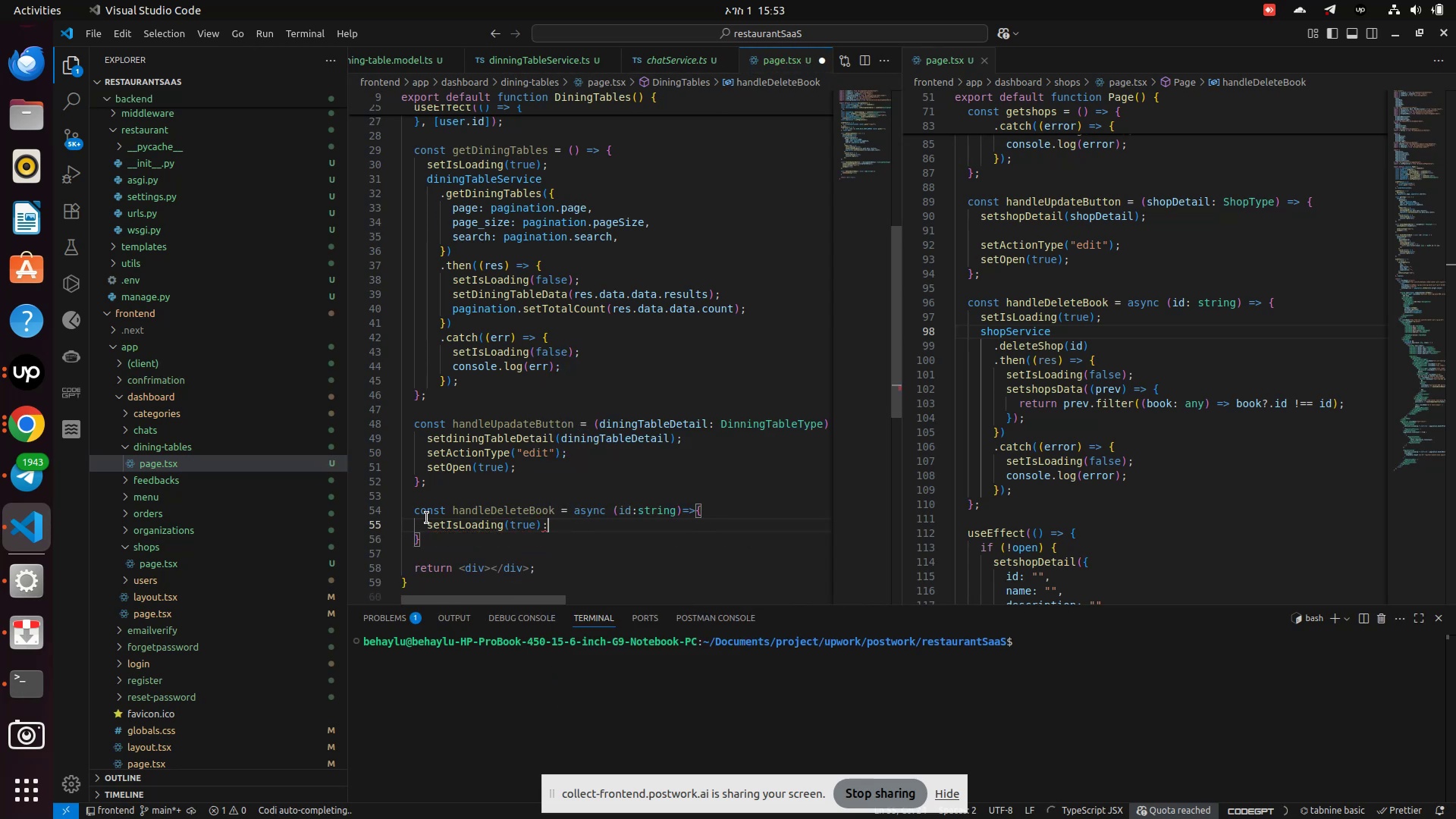 
 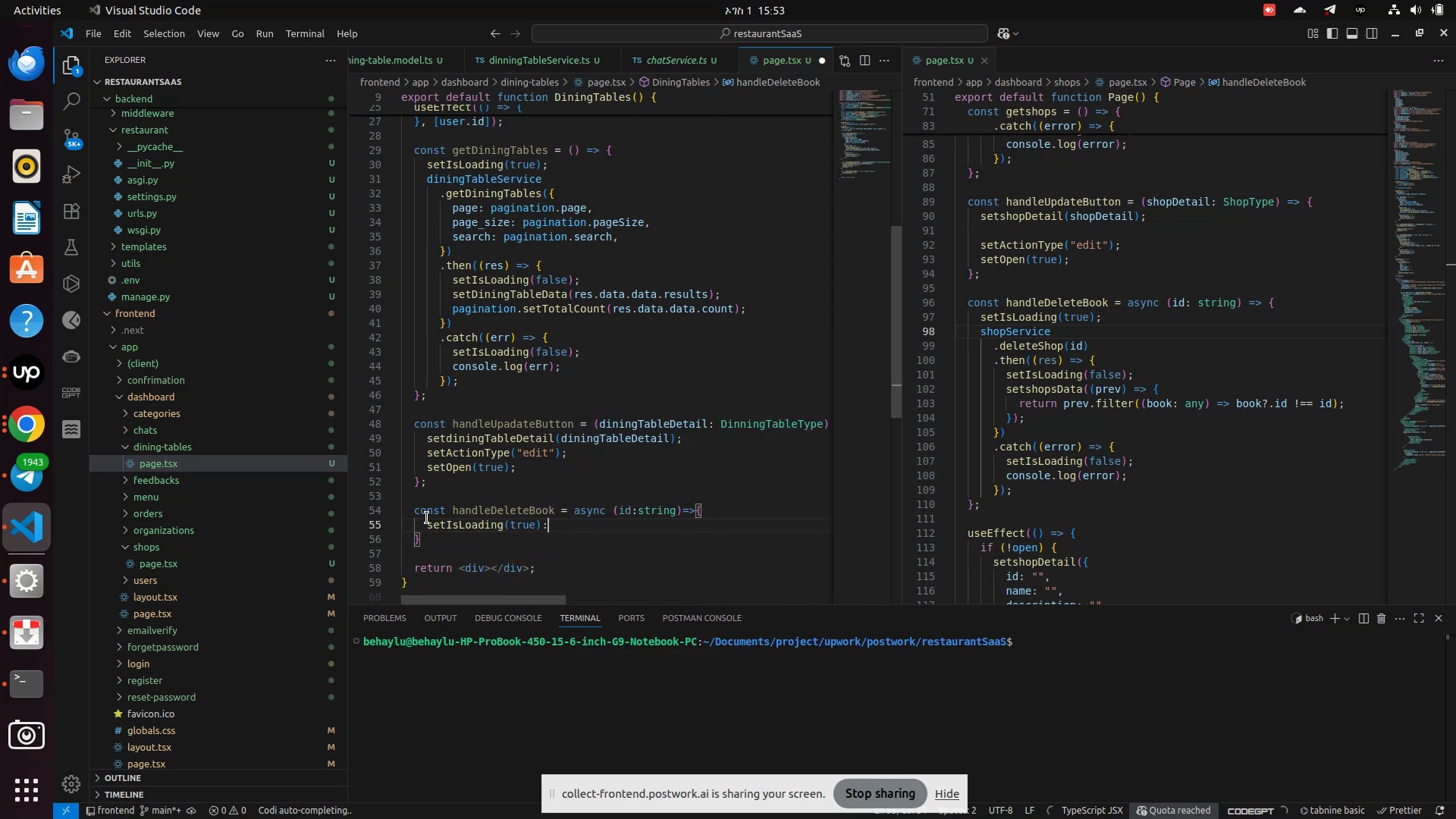 
key(Enter)
 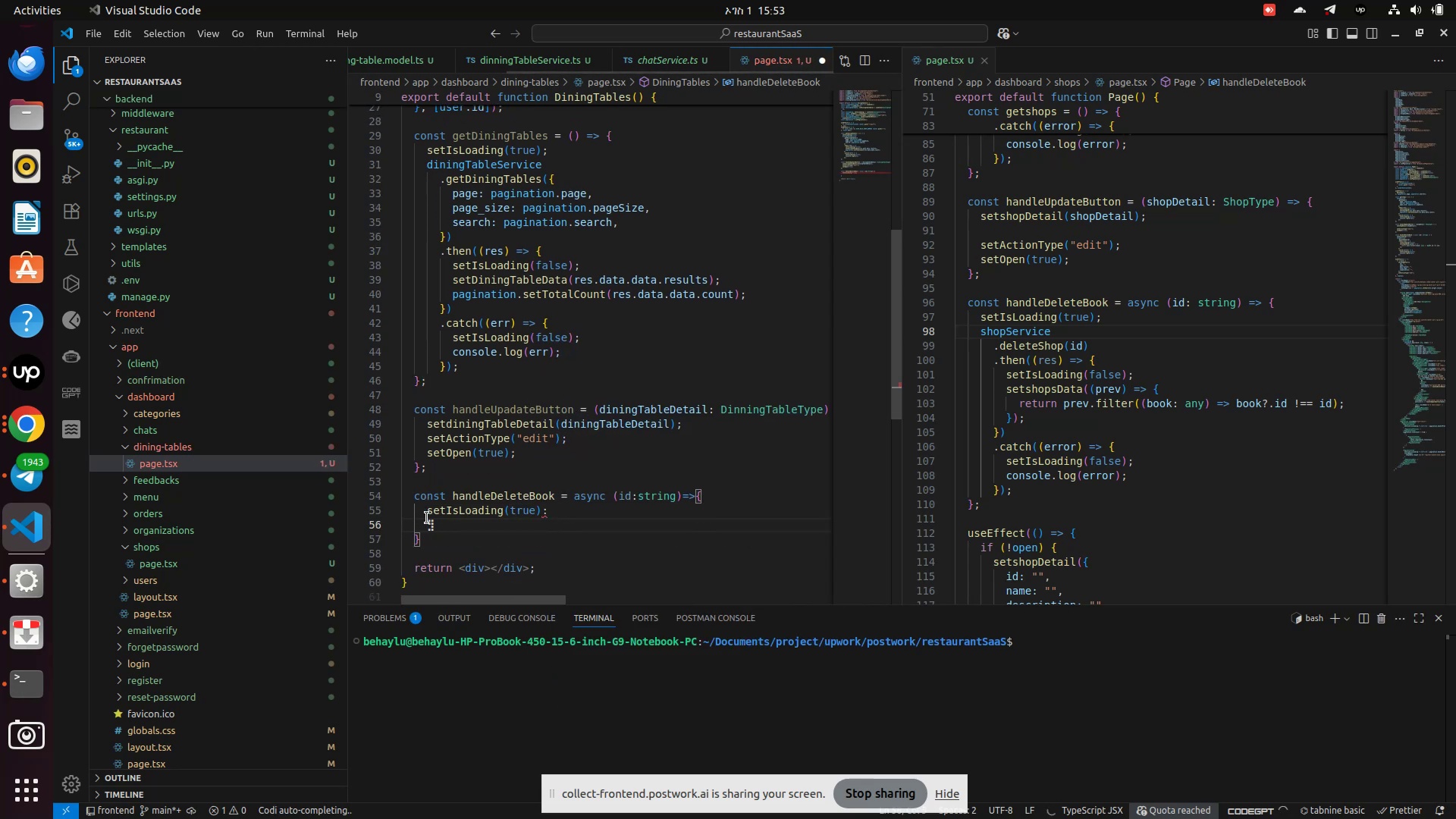 
key(Backspace)
 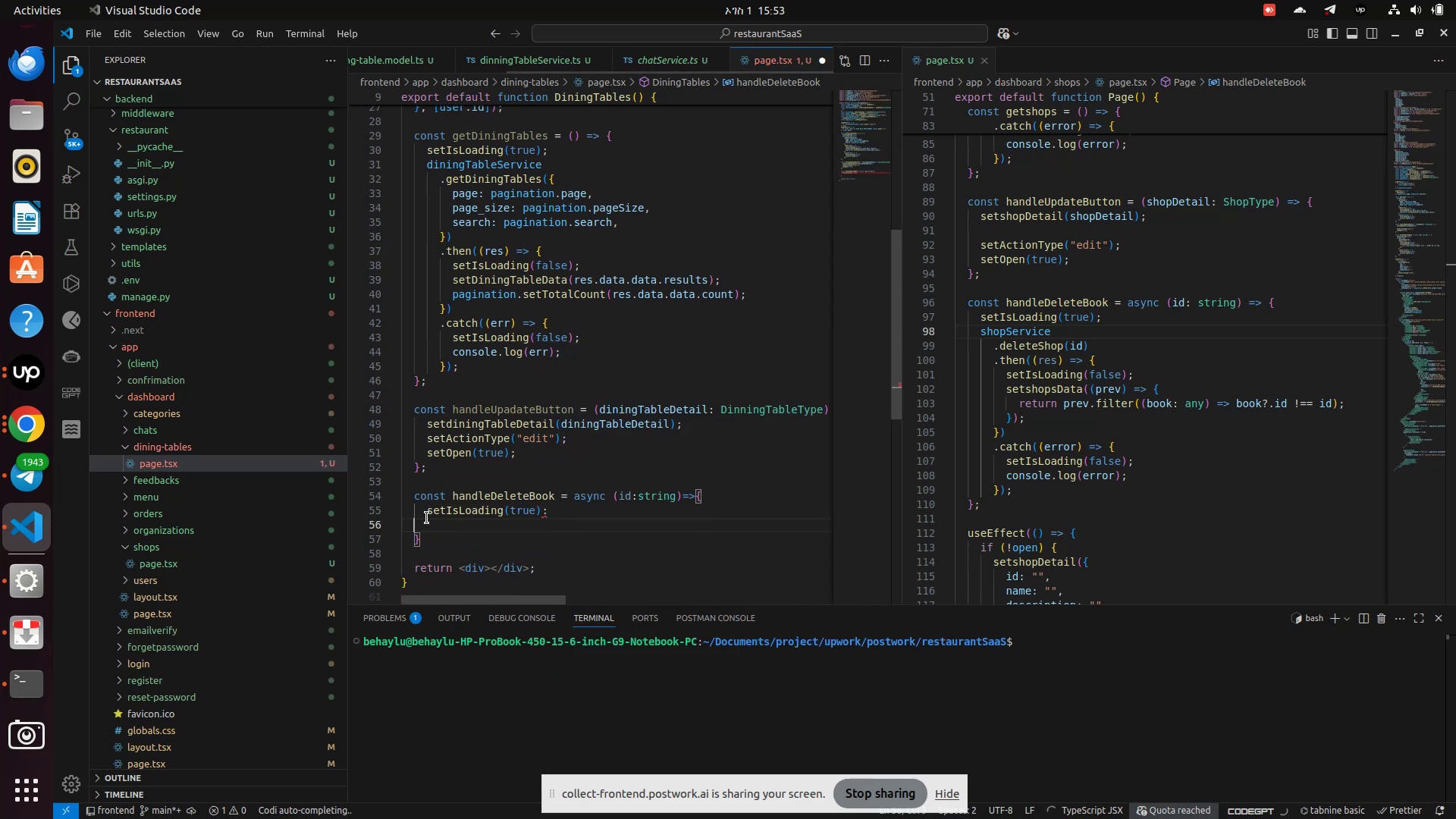 
key(Backspace)
 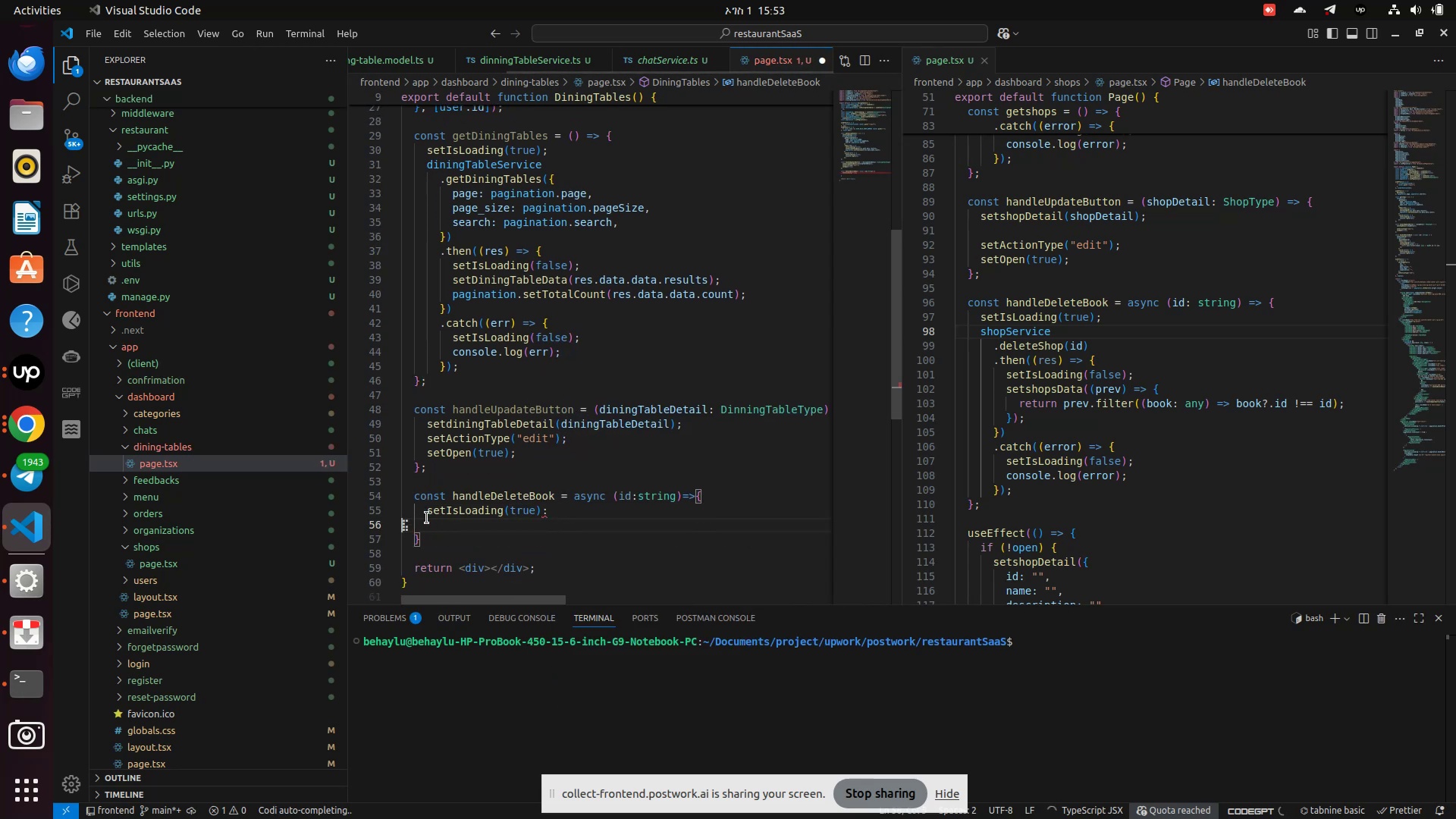 
key(Backspace)
 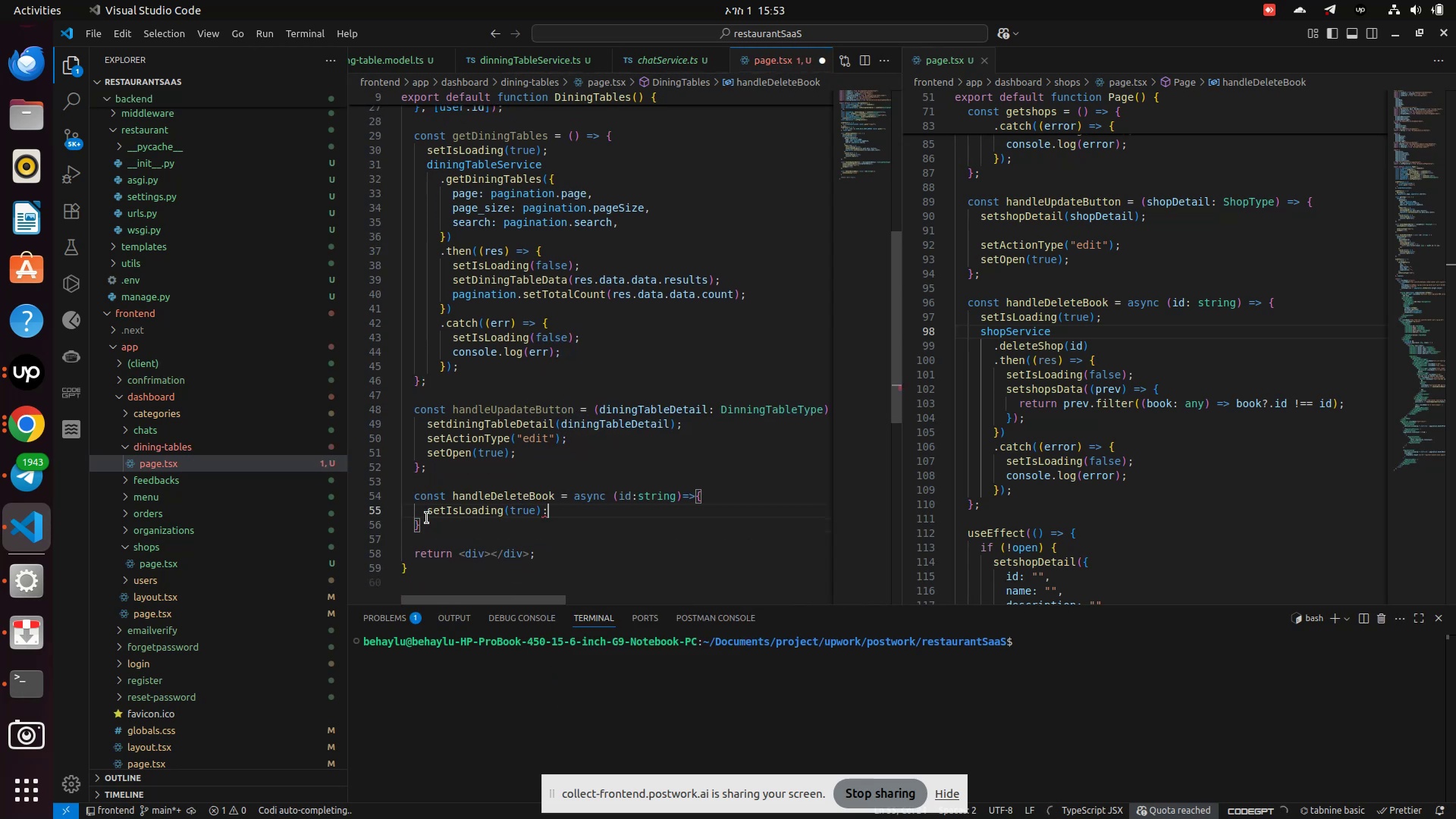 
key(Backspace)
 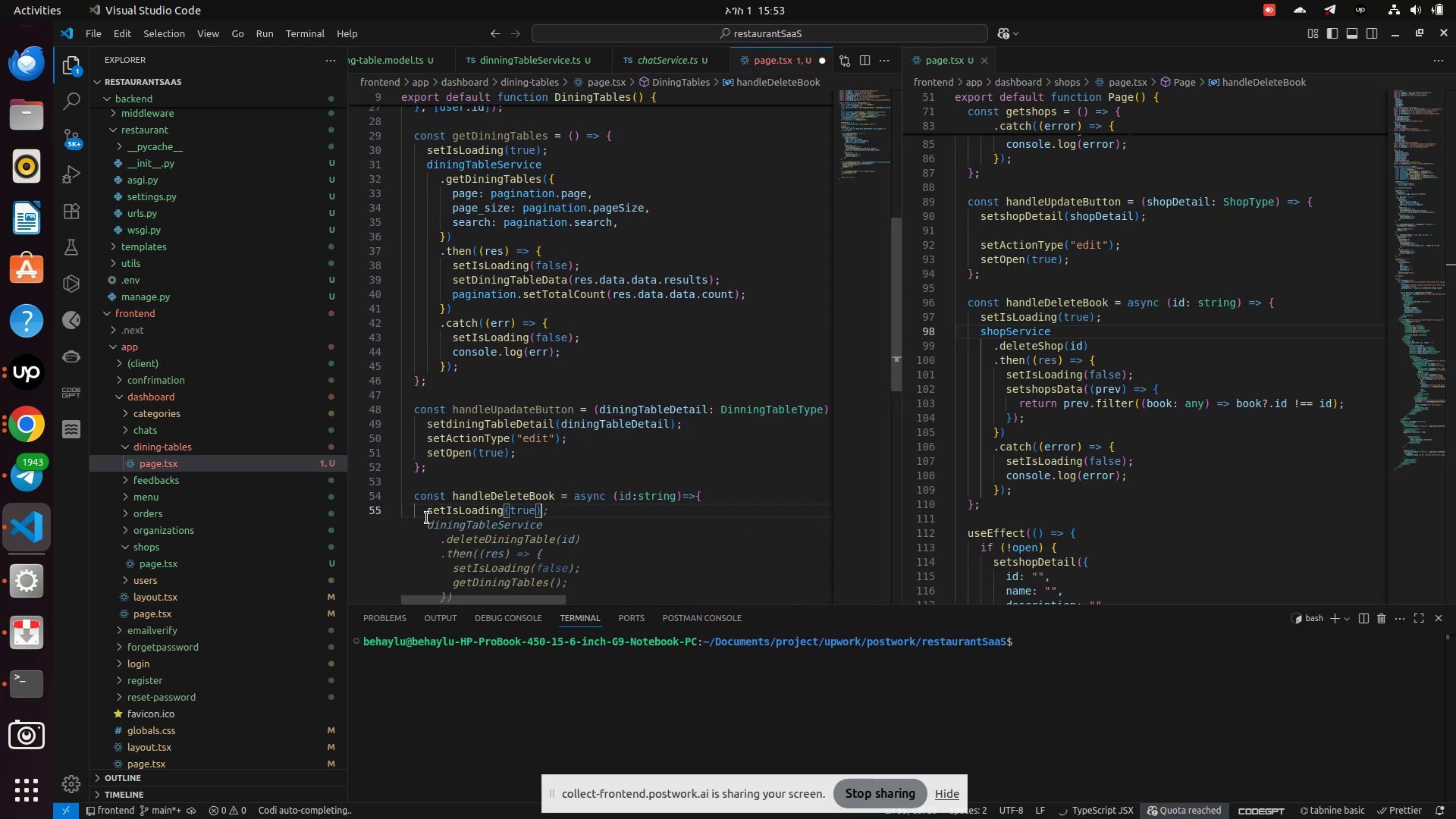 
key(Semicolon)
 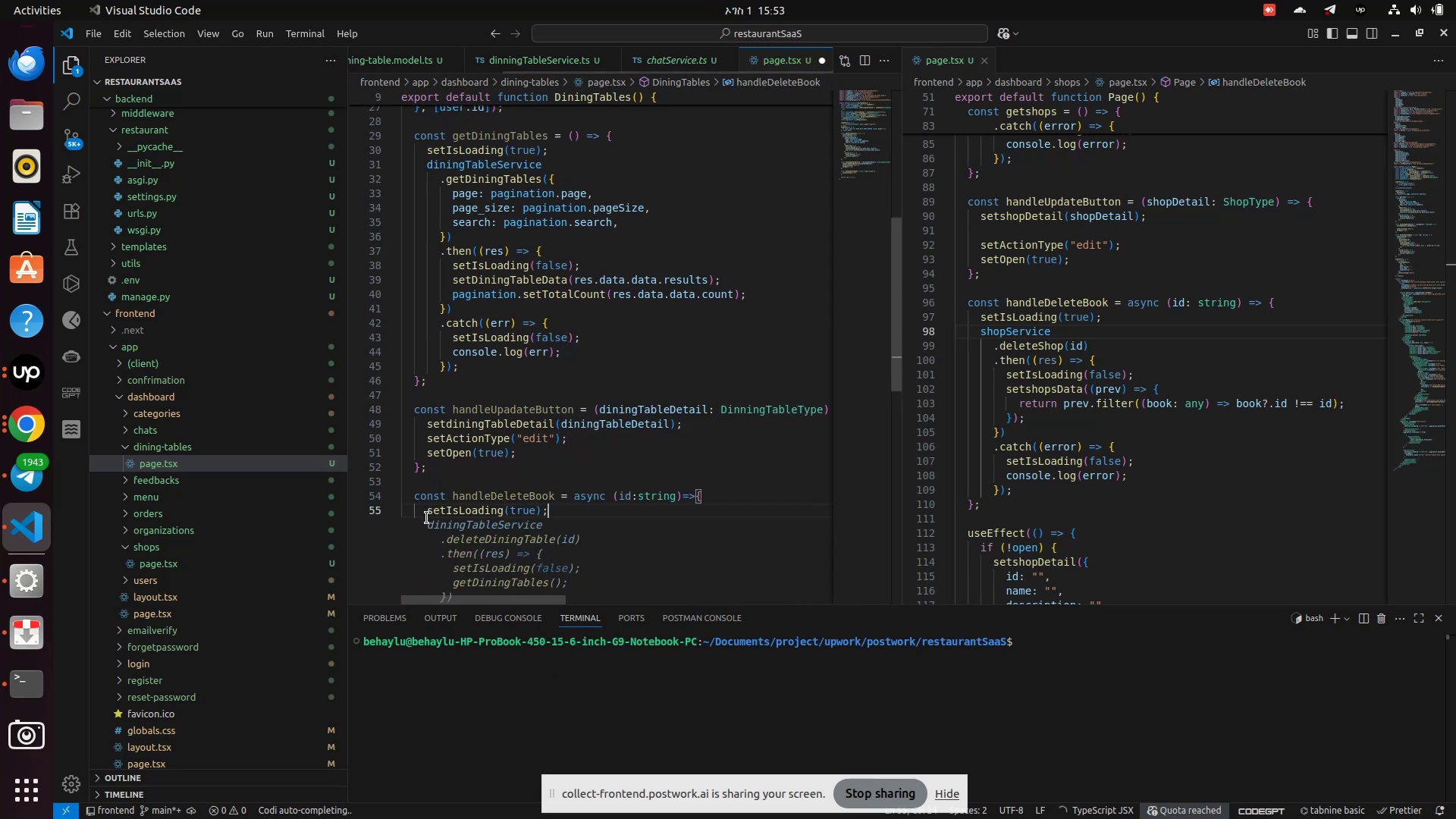 
key(Enter)
 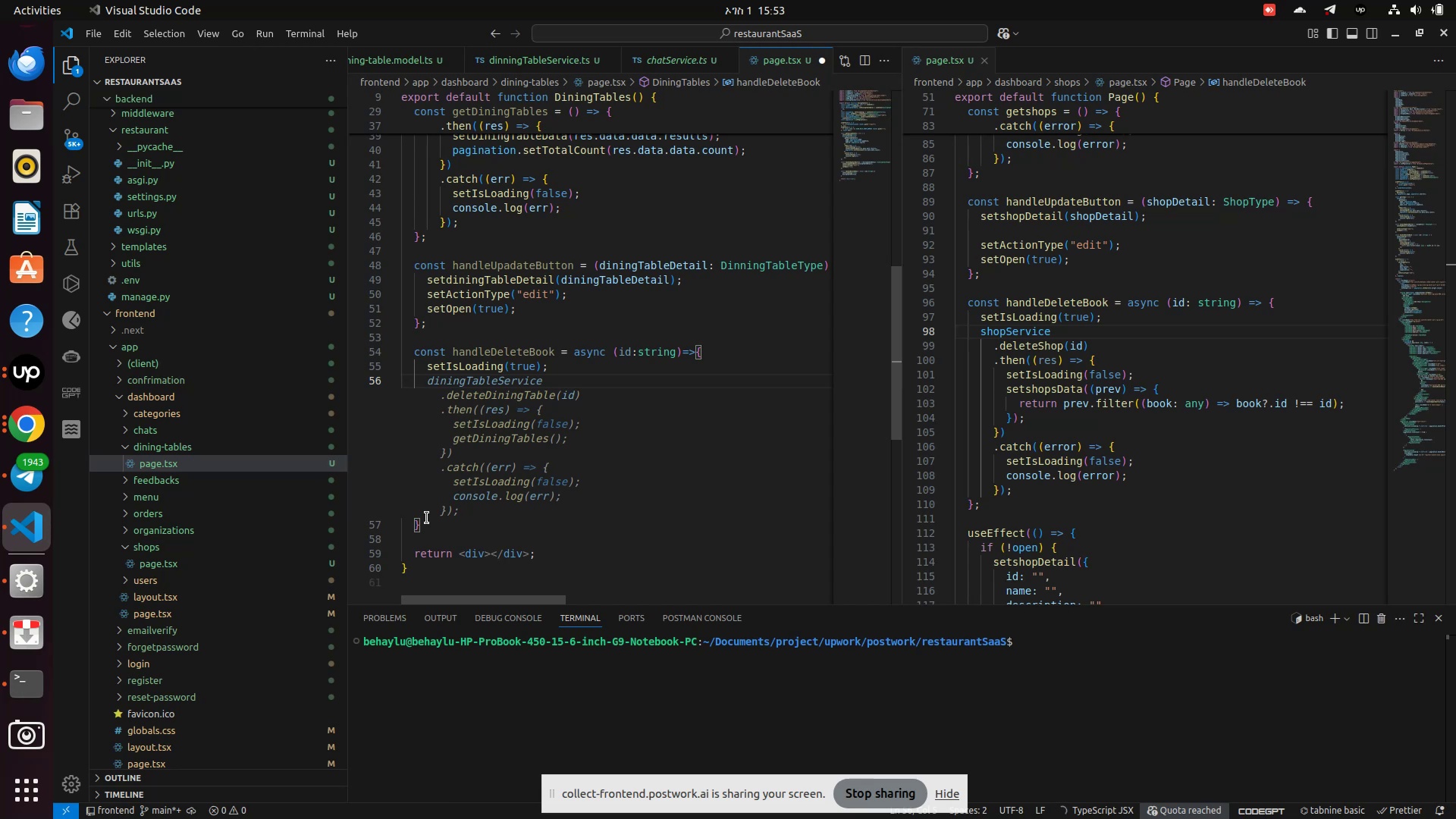 
wait(5.23)
 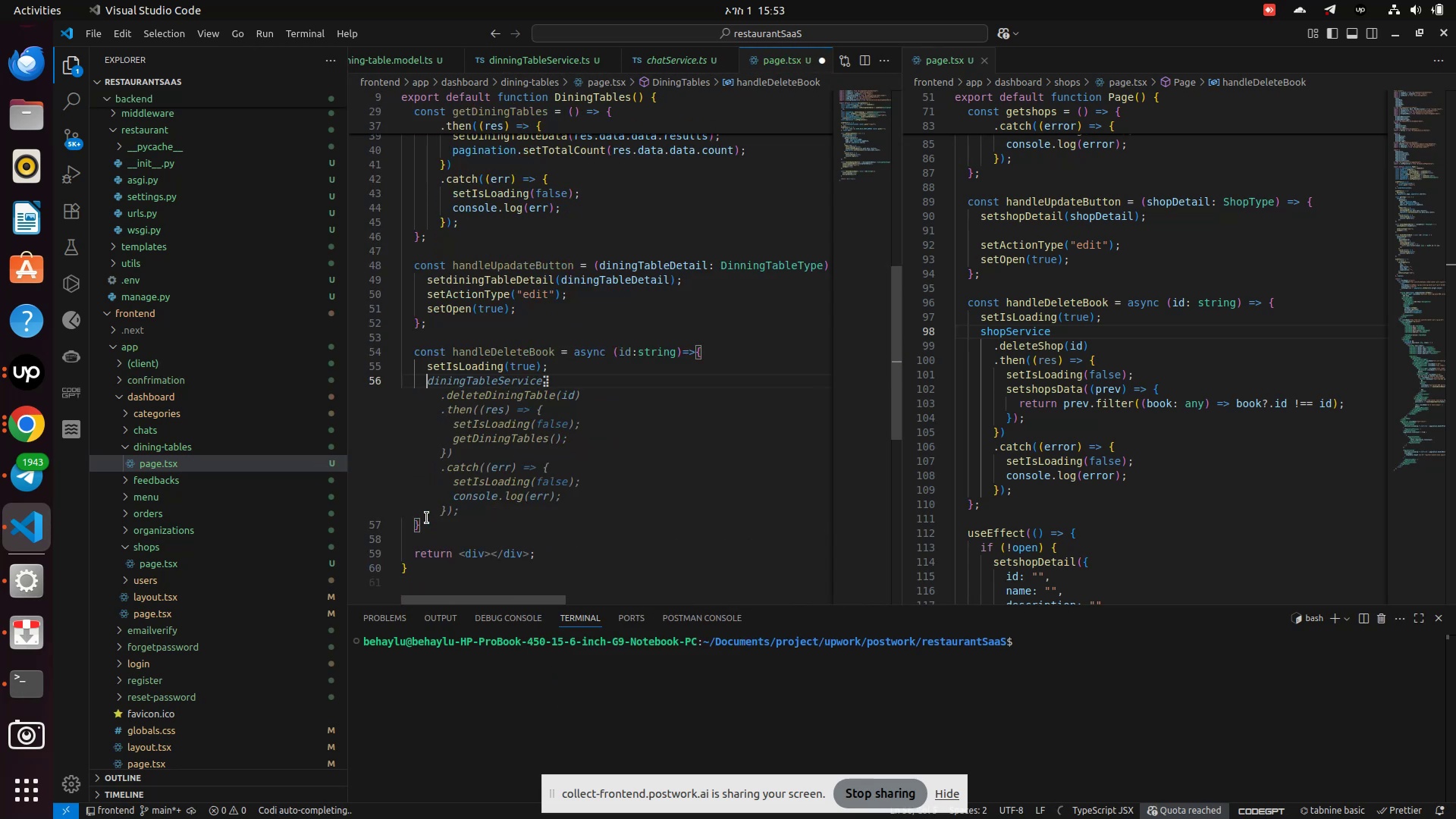 
type(din)
 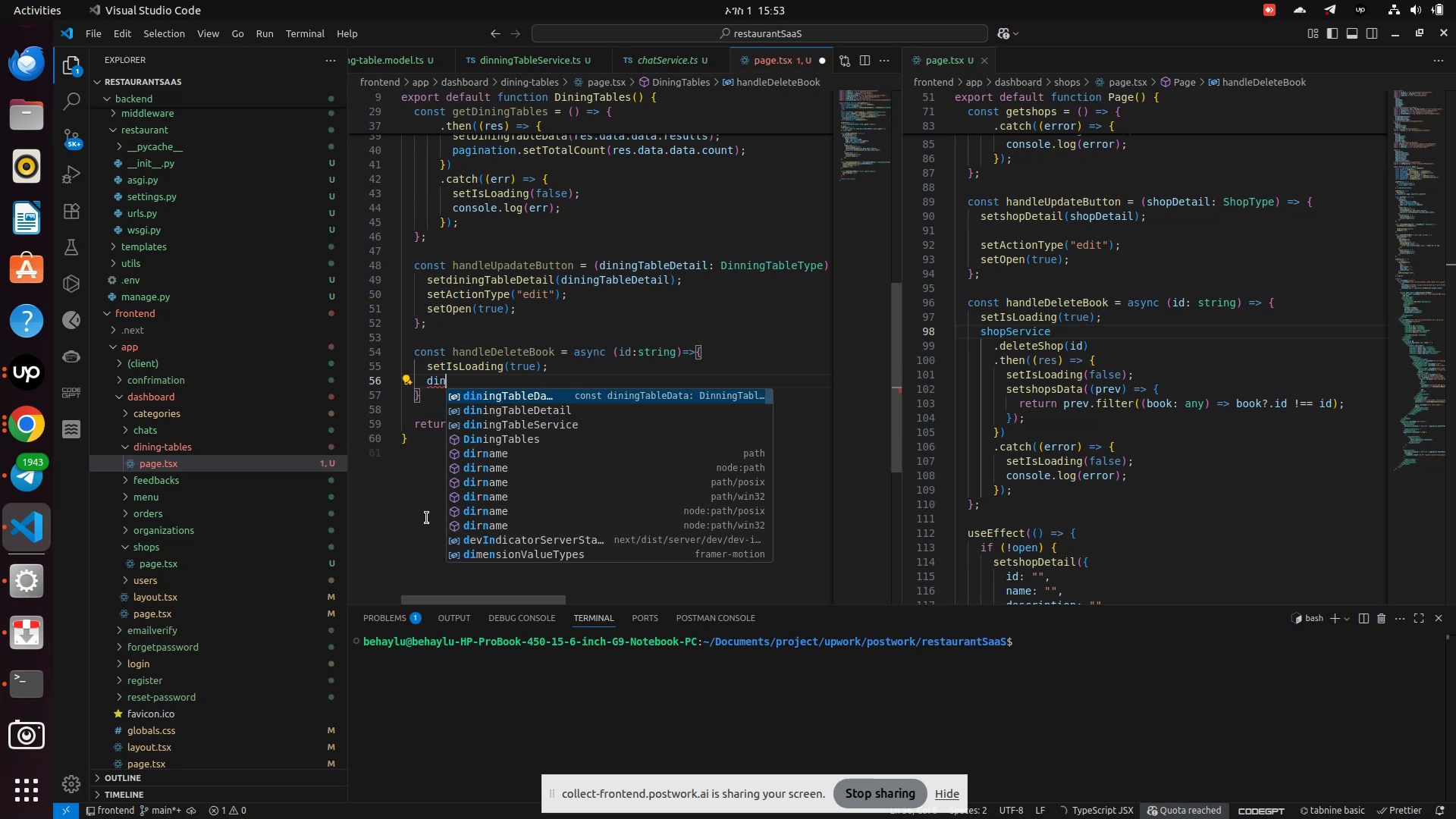 
key(ArrowDown)
 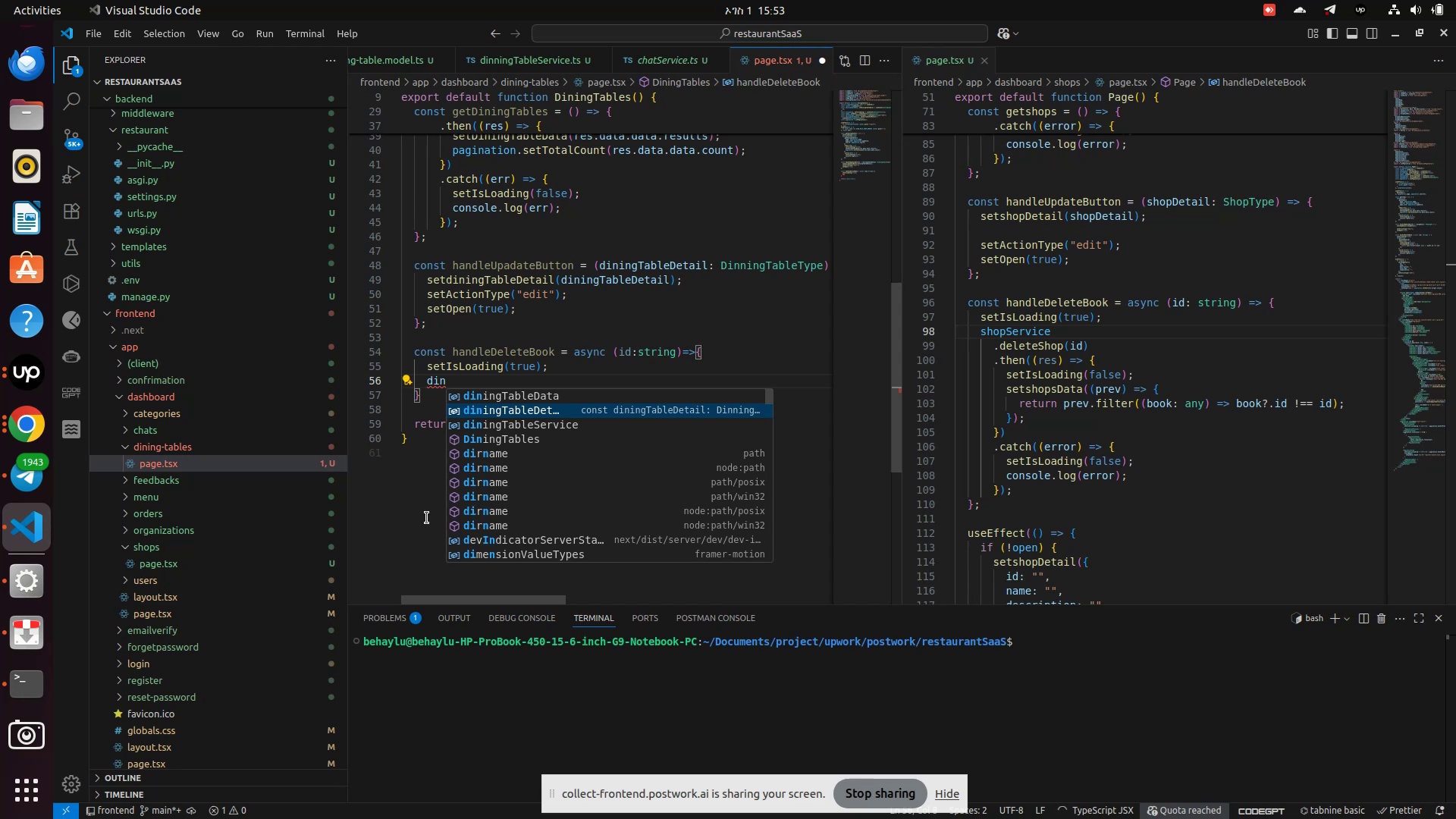 
key(ArrowDown)
 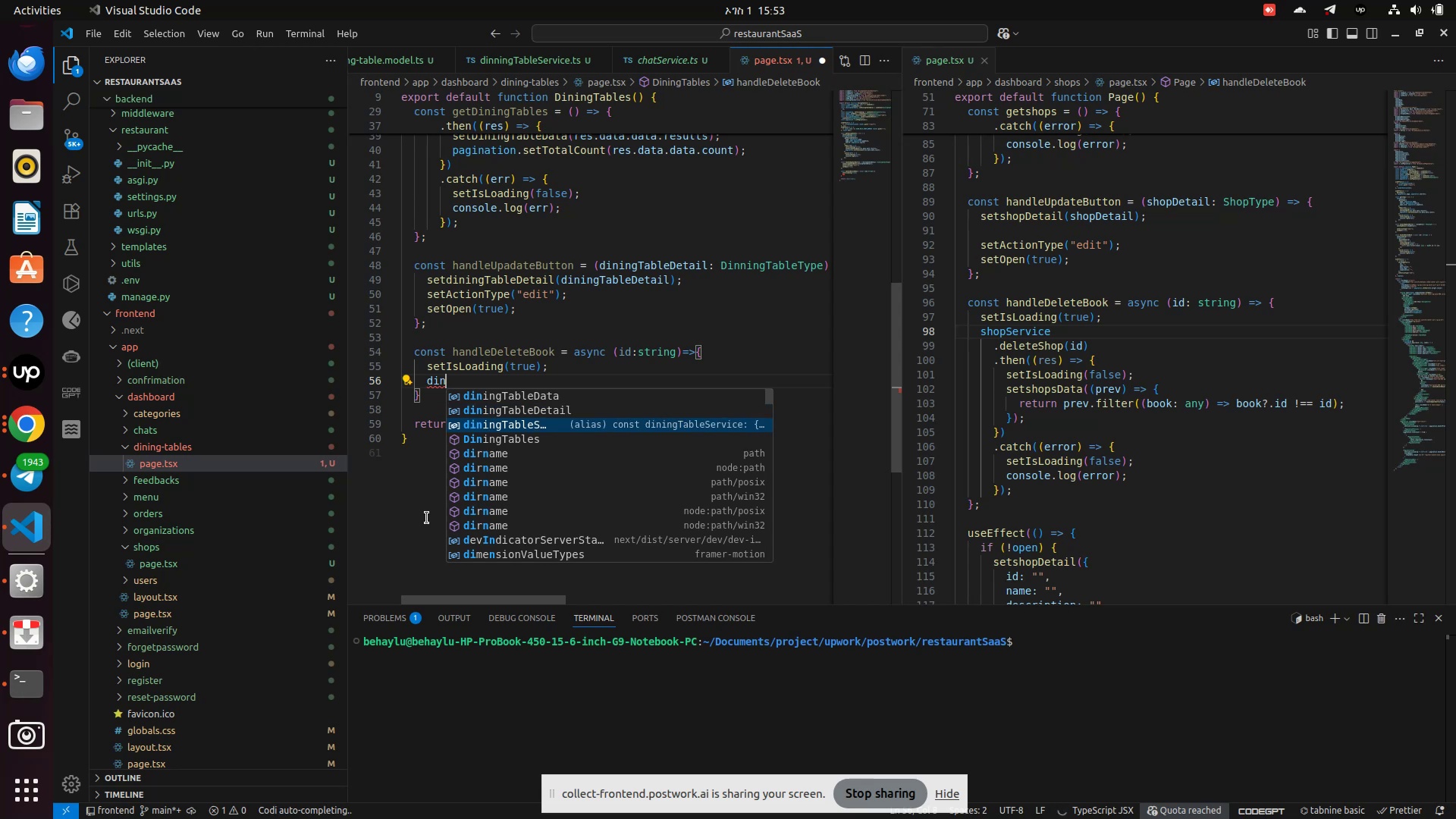 
key(Enter)
 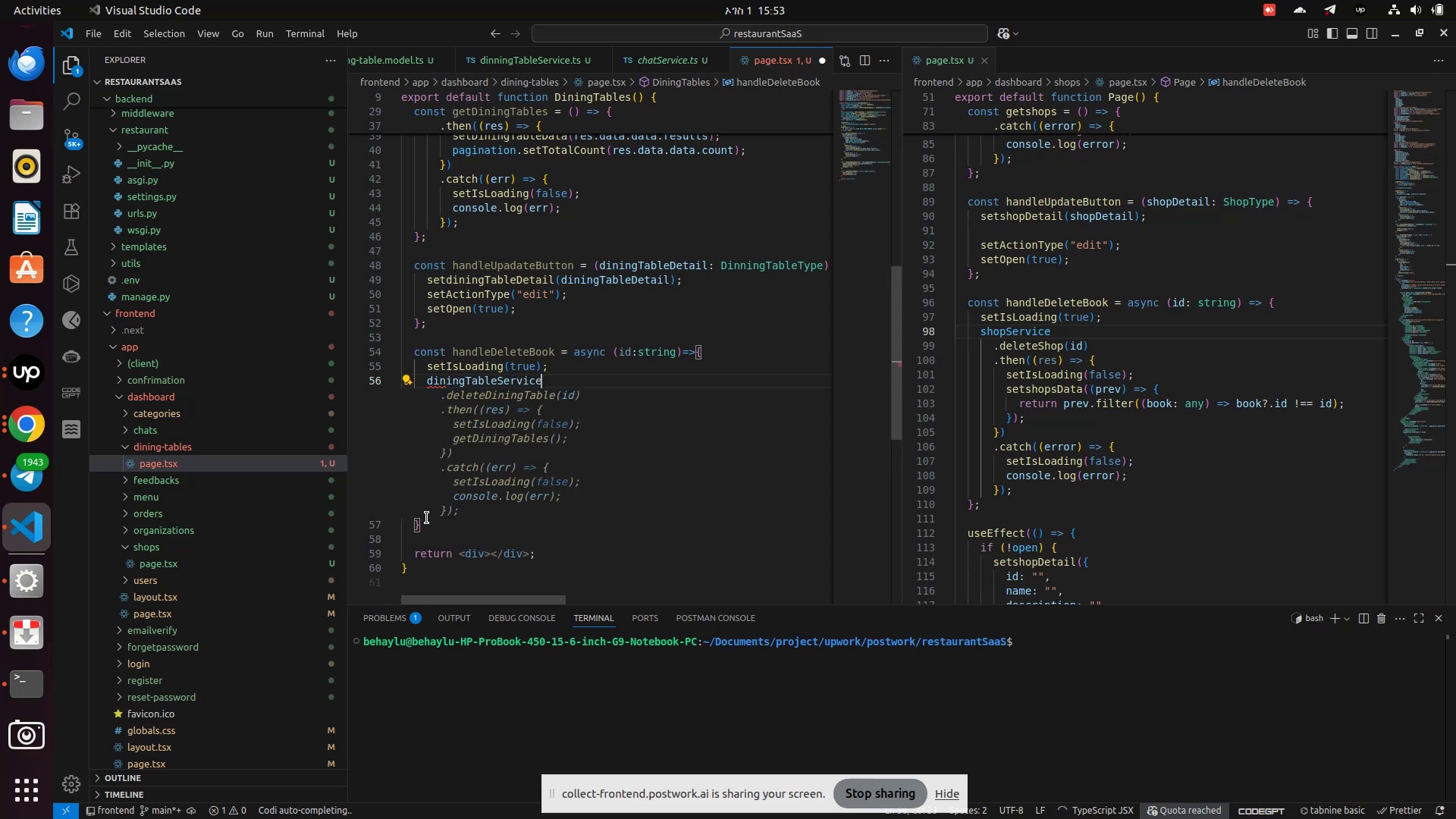 
type(.delete)
 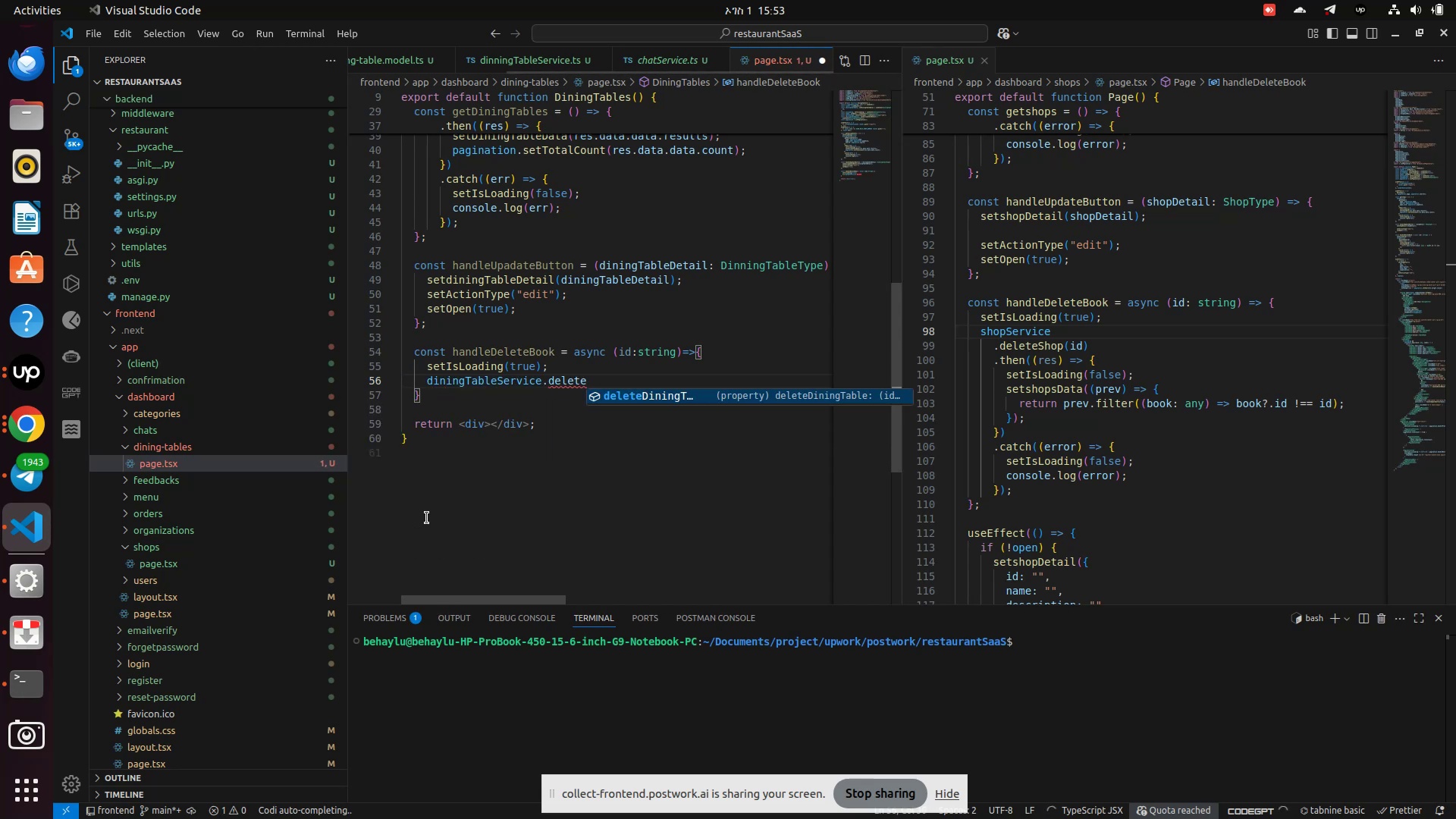 
key(Enter)
 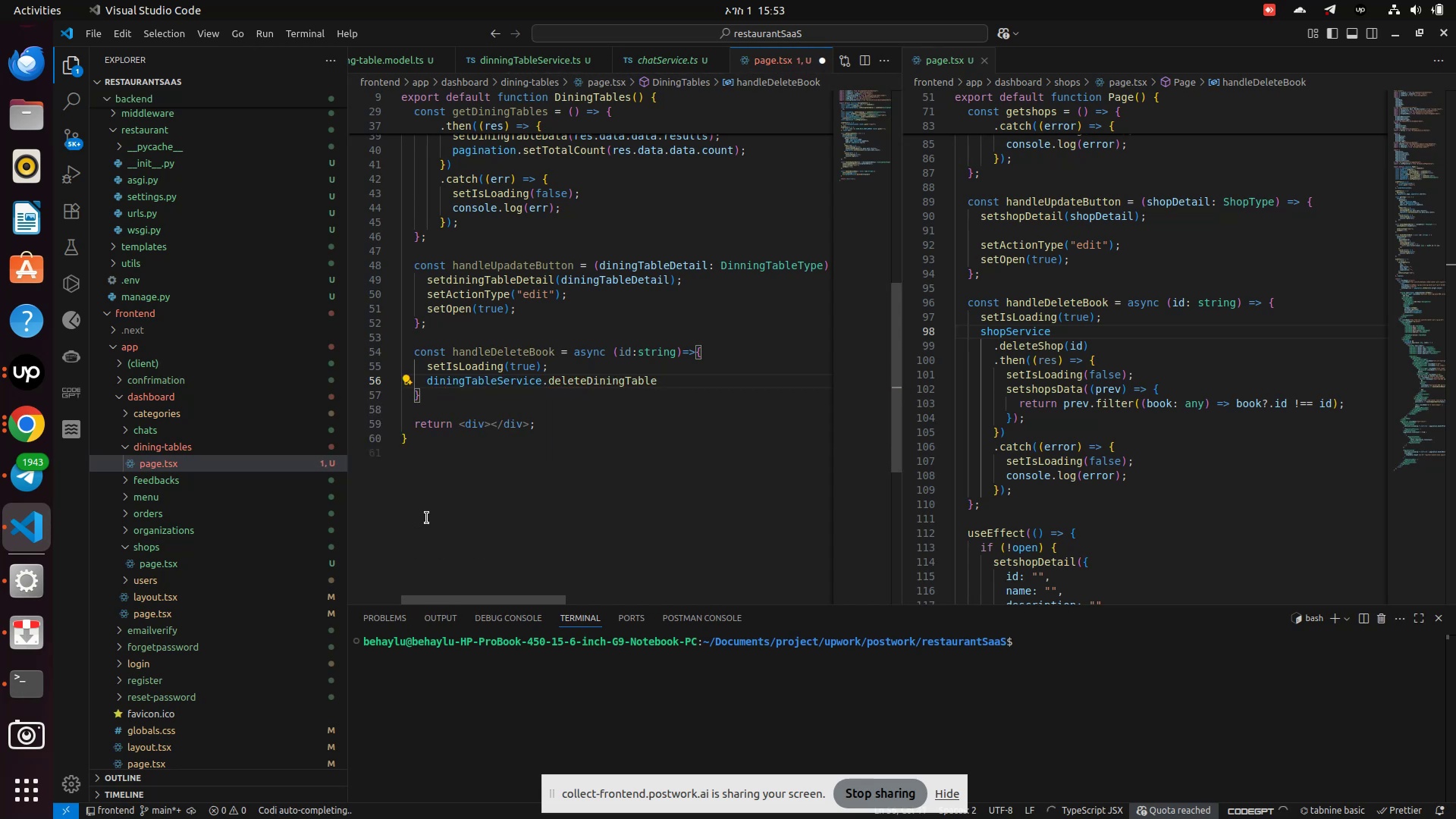 
type((id)
 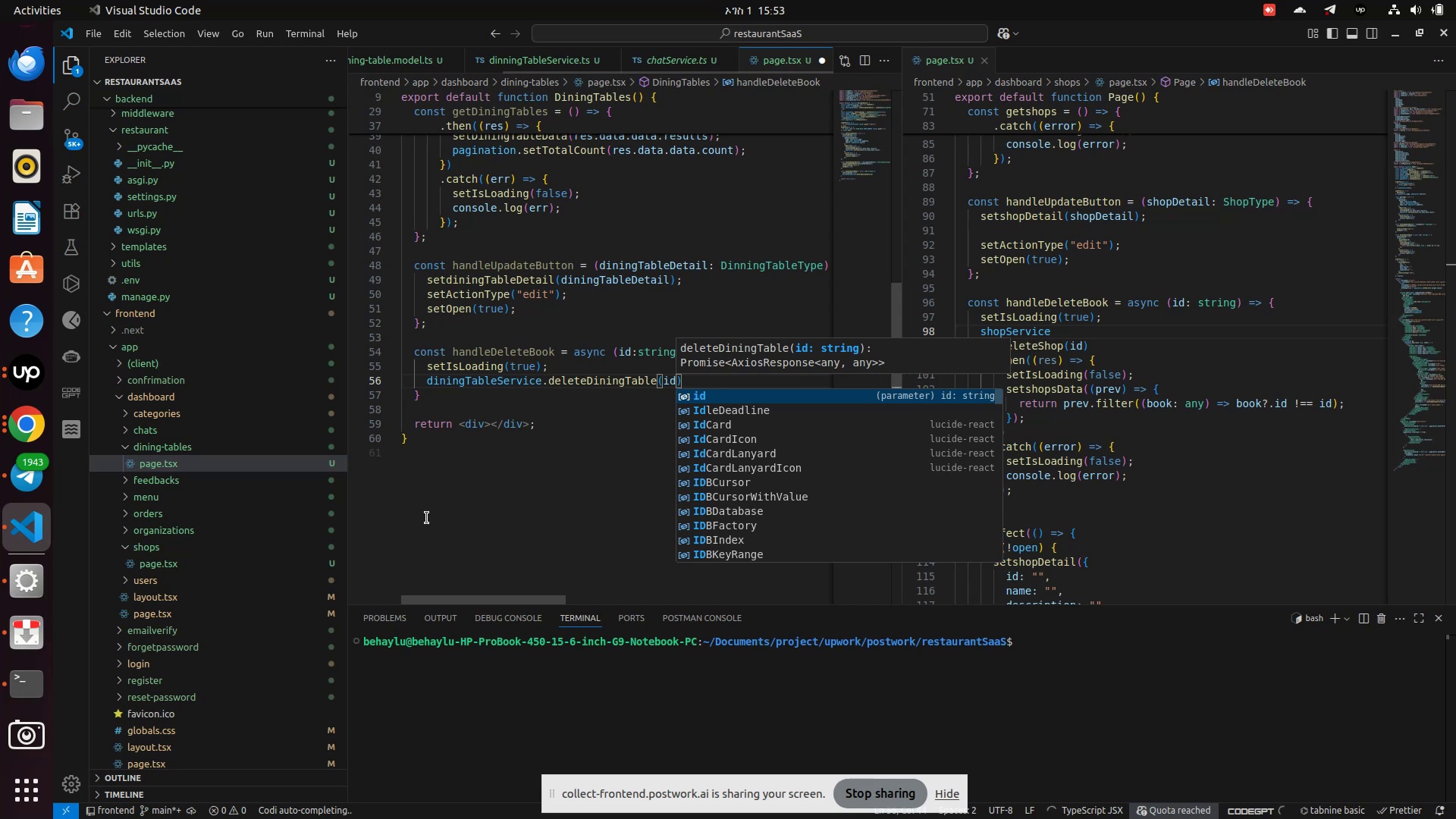 
key(ArrowRight)
 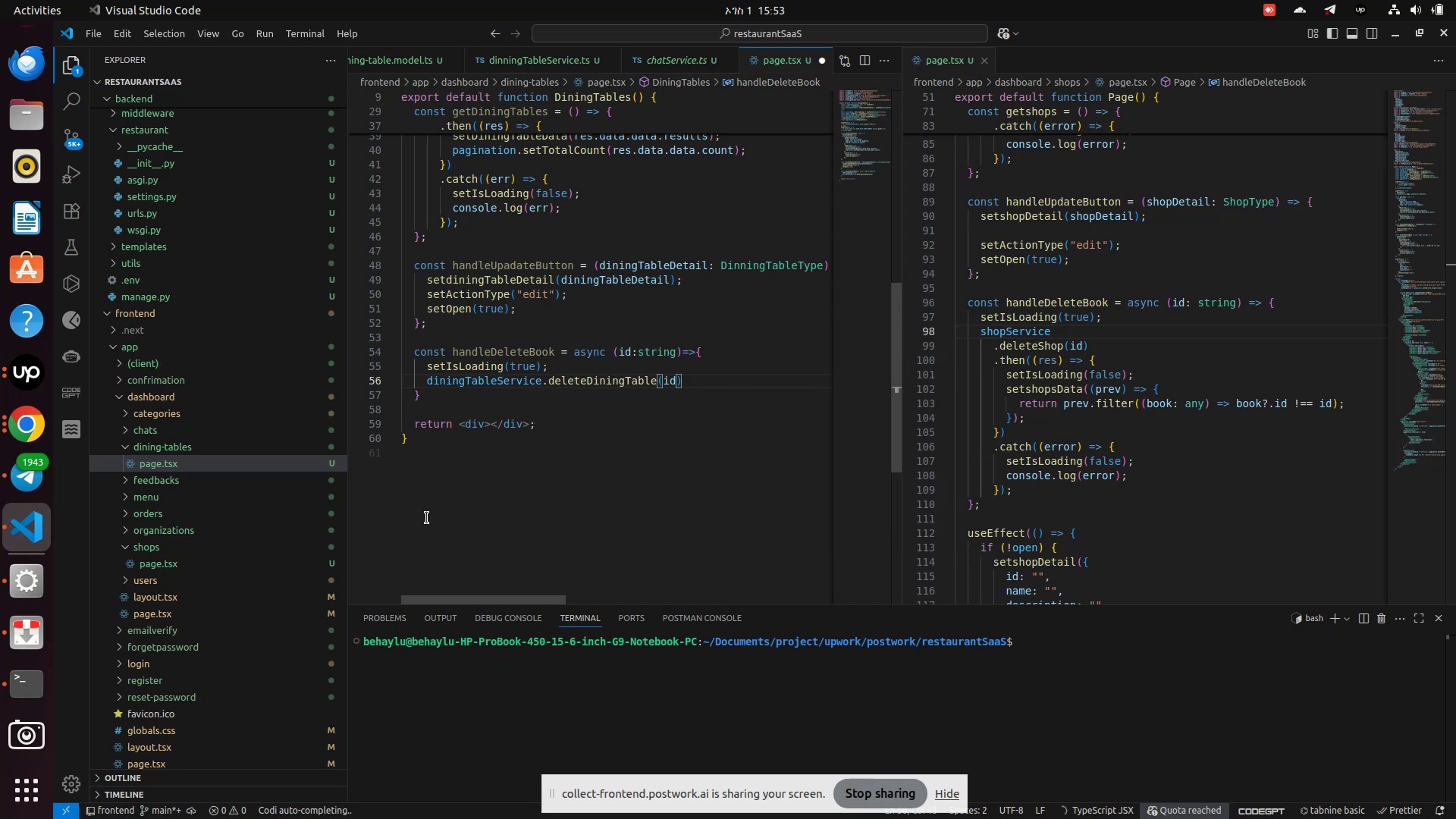 
type(.then(res)
key(Backspace)
key(Backspace)
key(Backspace)
type((res)
 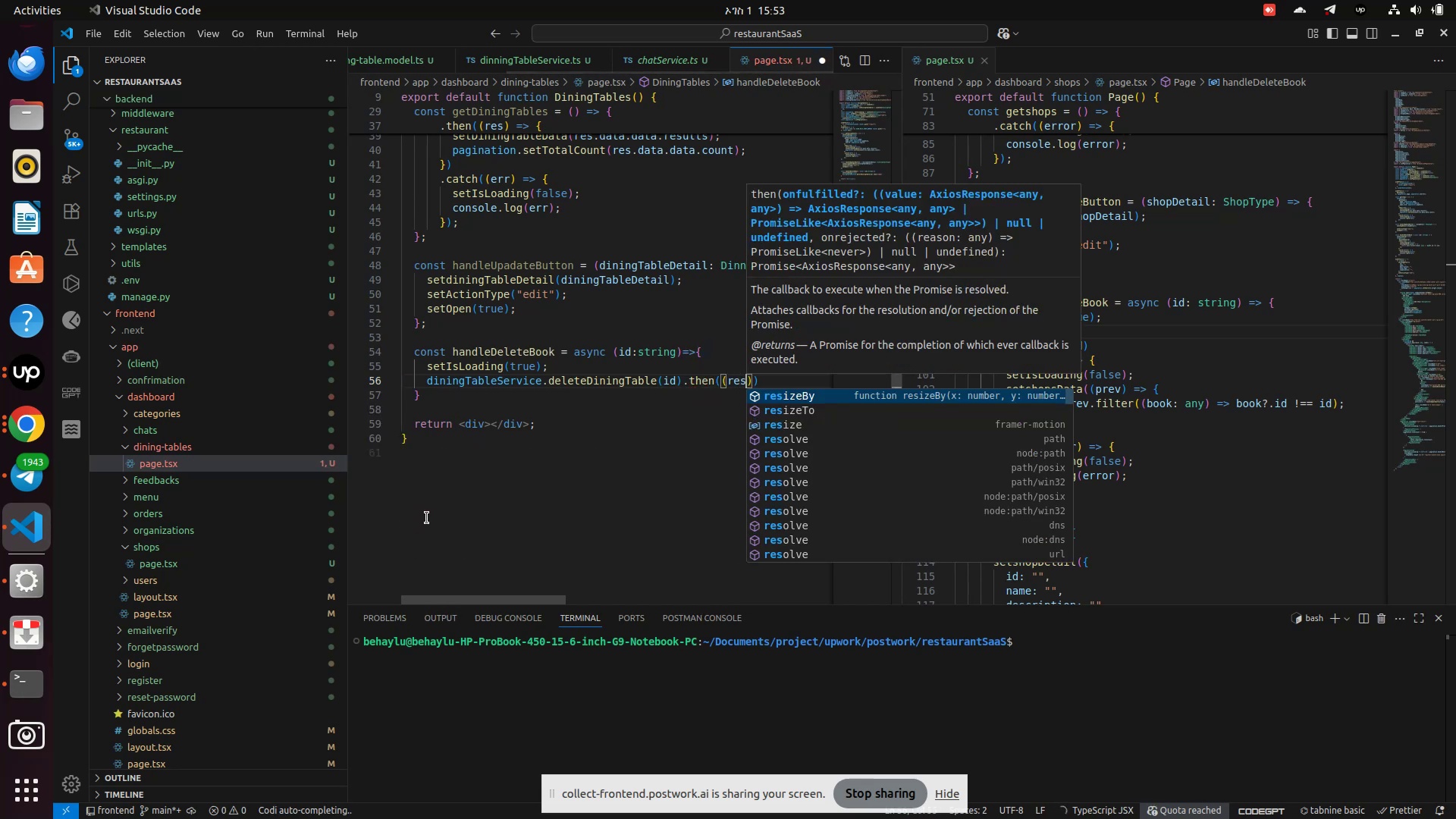 
key(ArrowRight)
 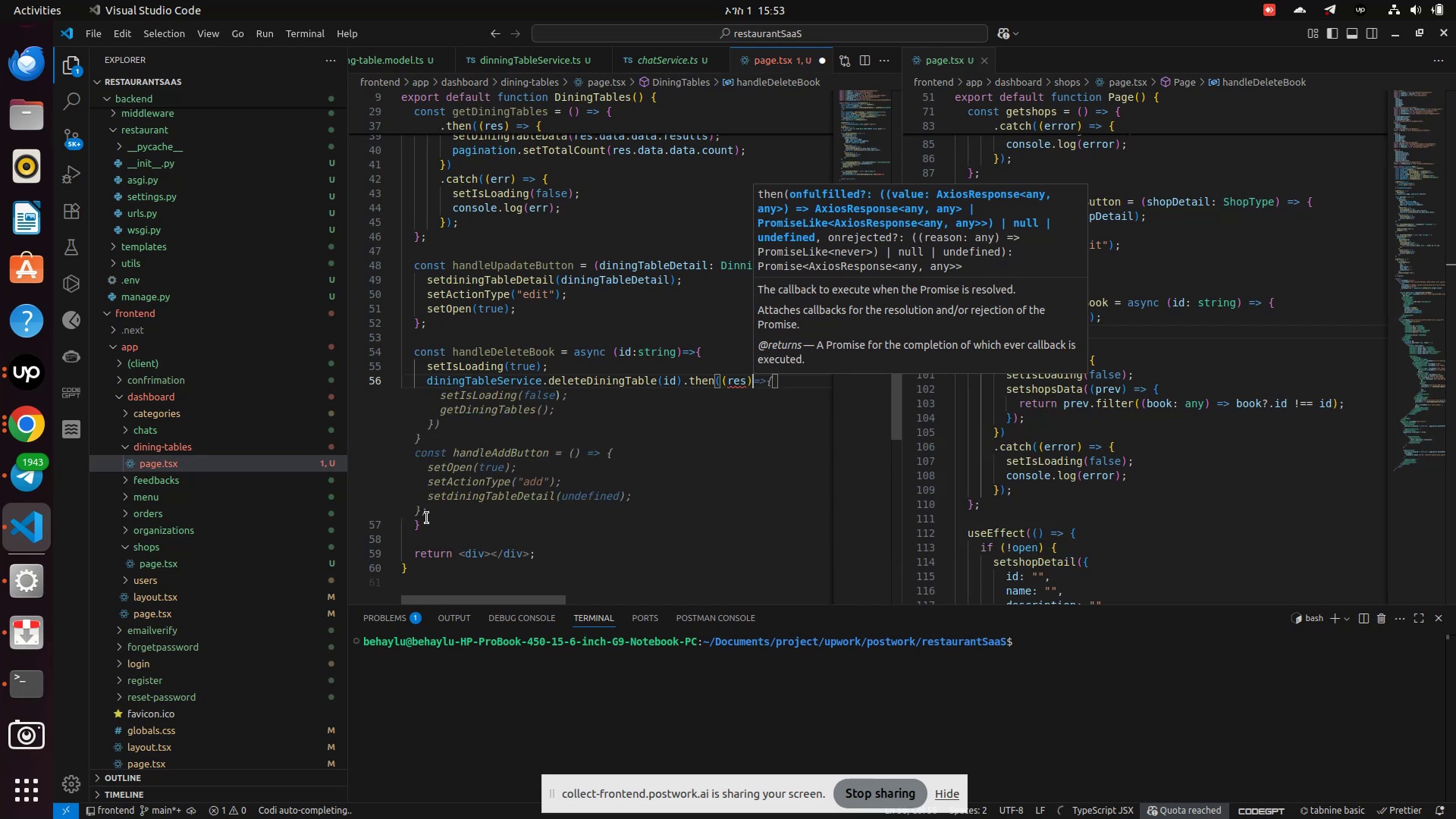 
key(Equal)
 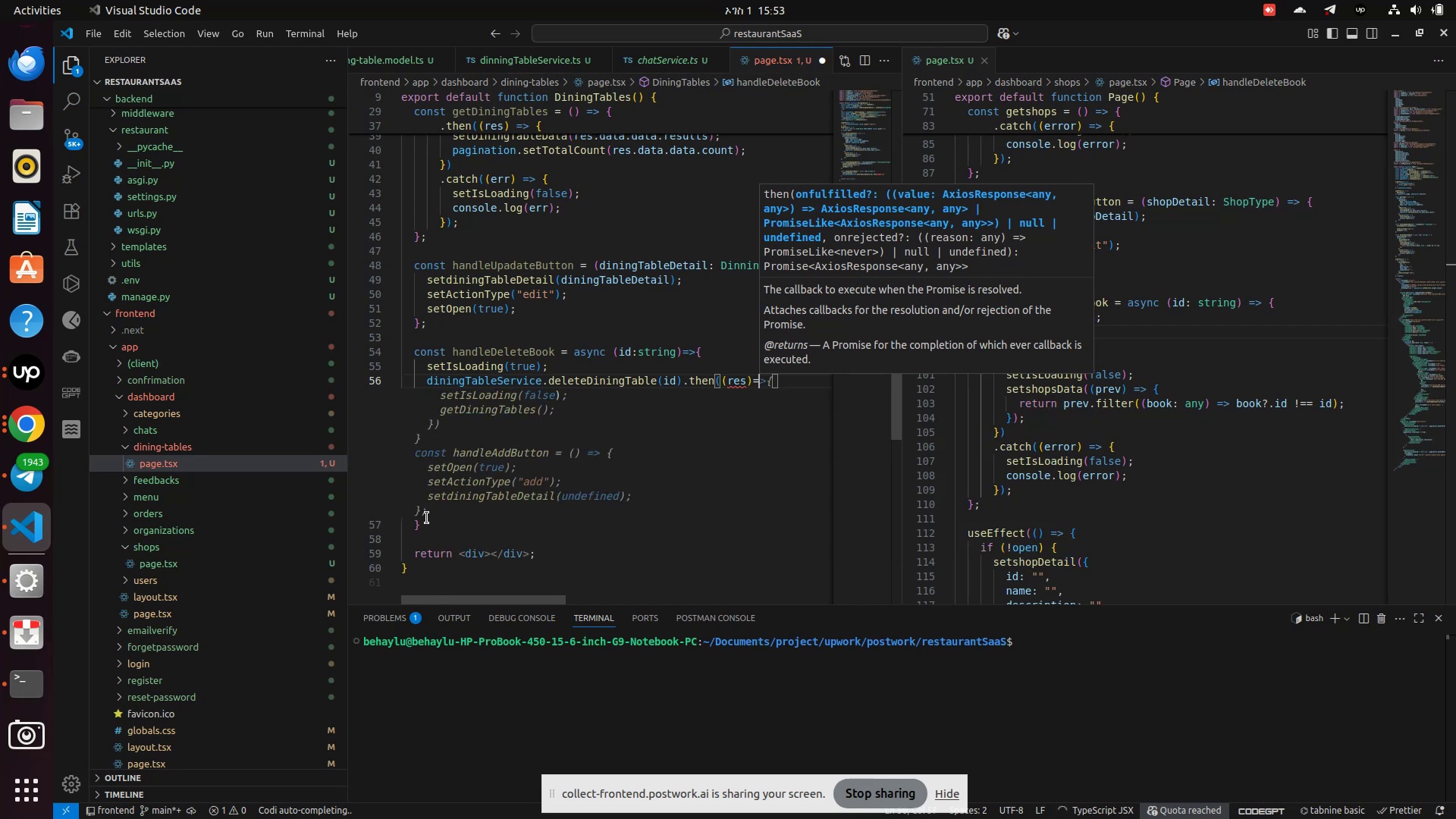 
key(Shift+Period)
 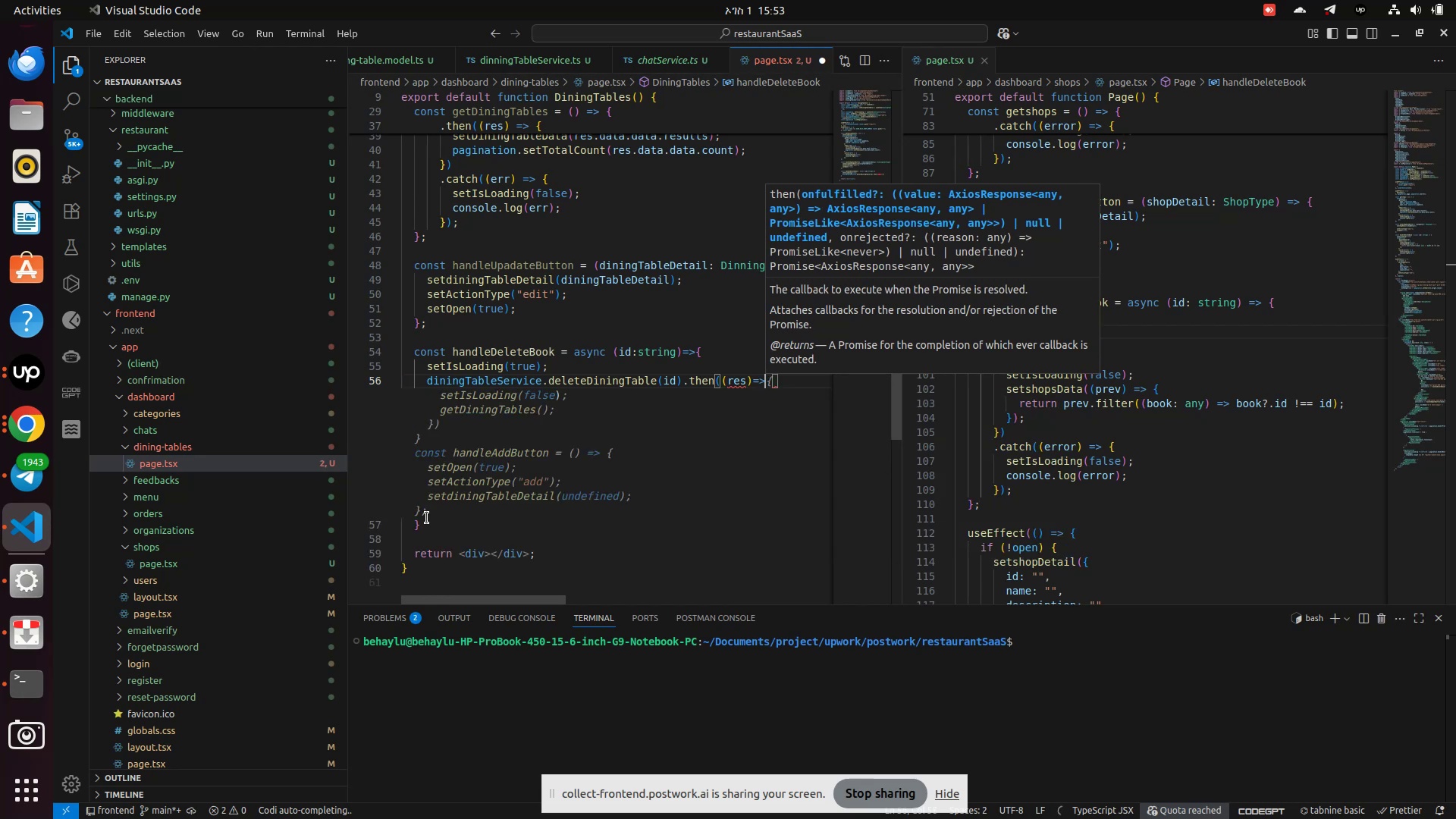 
key(Shift+BracketLeft)
 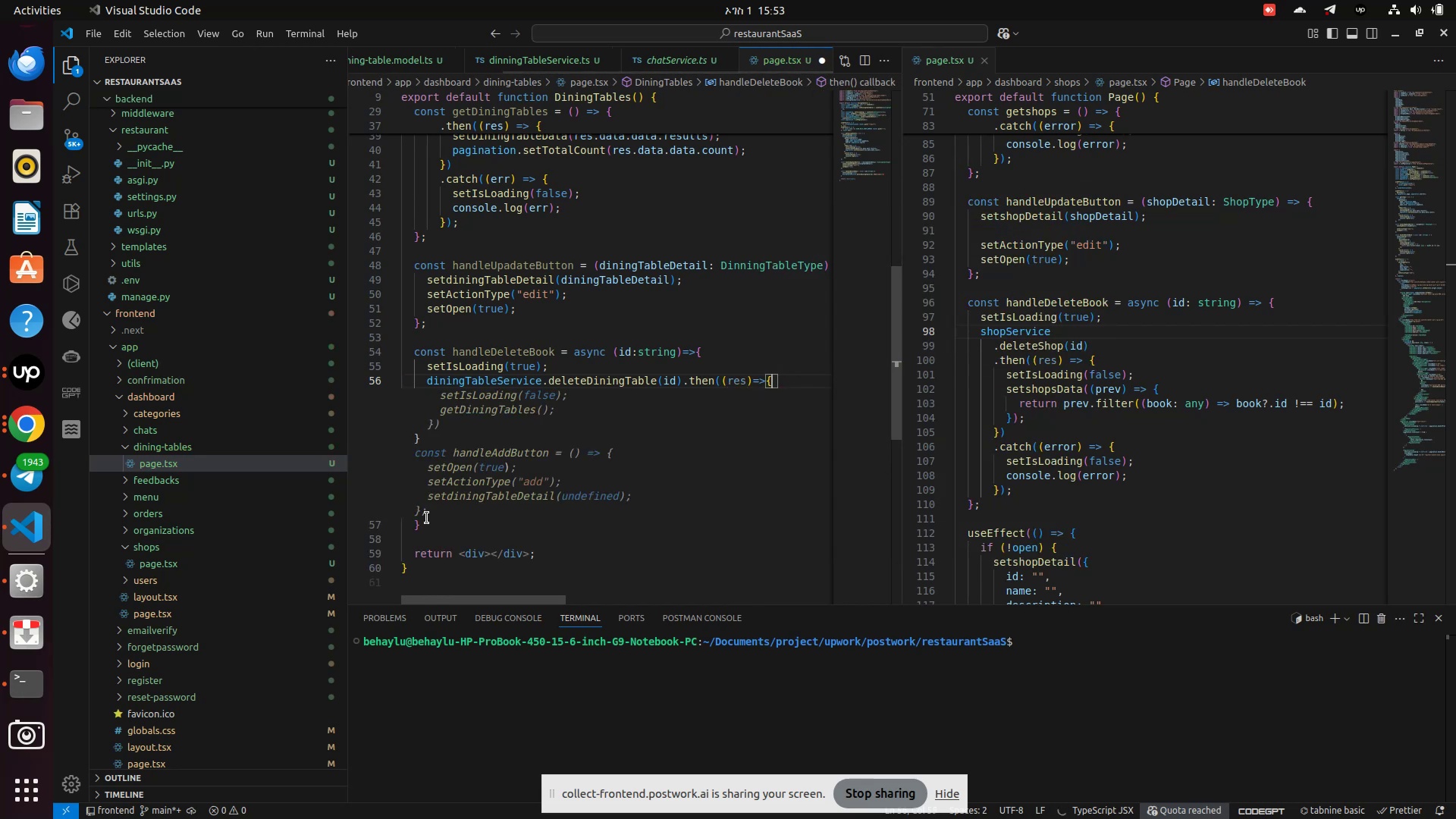 
key(Enter)
 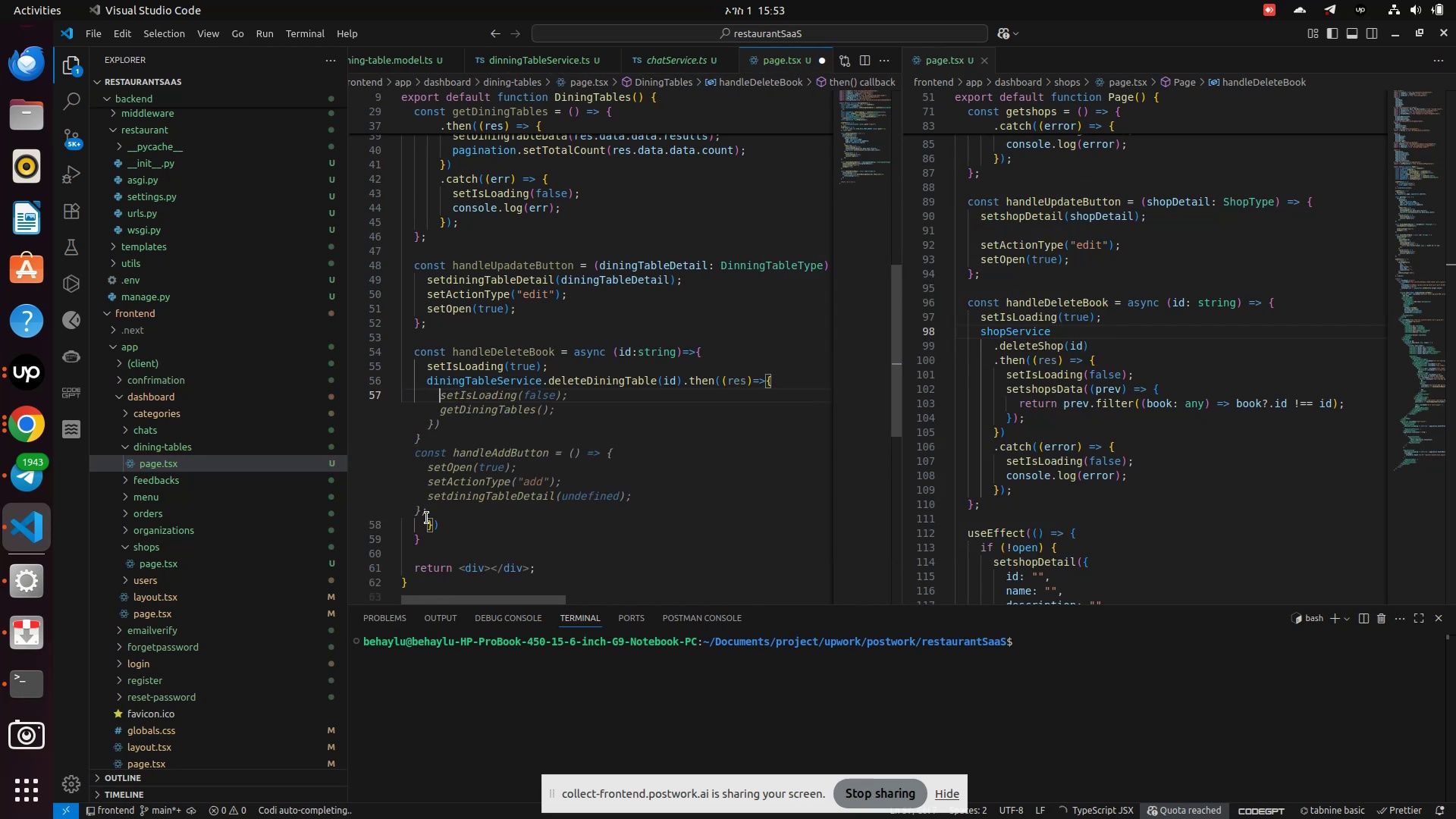 
type(setIsLoading(fals)
 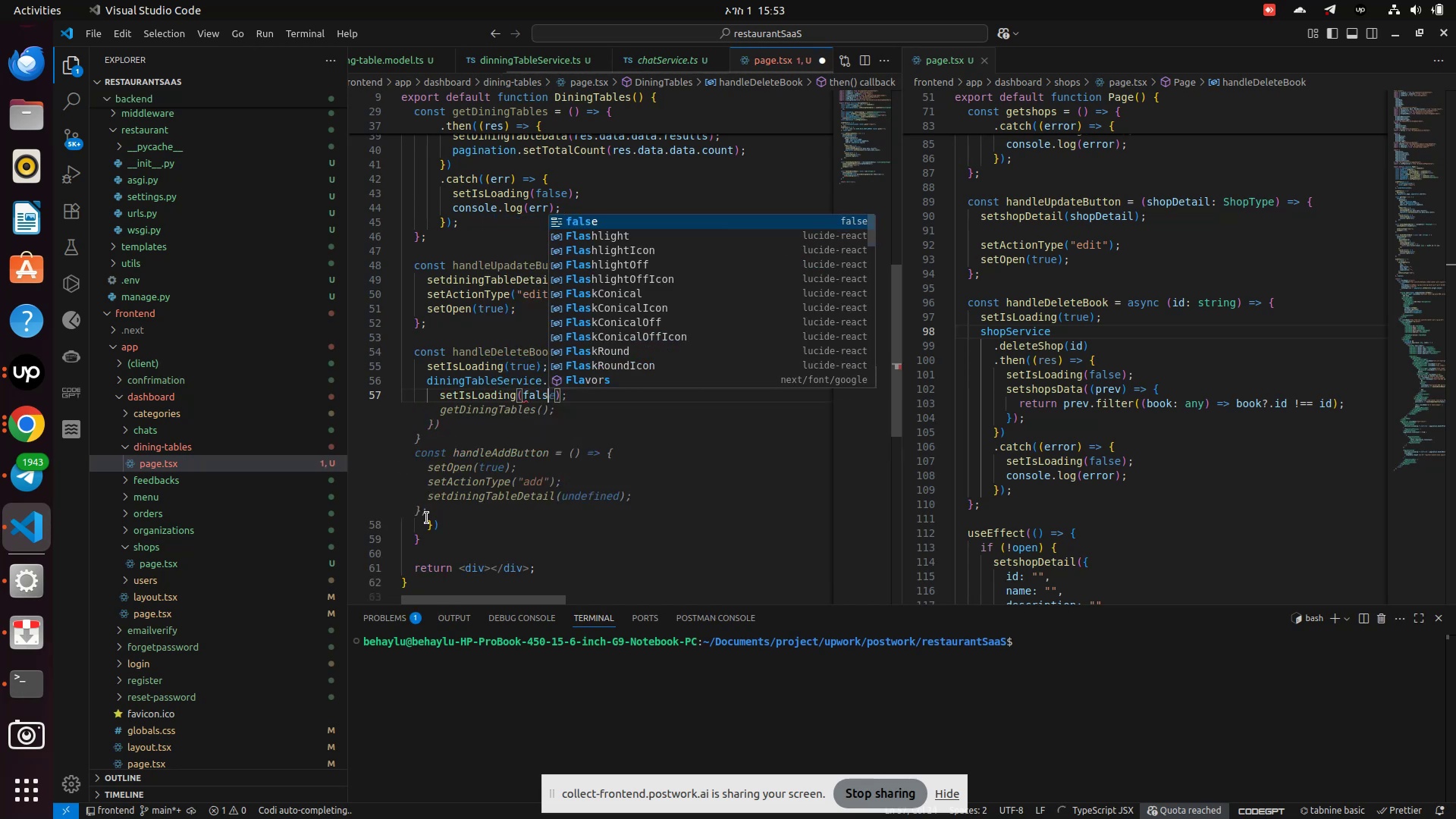 
key(Enter)
 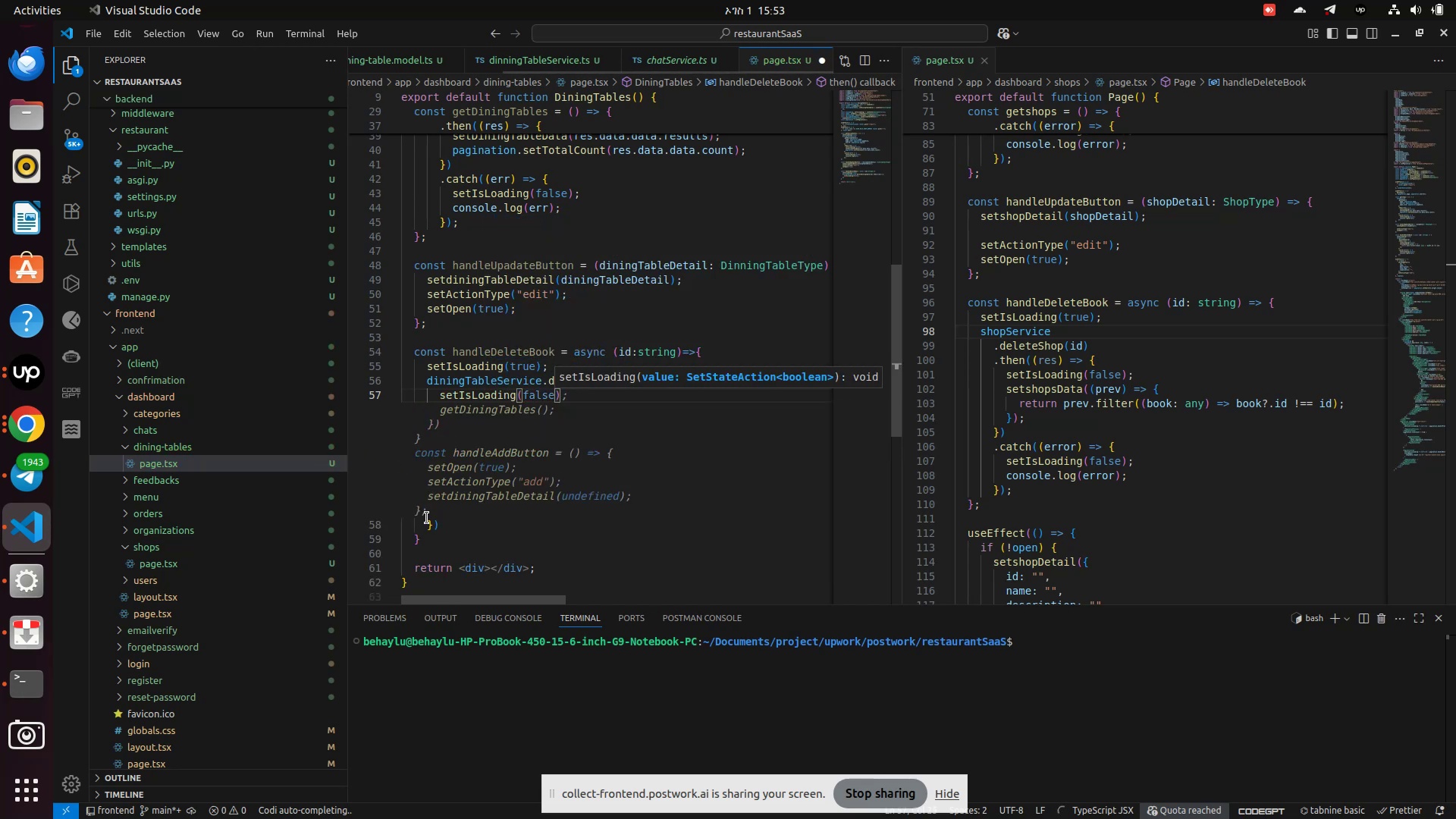 
key(ArrowRight)
 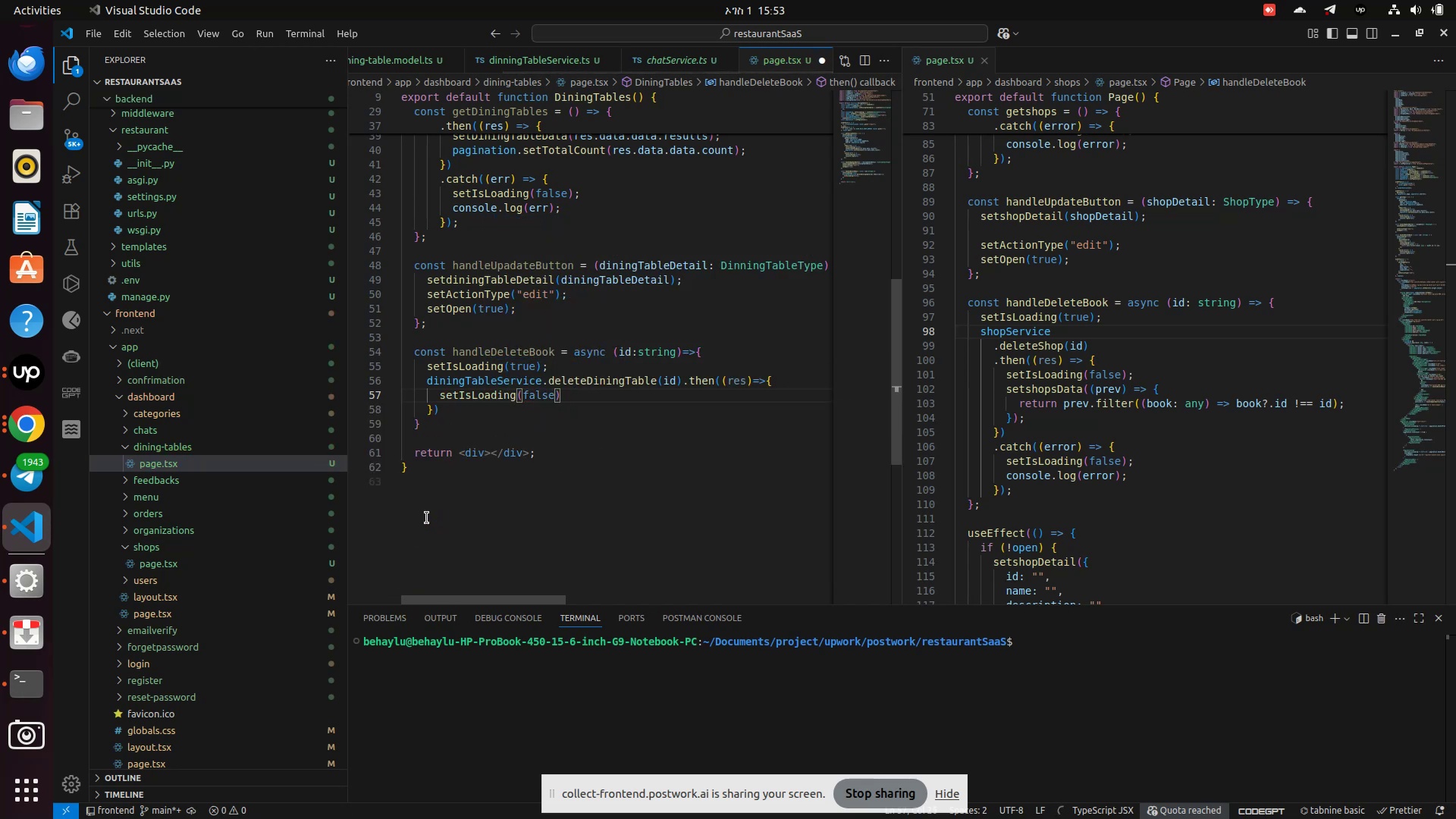 
key(Semicolon)
 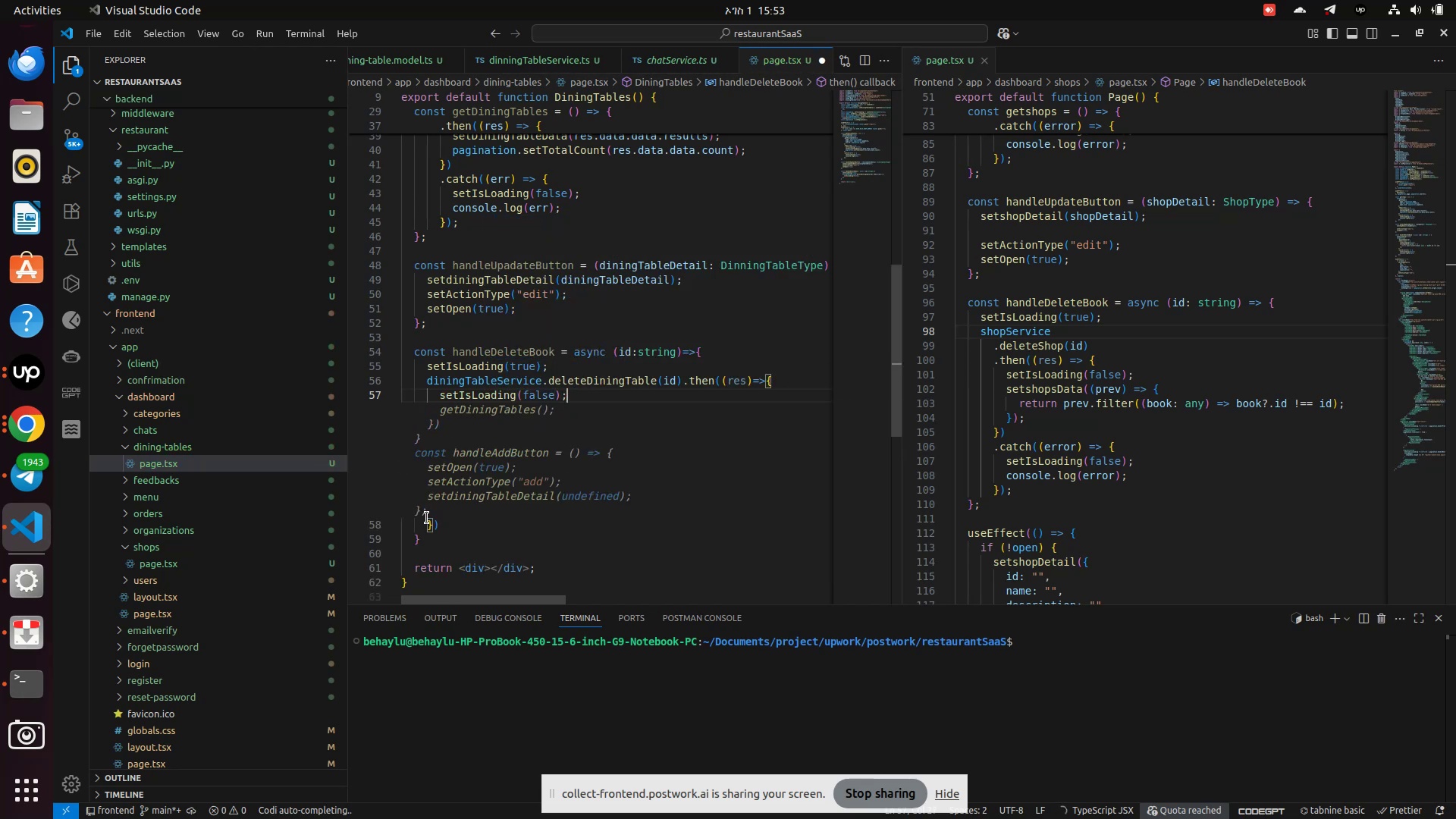 
key(Enter)
 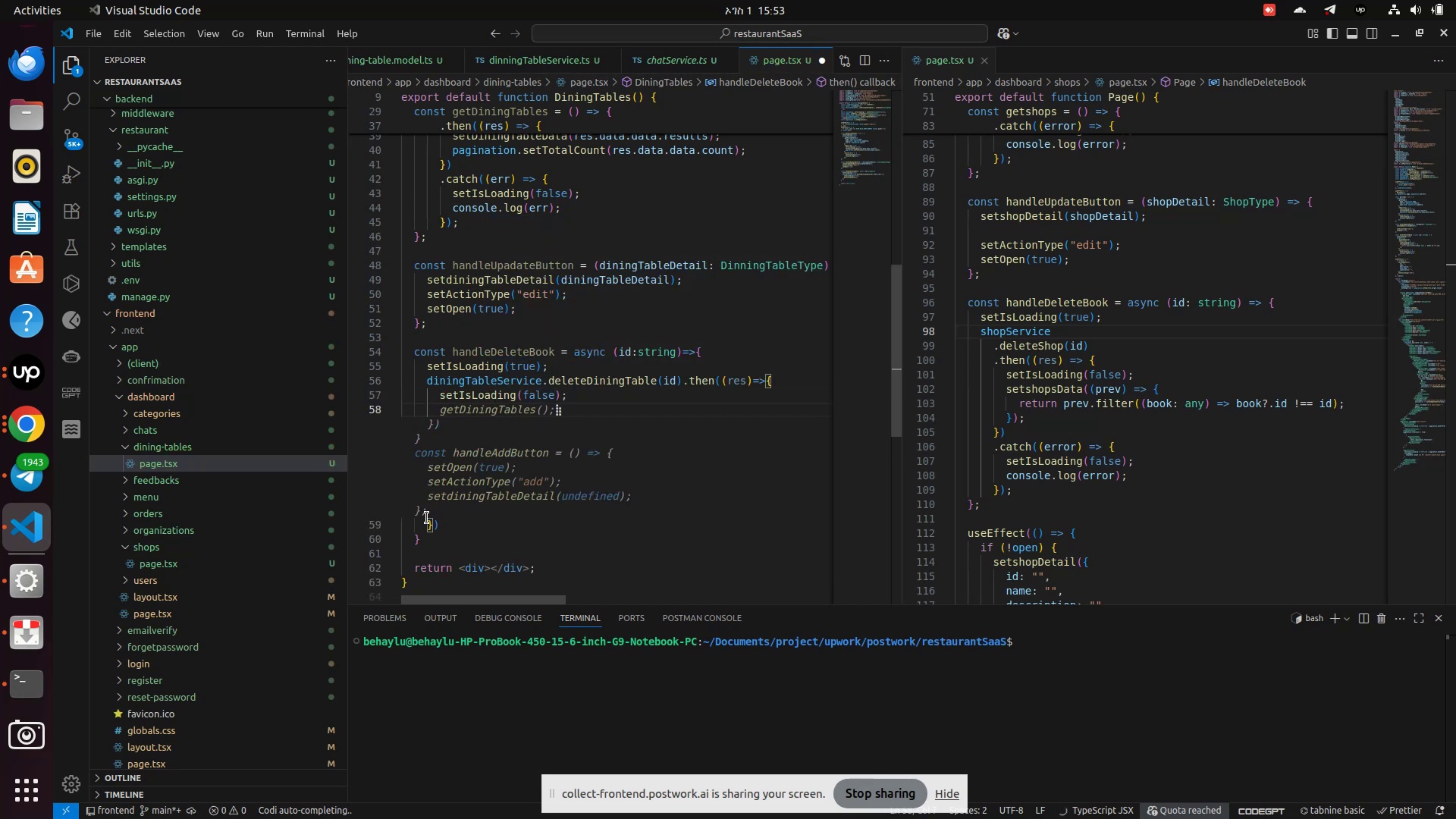 
type(setDining)
 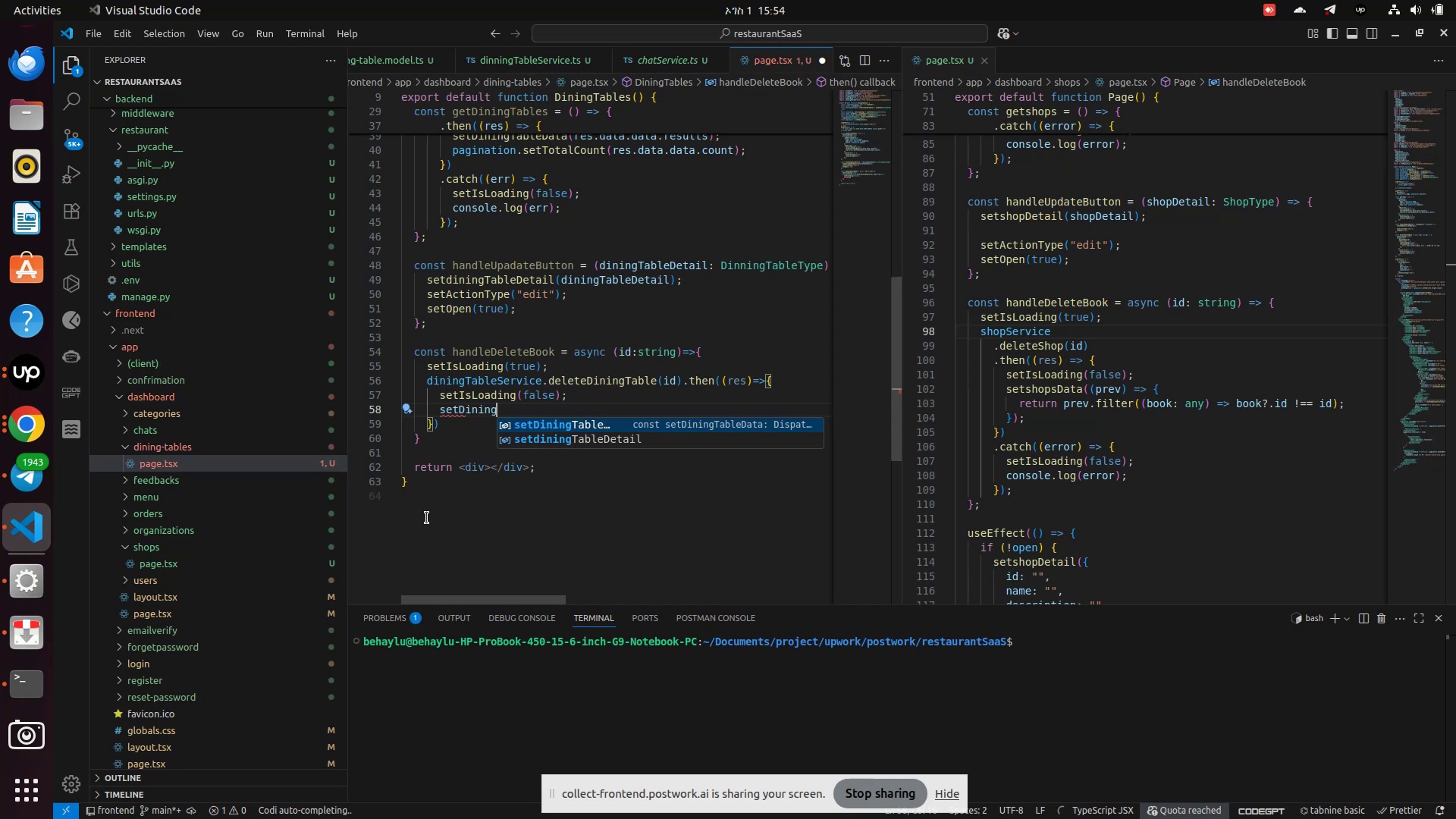 
hold_key(key=ShiftRight, duration=0.43)
 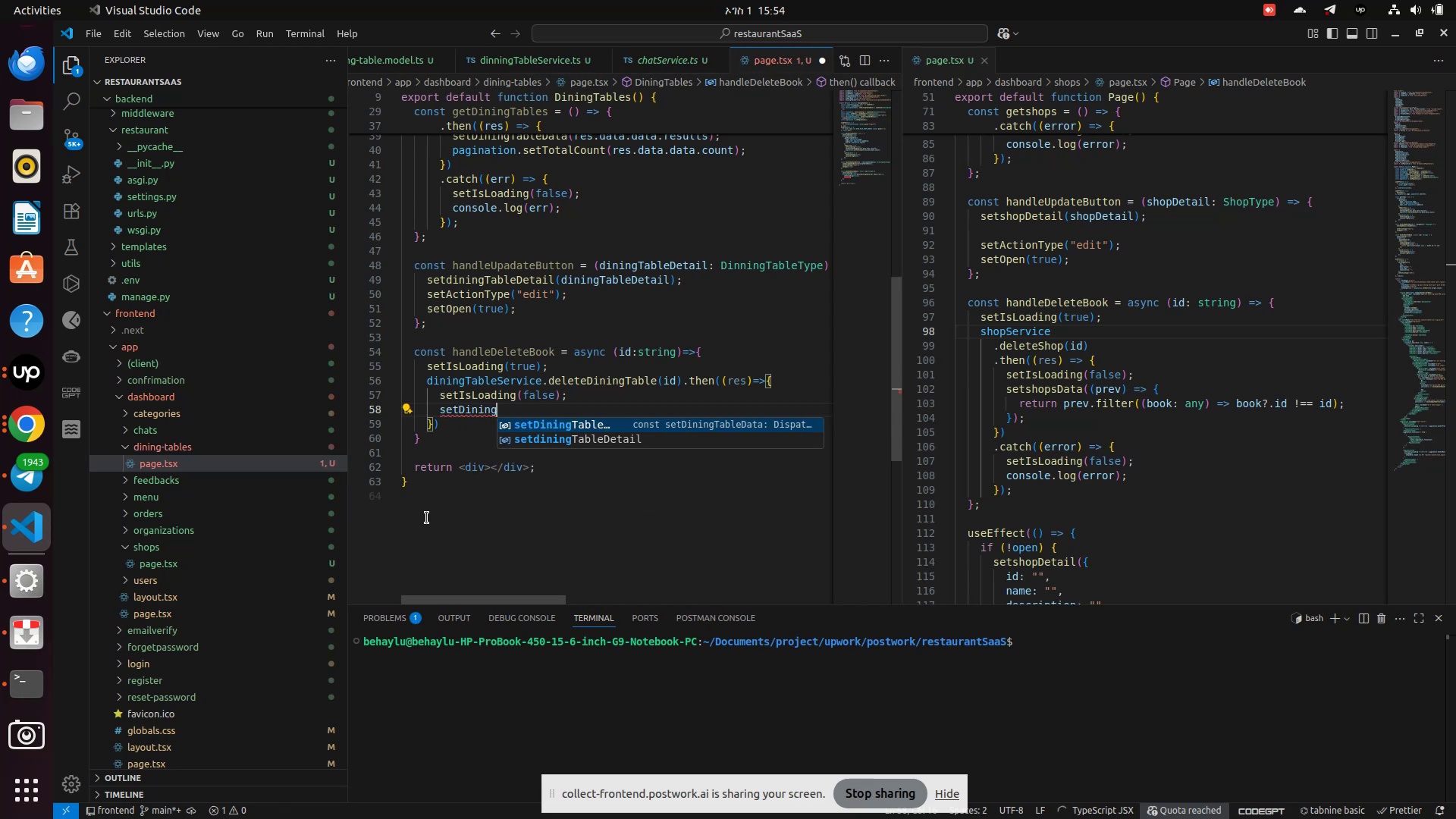 
key(Enter)
 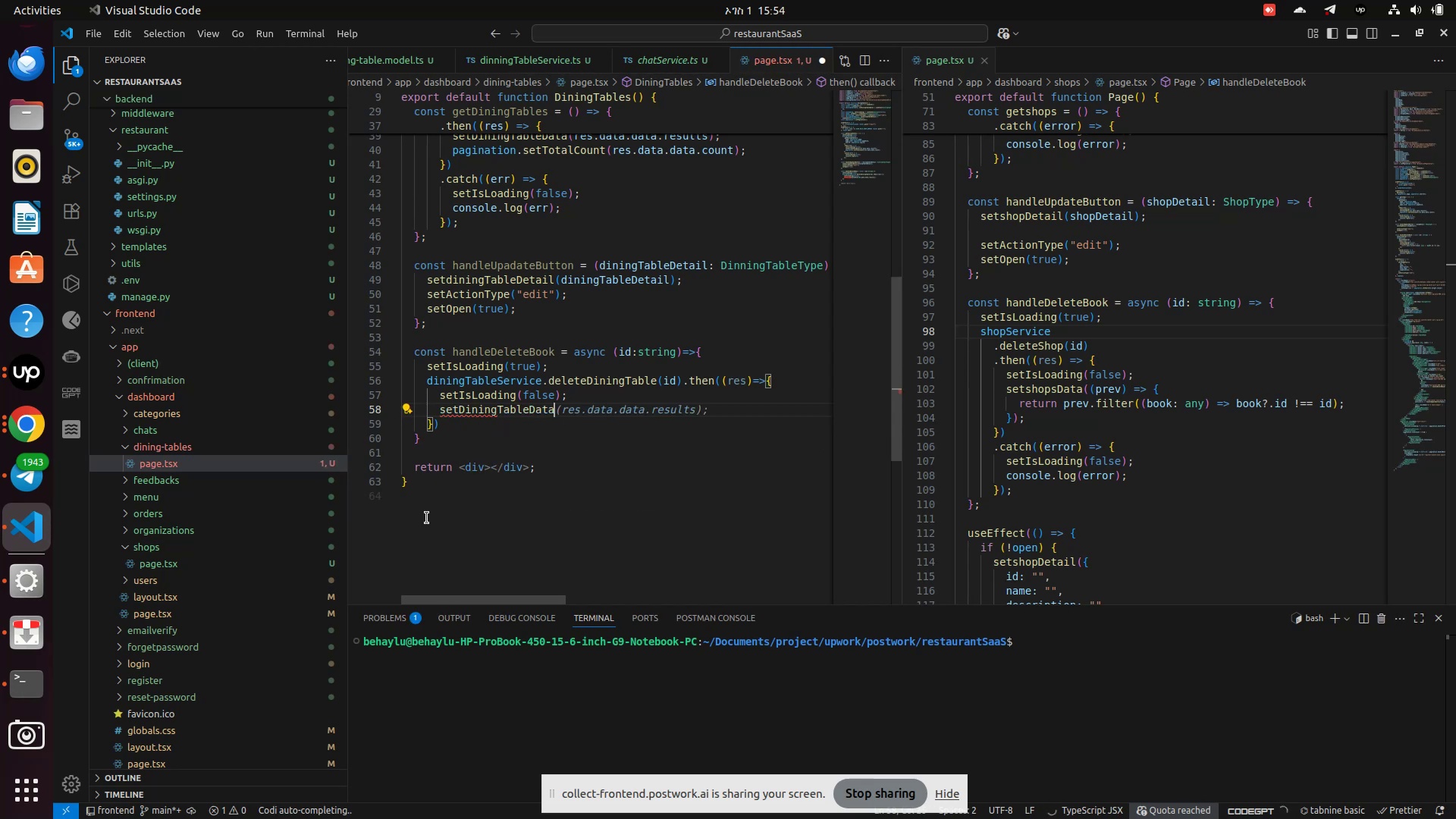 
type(((prev)
 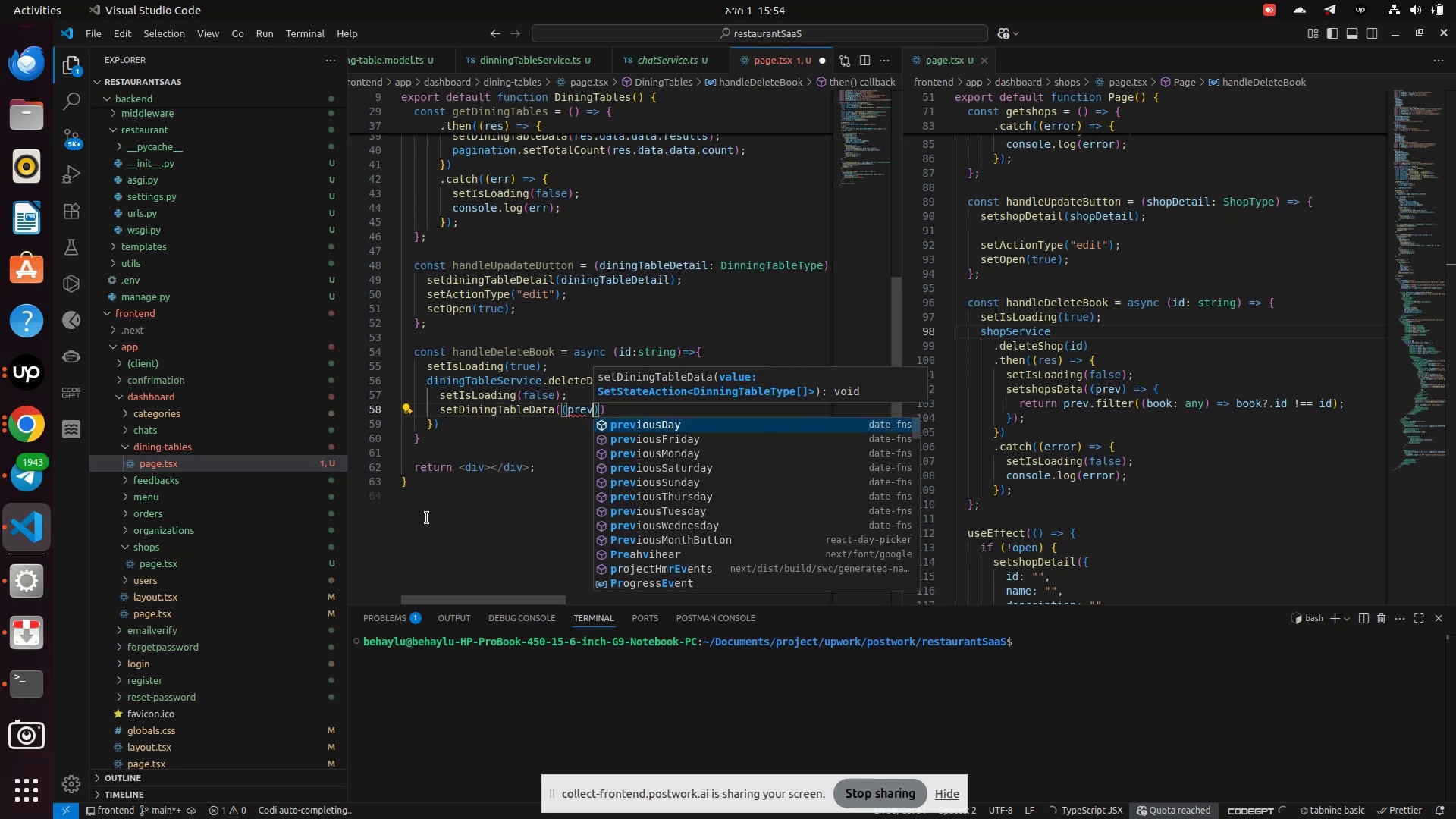 
key(ArrowRight)
 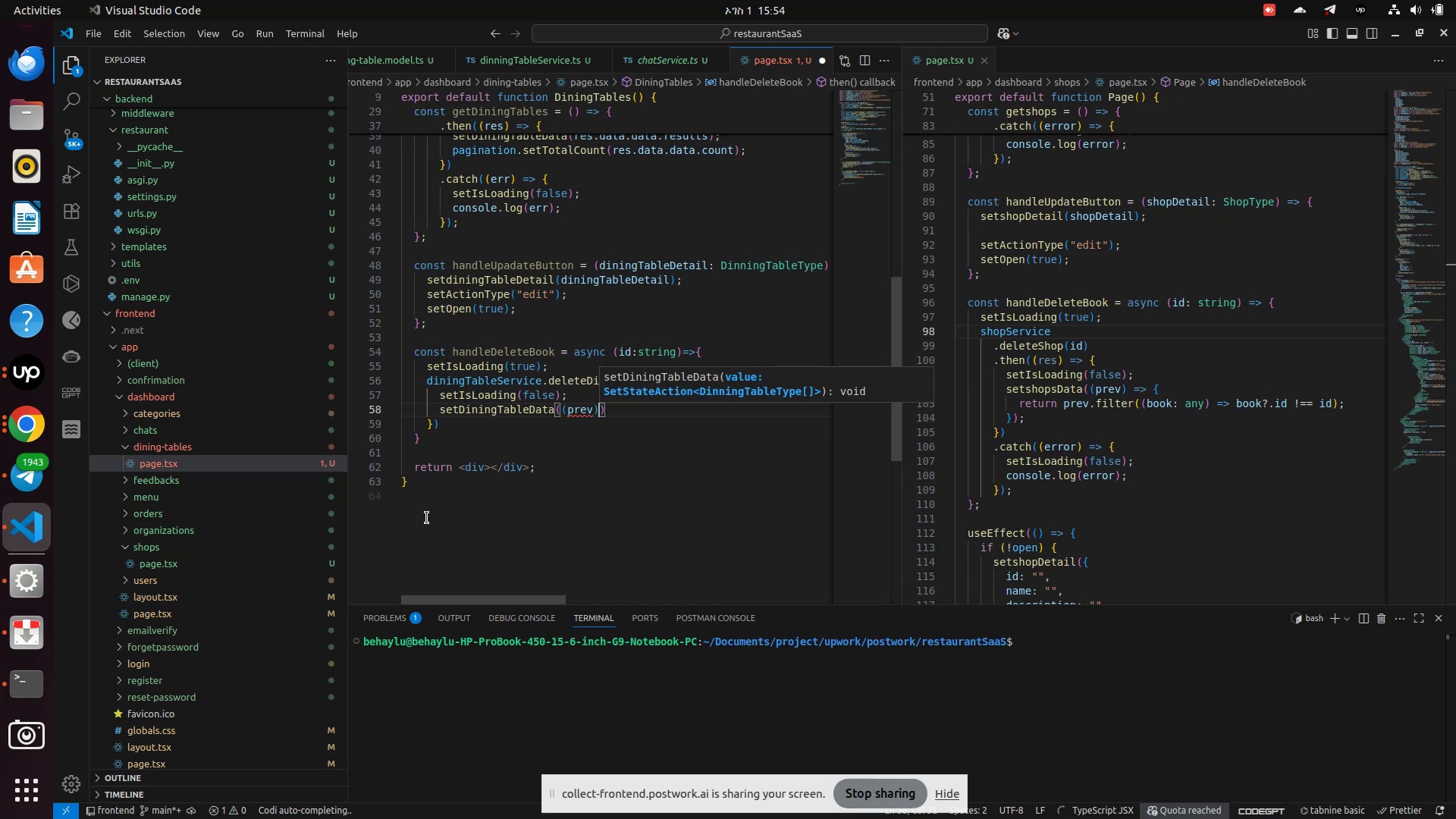 
key(Equal)
 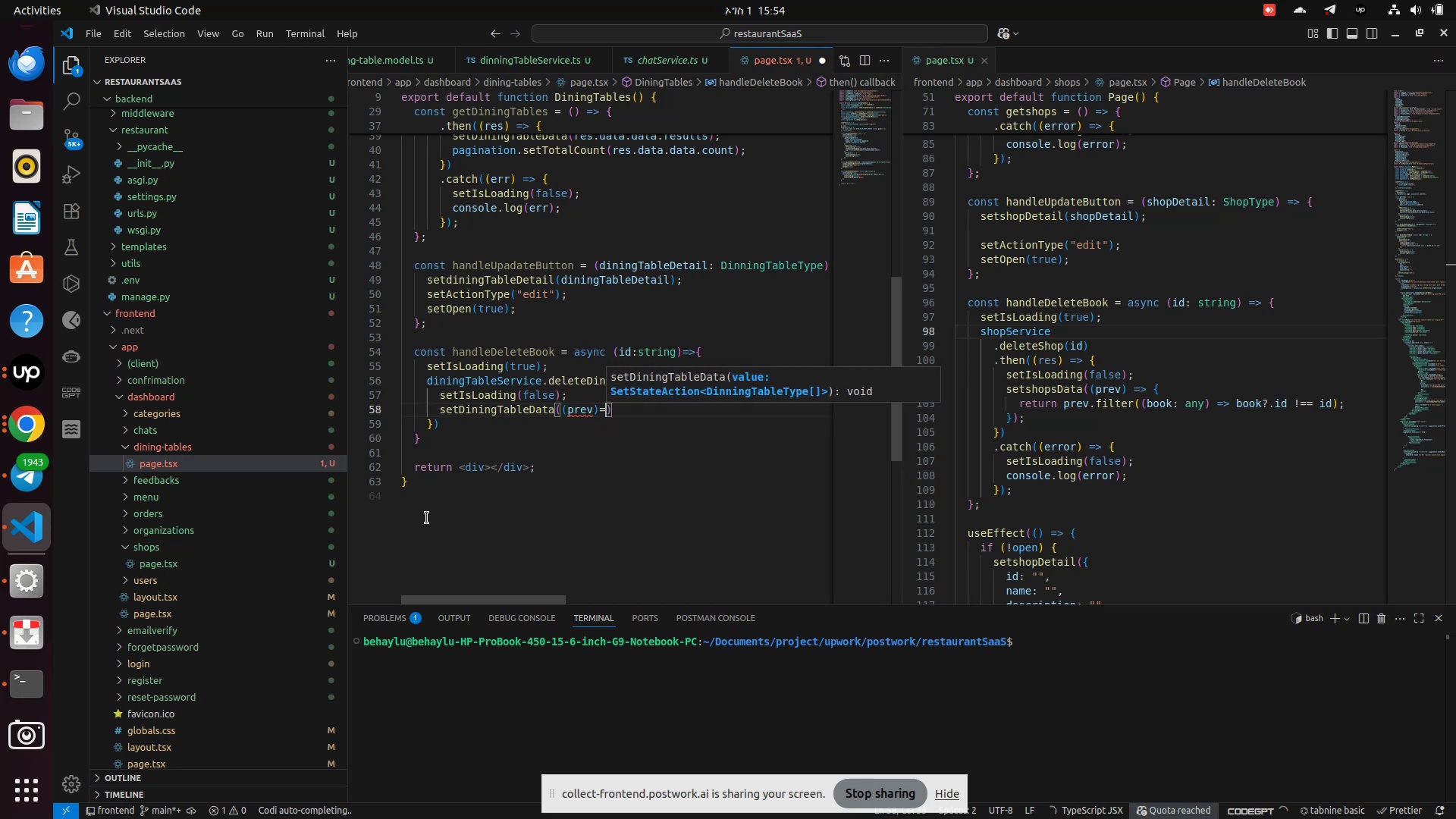 
key(Shift+Period)
 